 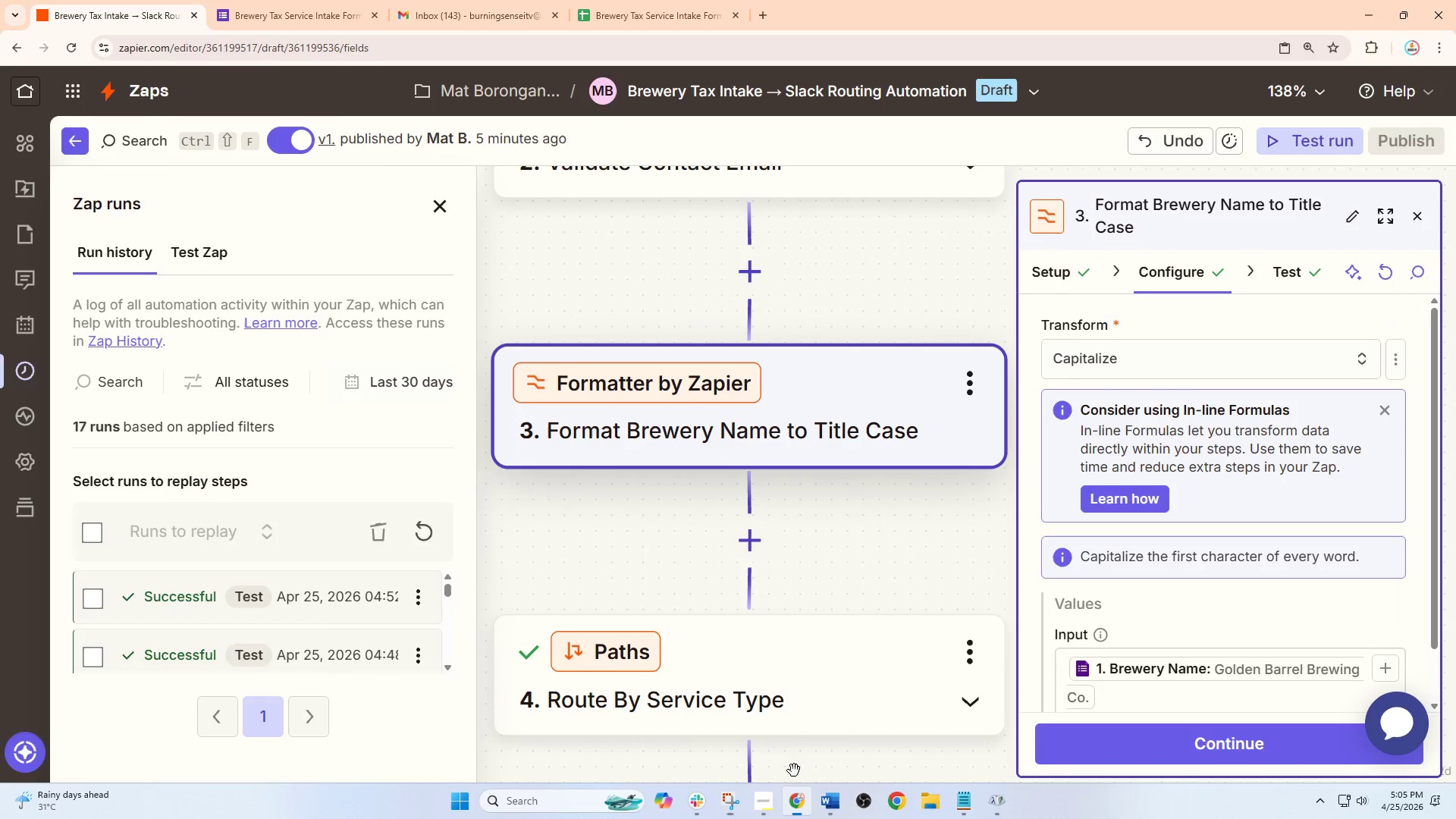 
left_click_drag(start_coordinate=[692, 532], to_coordinate=[914, 240])
 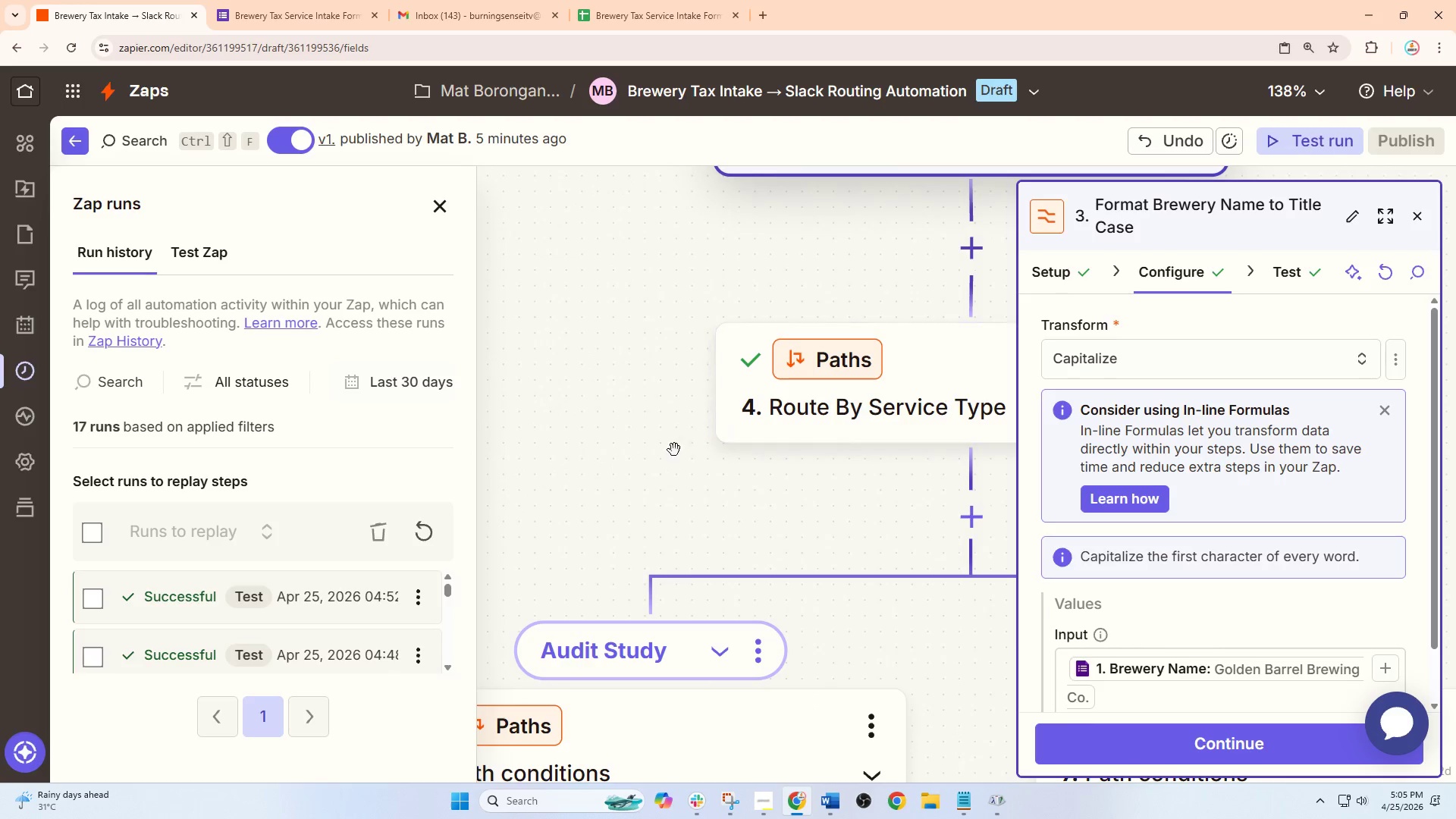 
left_click_drag(start_coordinate=[669, 436], to_coordinate=[658, 359])
 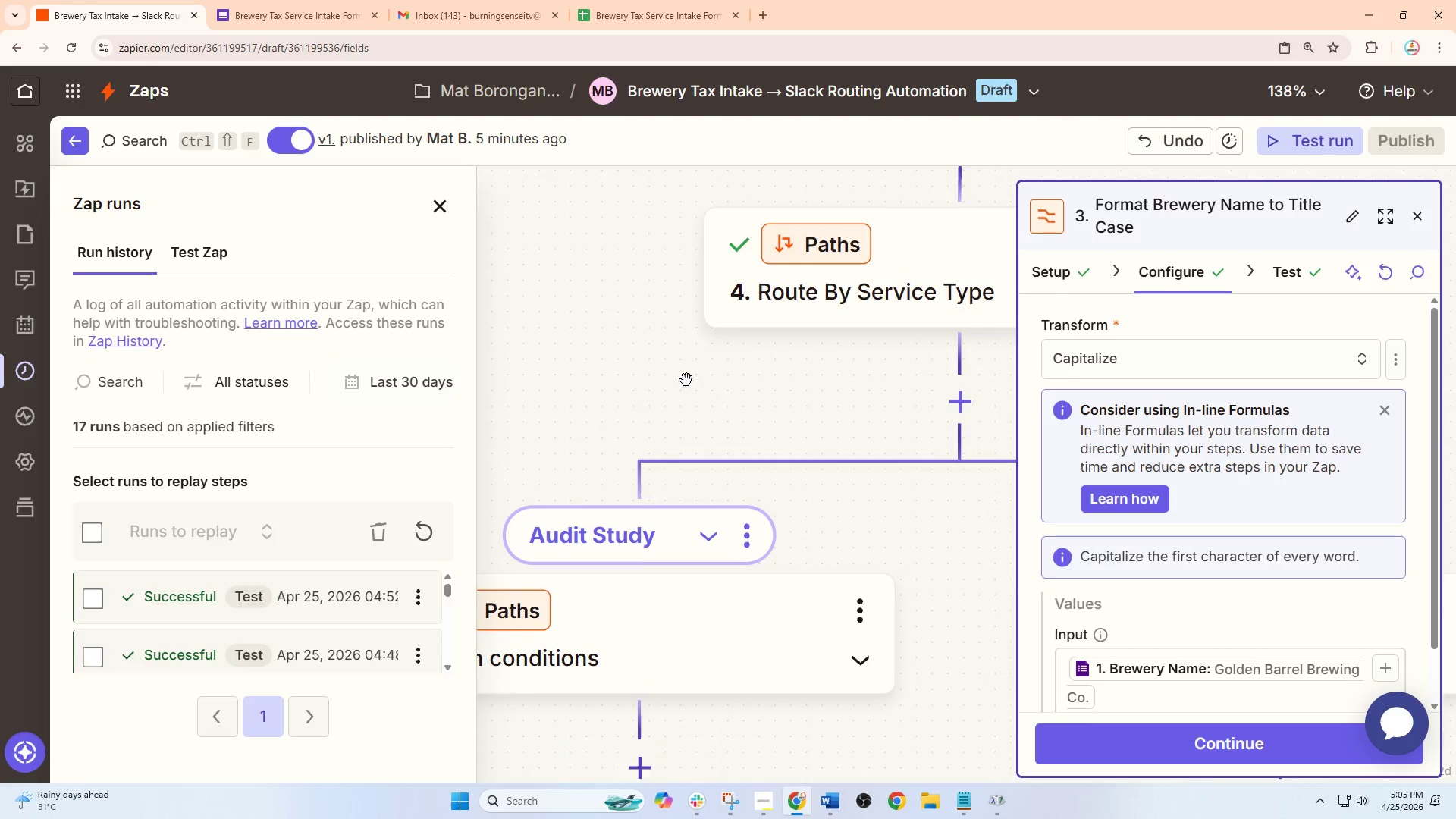 
hold_key(key=ControlLeft, duration=0.42)
 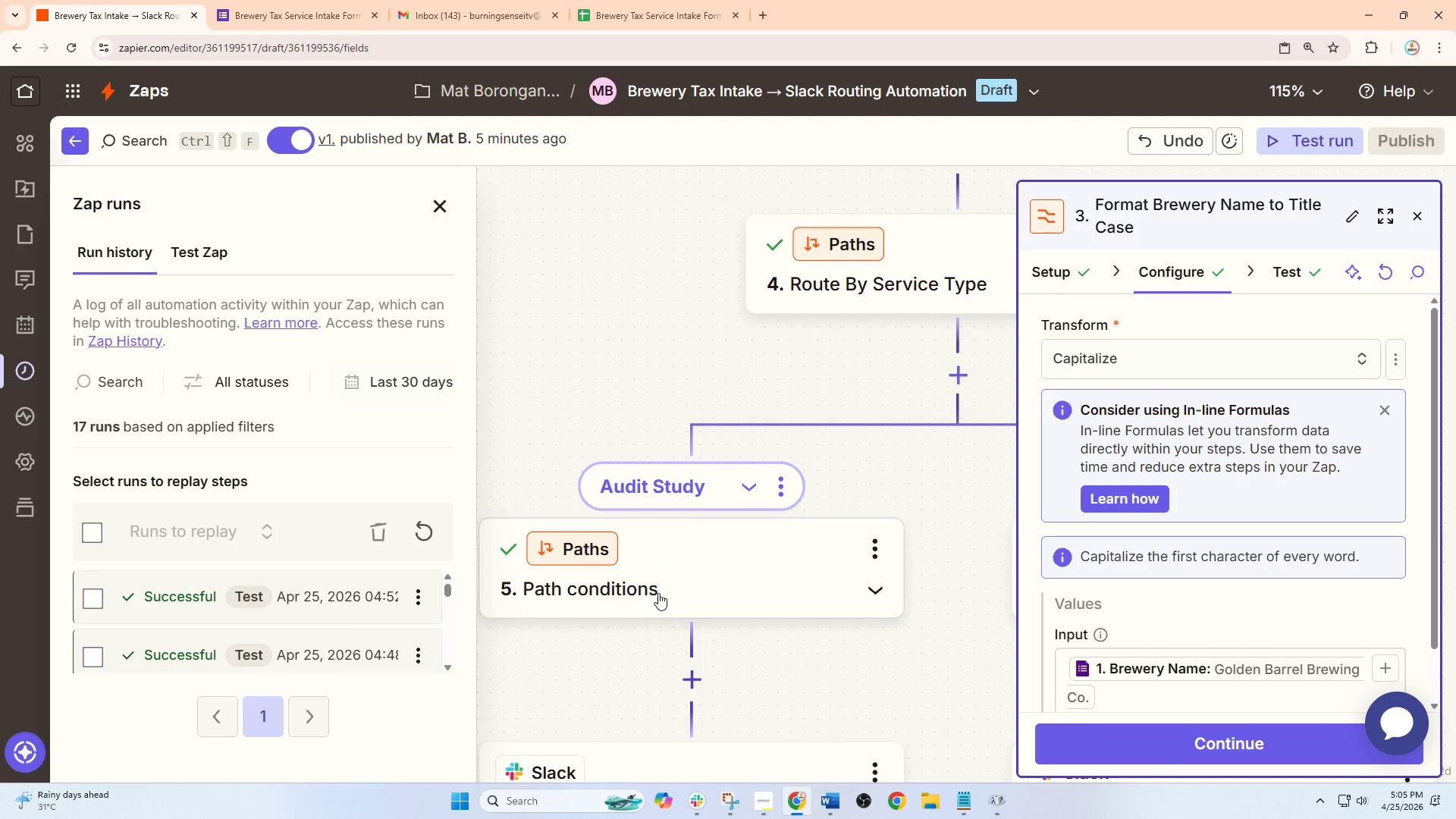 
left_click_drag(start_coordinate=[631, 409], to_coordinate=[675, 386])
 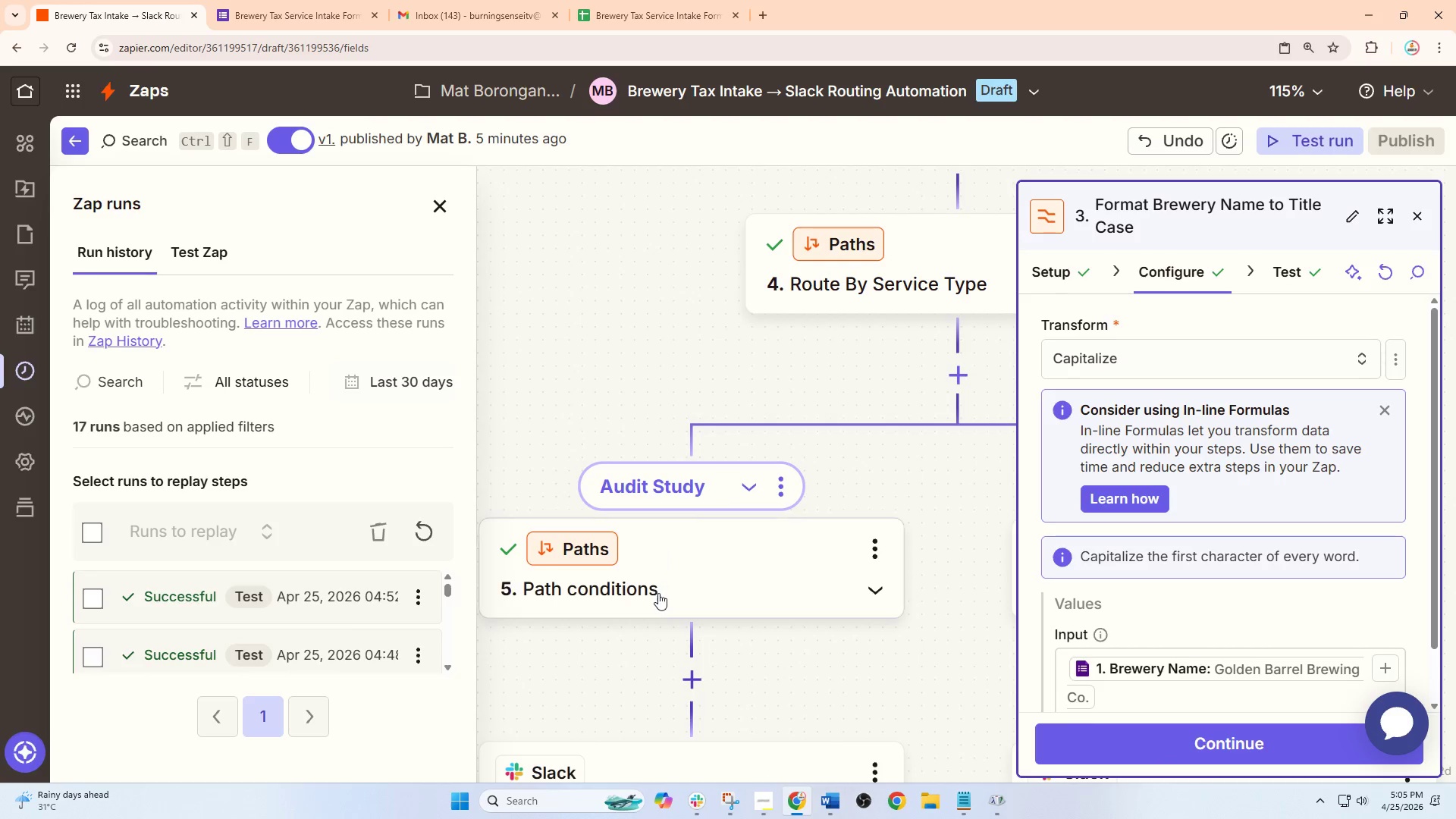 
scroll: coordinate [686, 380], scroll_direction: down, amount: 3.0
 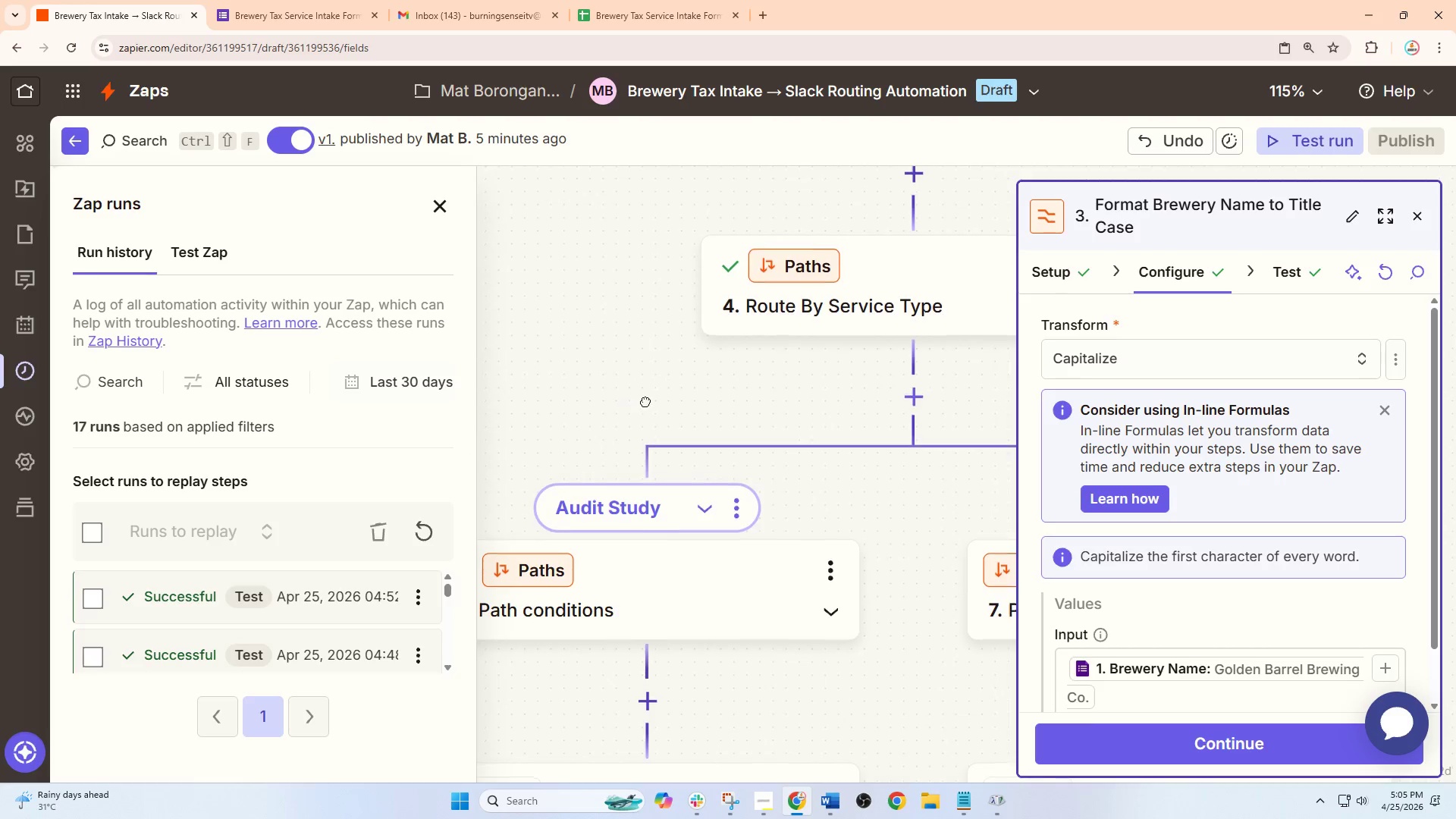 
left_click([658, 593])
 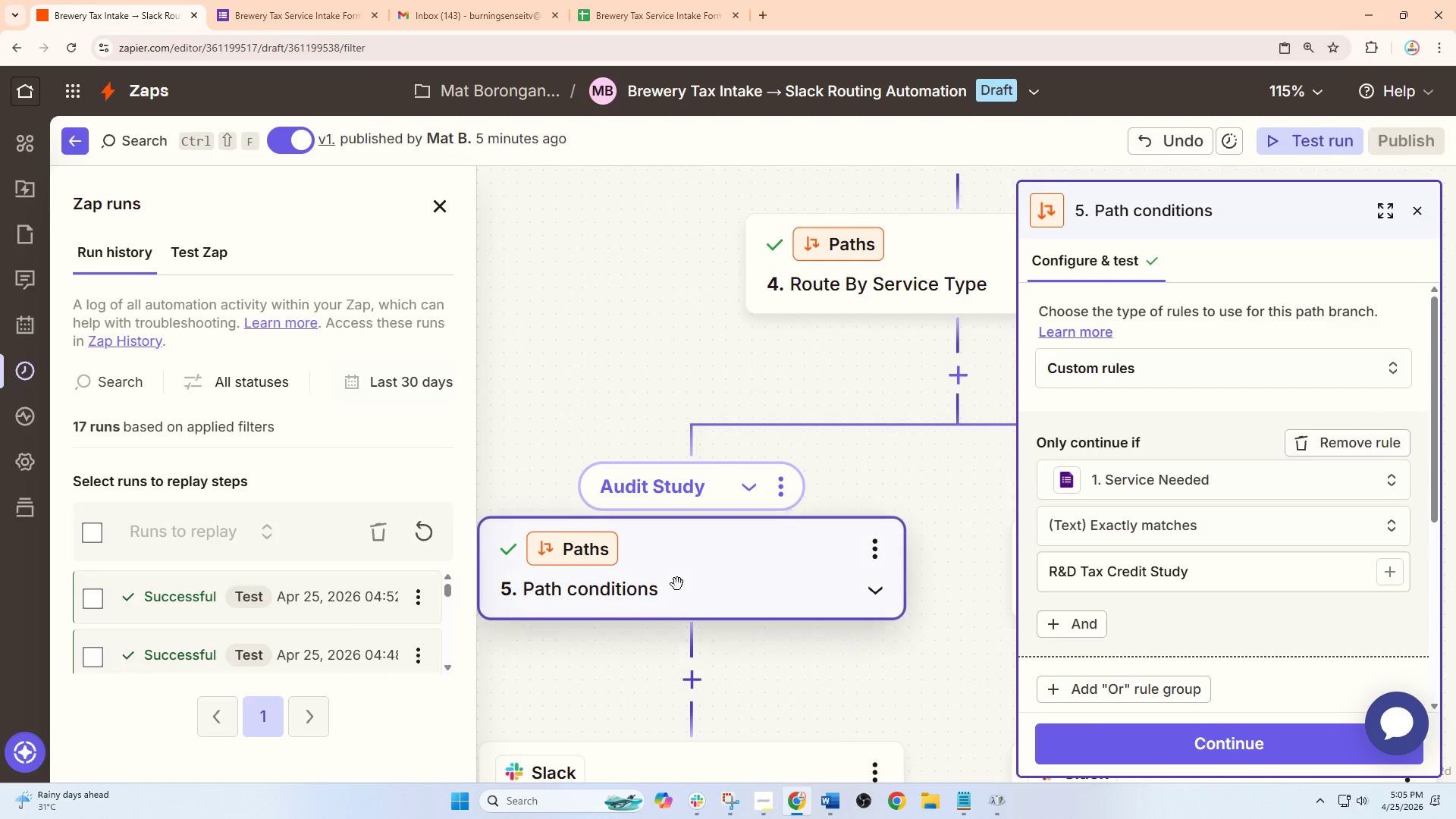 
hold_key(key=ControlLeft, duration=0.5)
 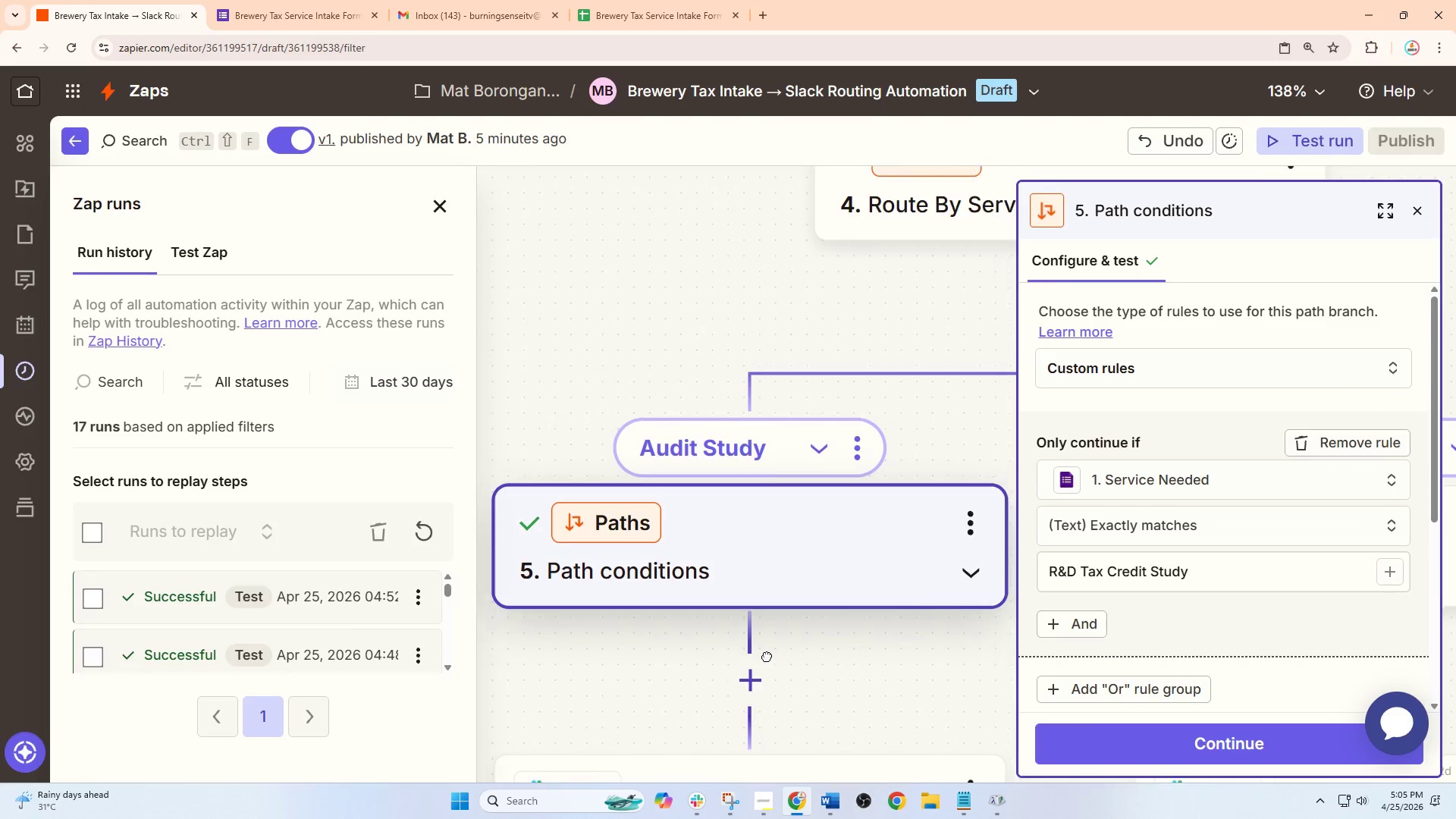 
left_click_drag(start_coordinate=[711, 662], to_coordinate=[751, 656])
 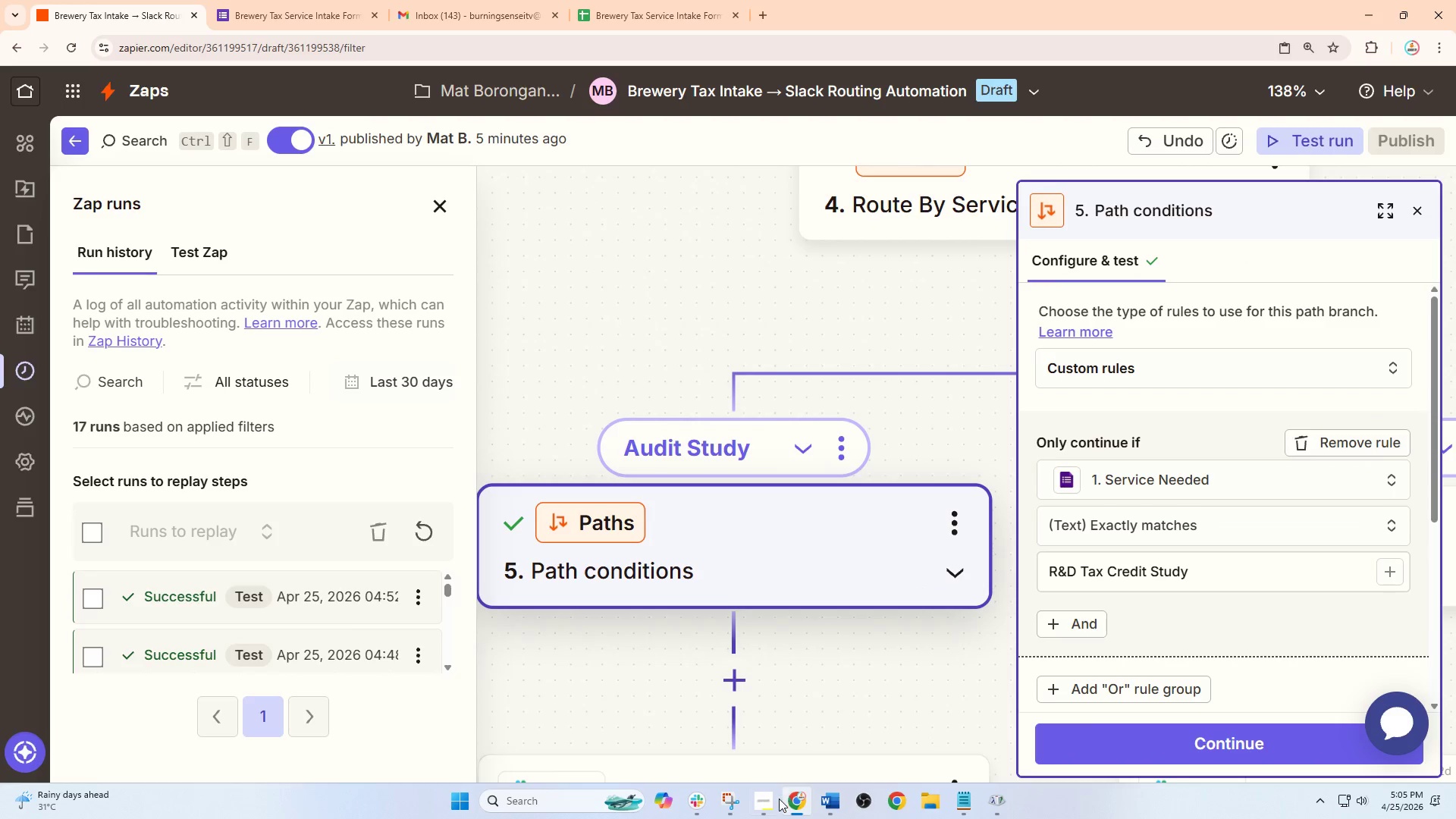 
scroll: coordinate [686, 643], scroll_direction: up, amount: 2.0
 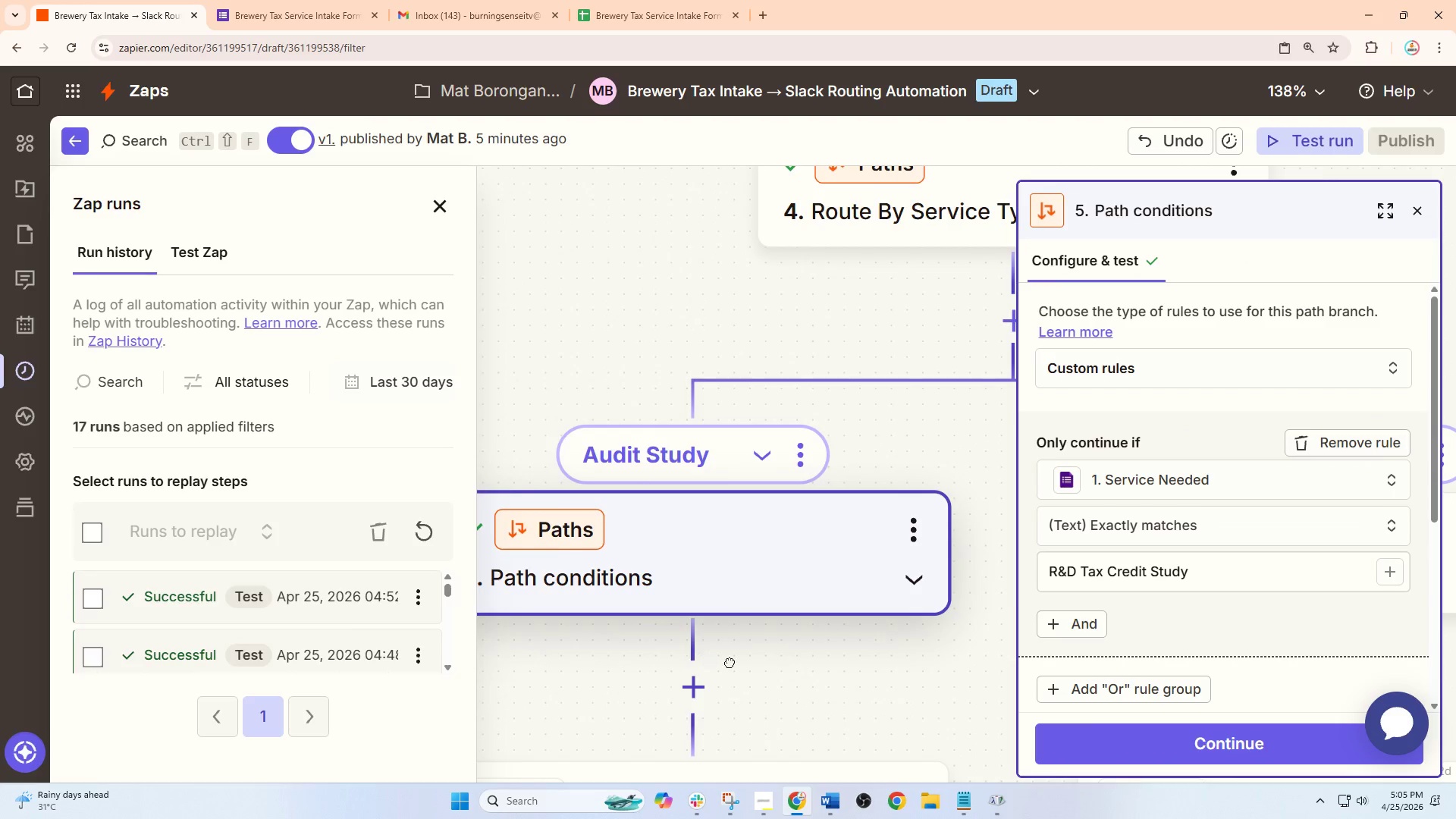 
left_click([739, 805])
 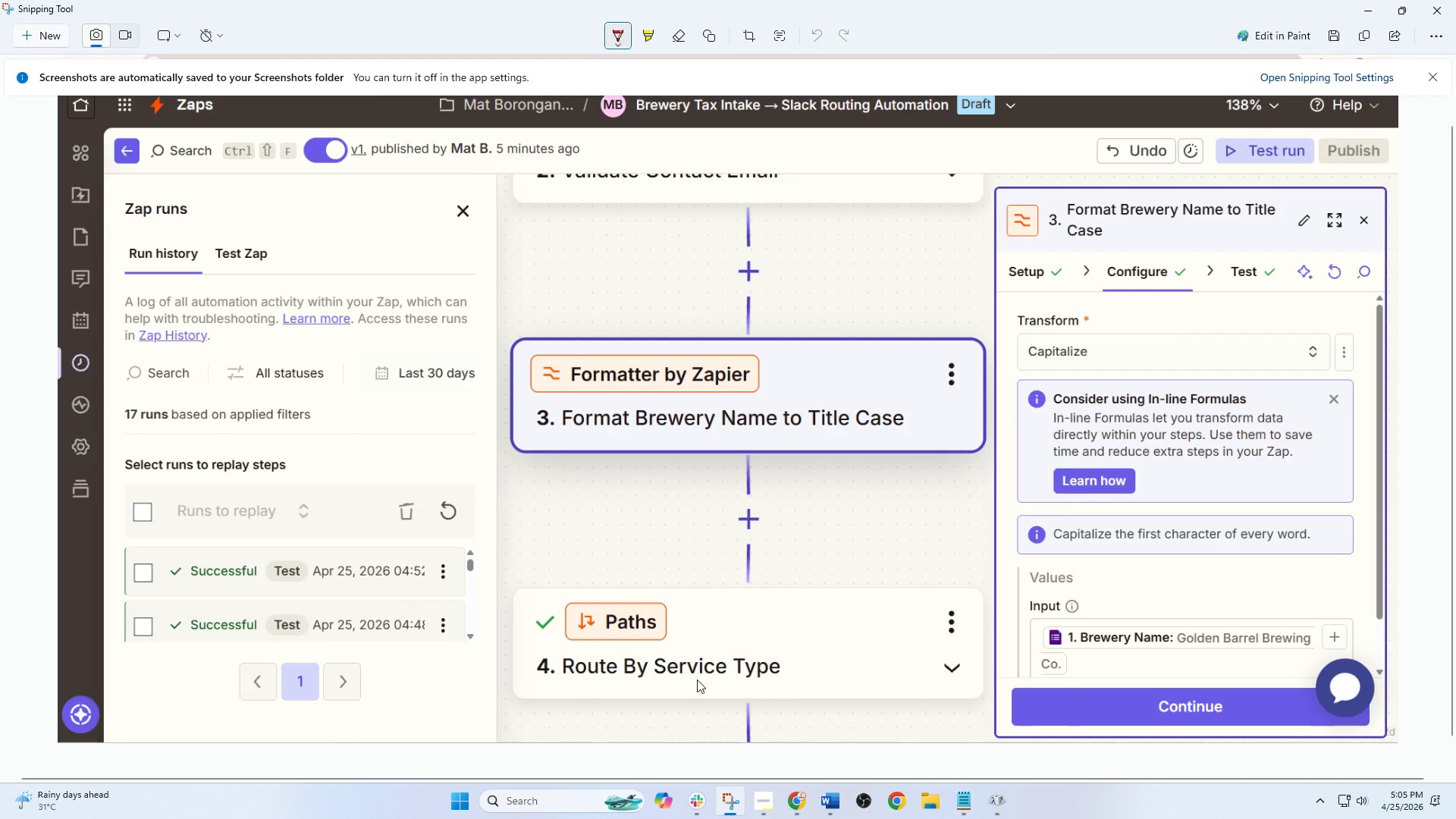 
left_click([723, 794])
 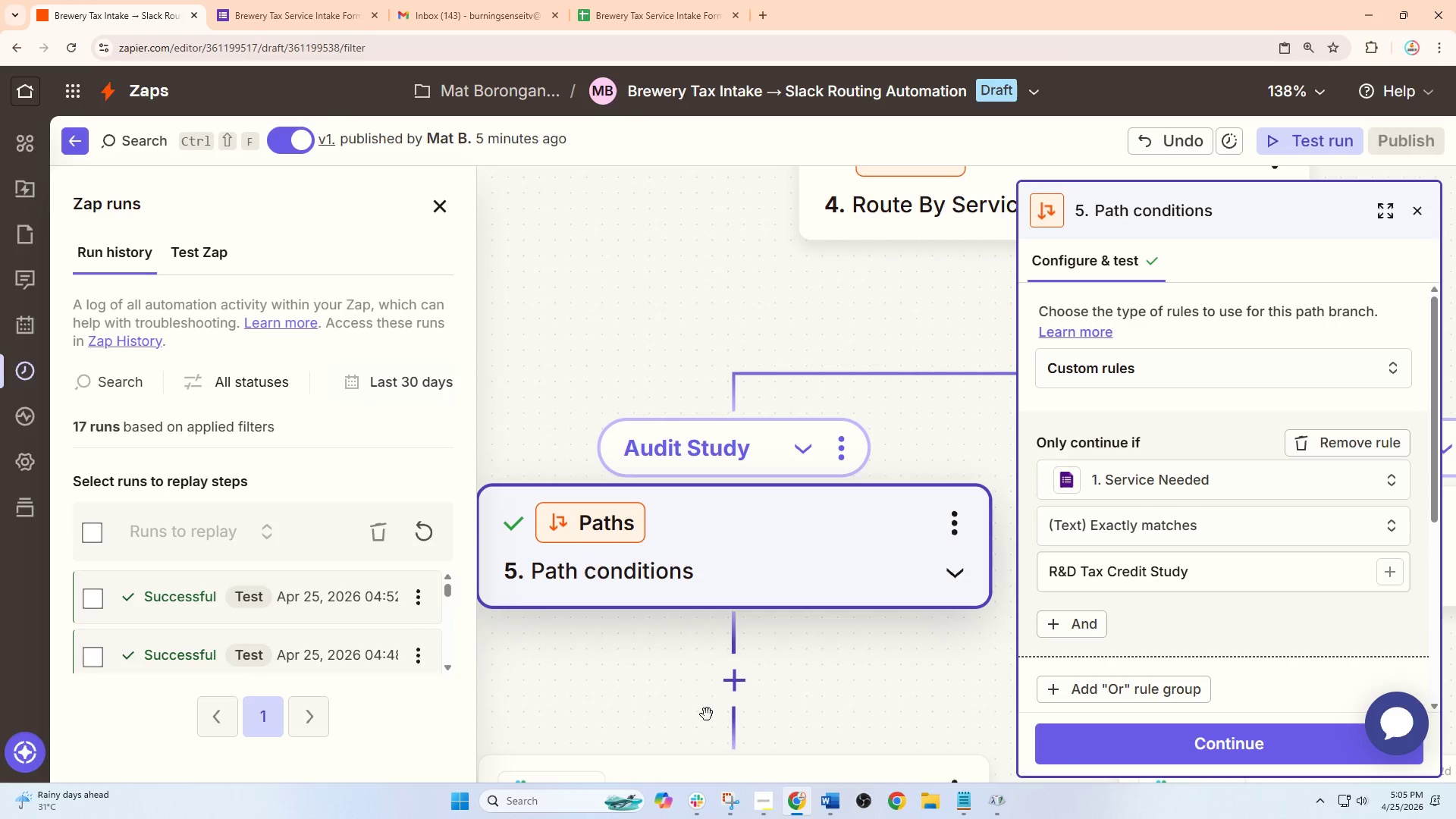 
left_click([730, 809])
 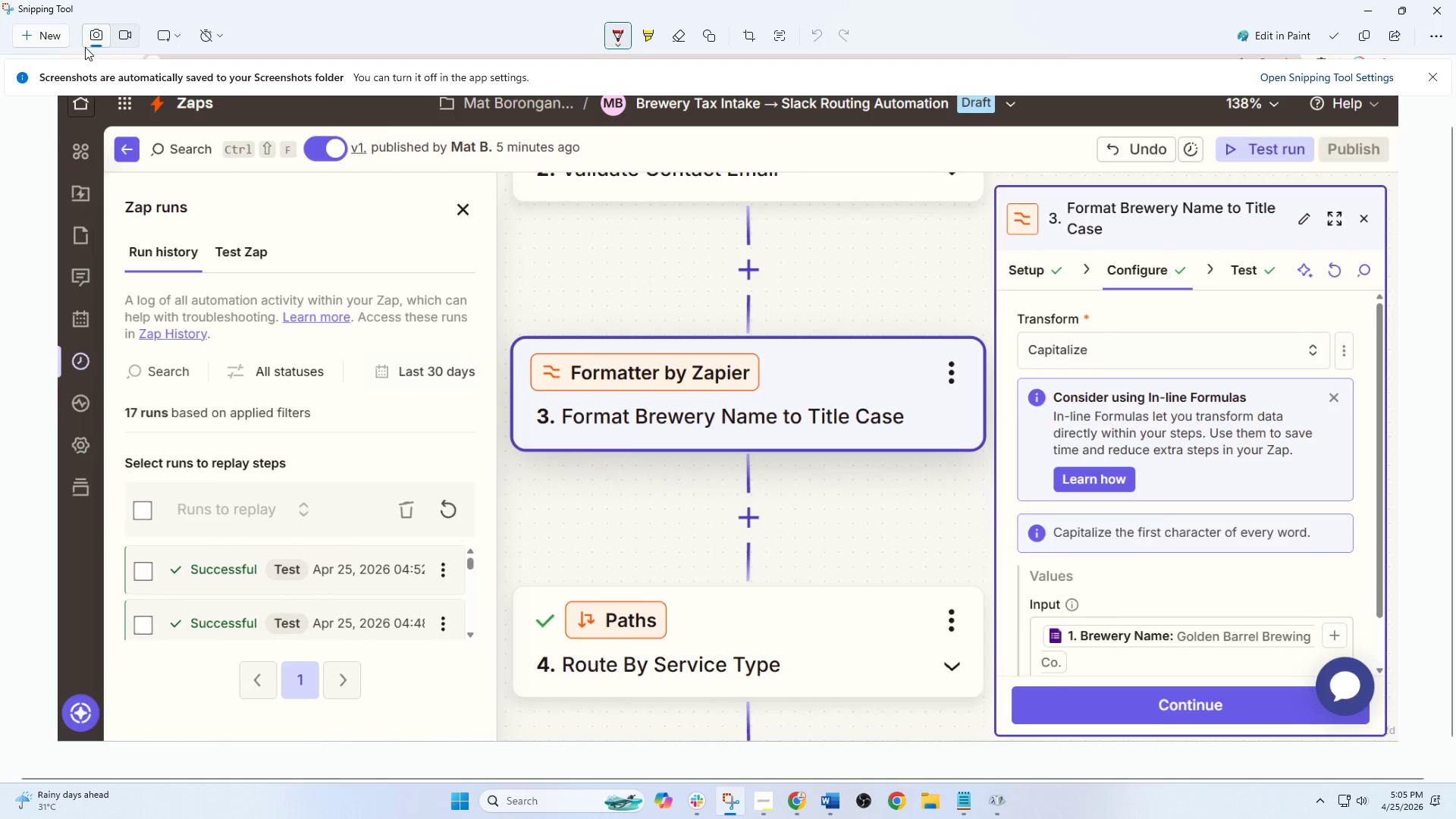 
left_click([51, 42])
 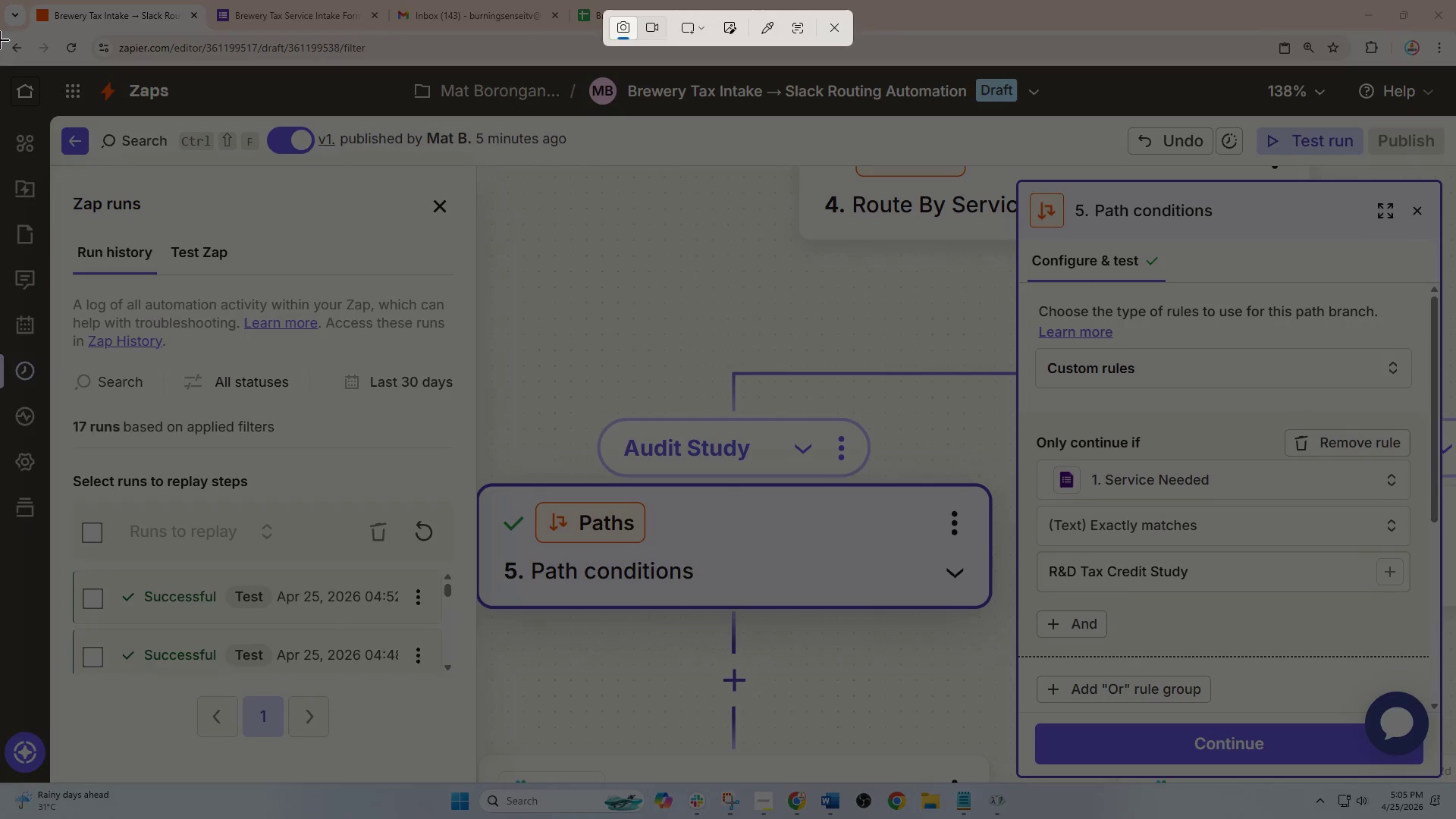 
left_click_drag(start_coordinate=[0, 33], to_coordinate=[1455, 778])
 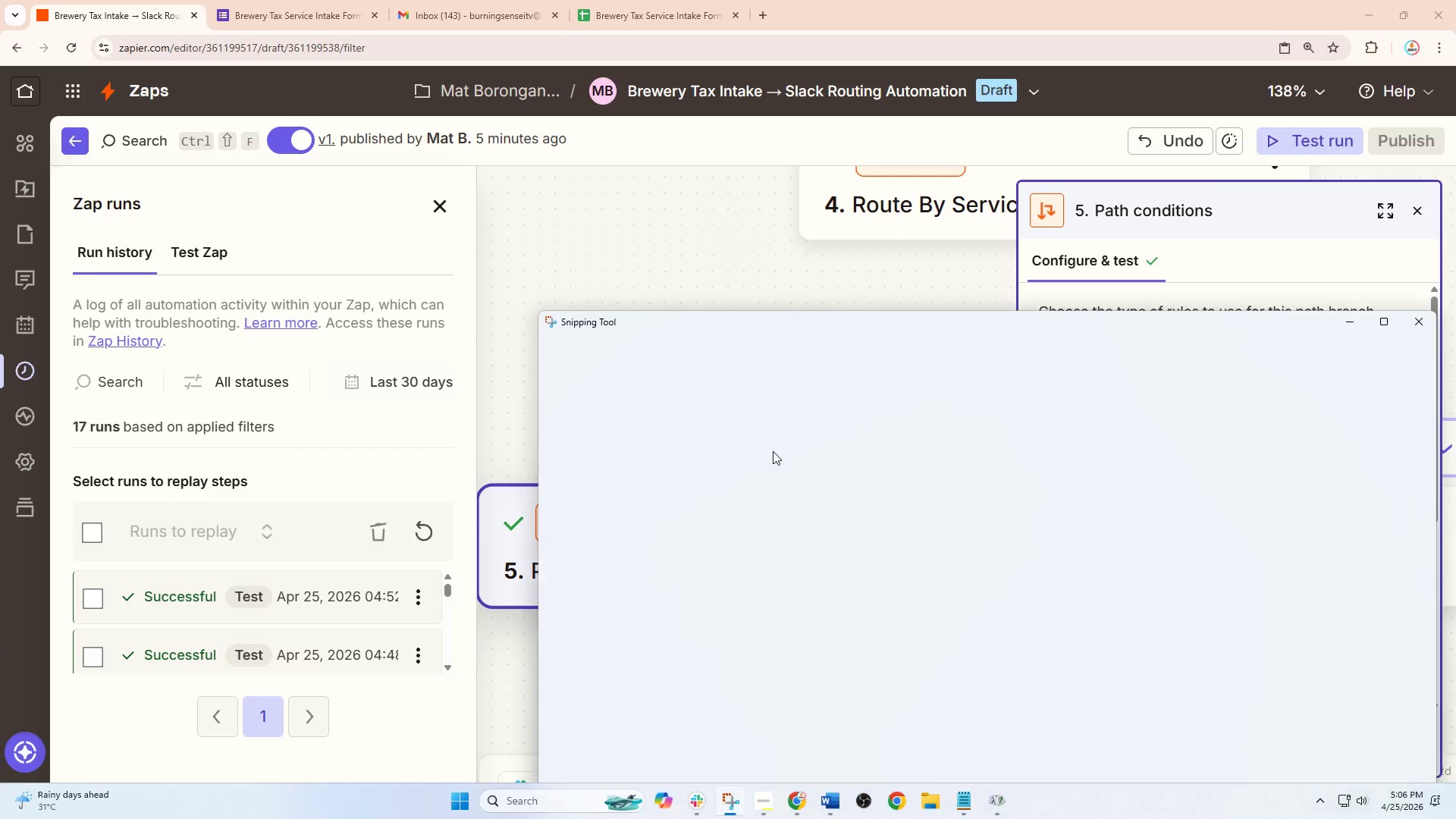 
right_click([697, 397])
 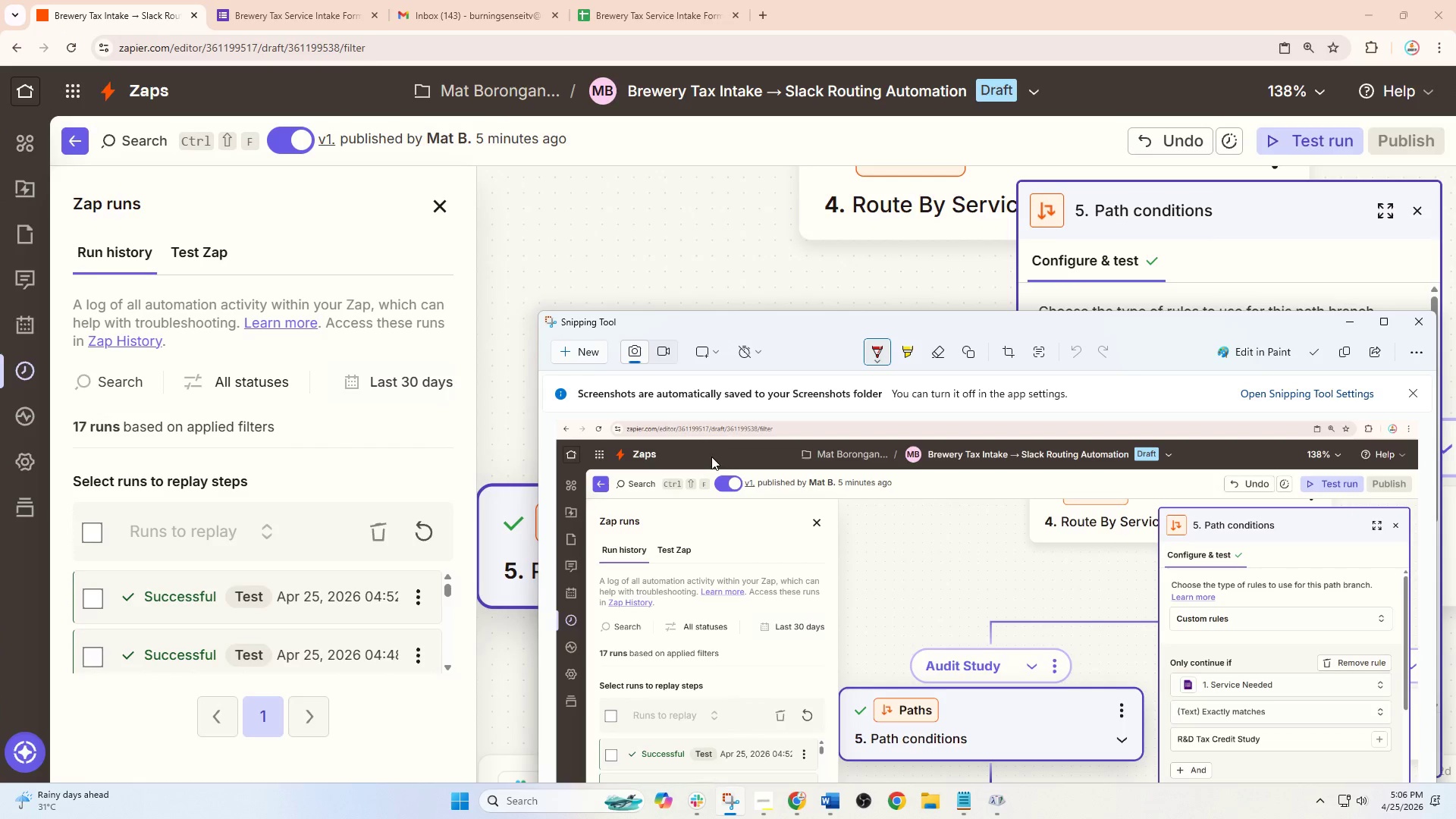 
right_click([711, 457])
 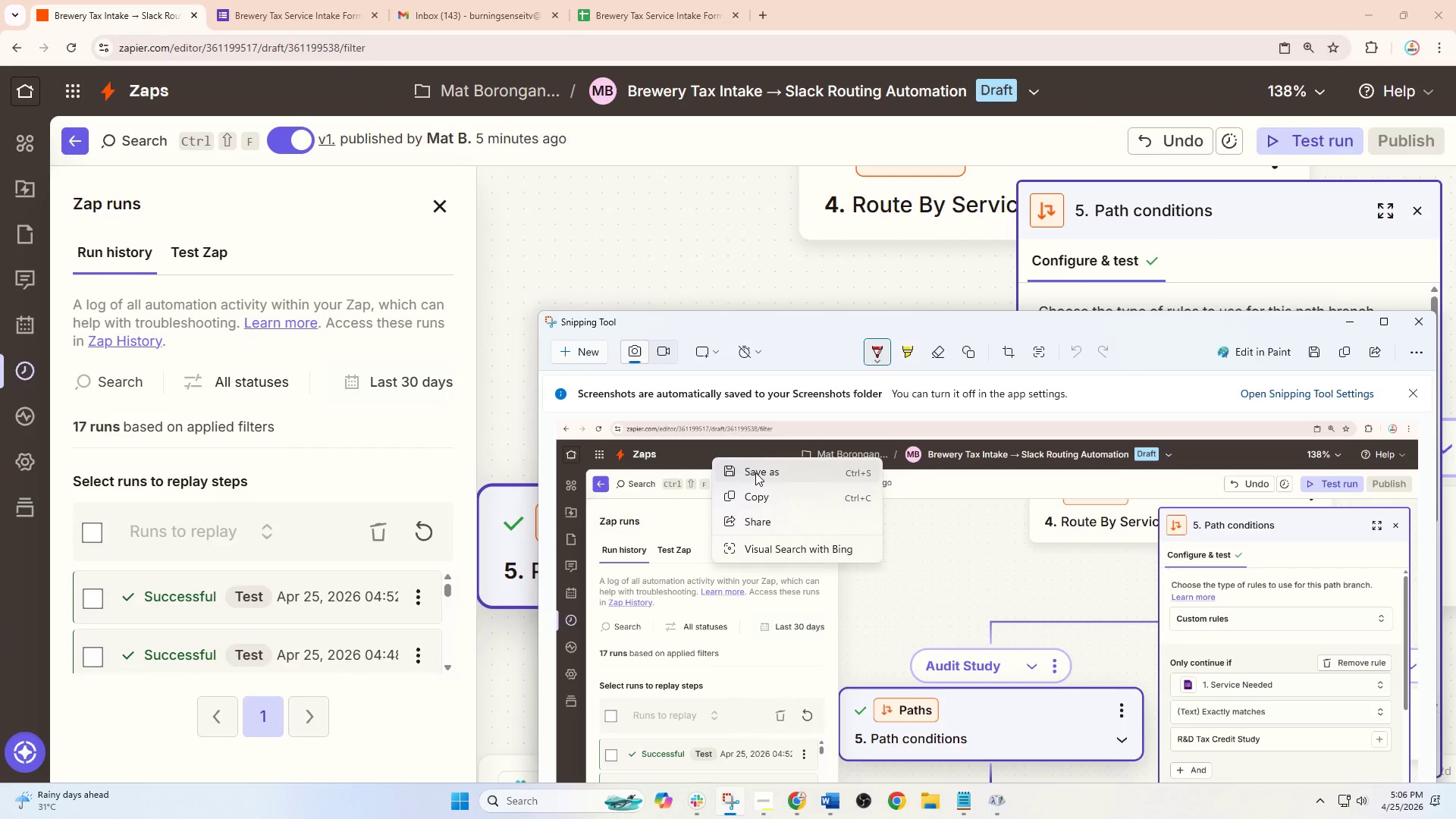 
left_click([755, 472])
 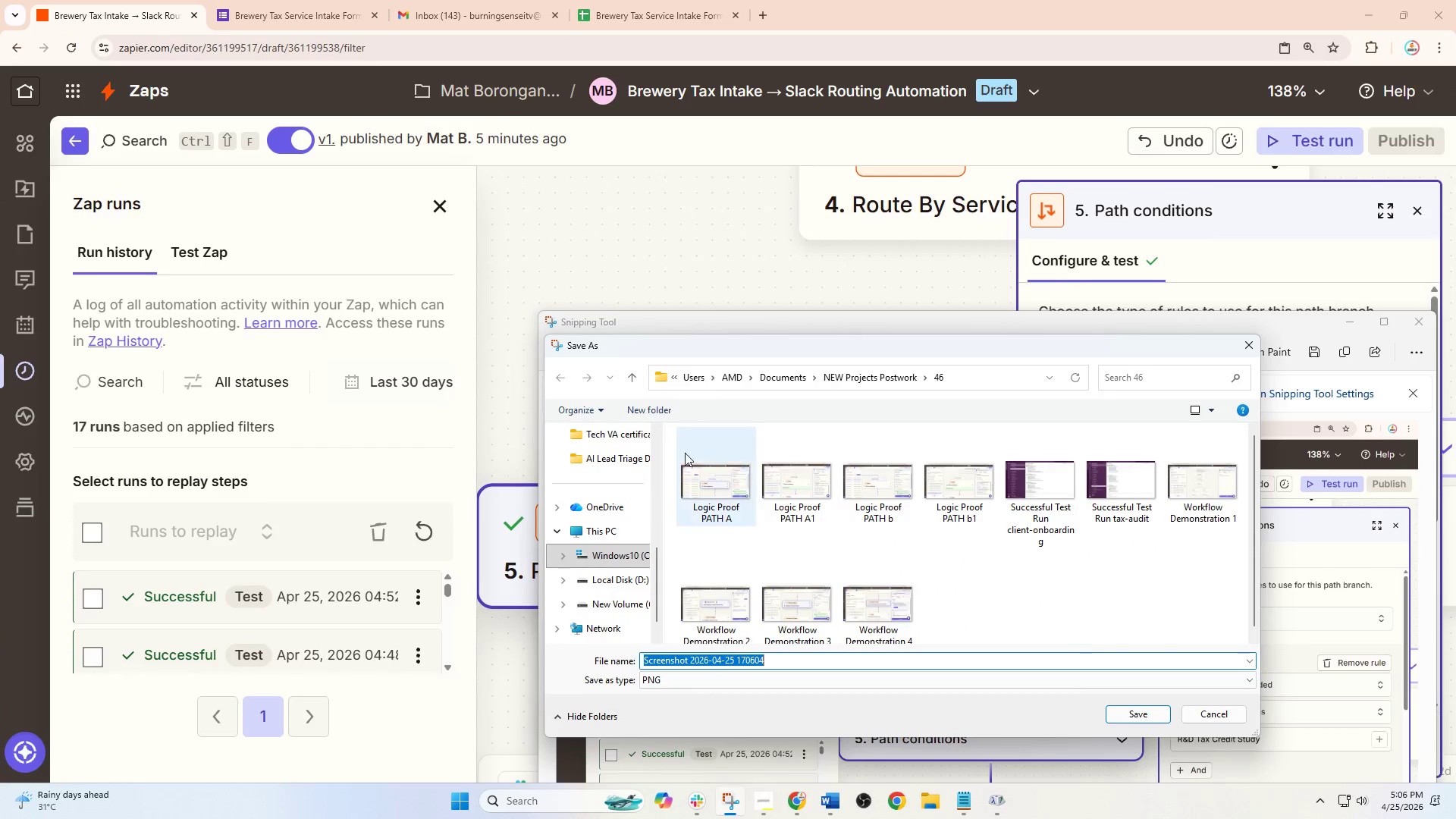 
scroll: coordinate [752, 530], scroll_direction: down, amount: 1.0
 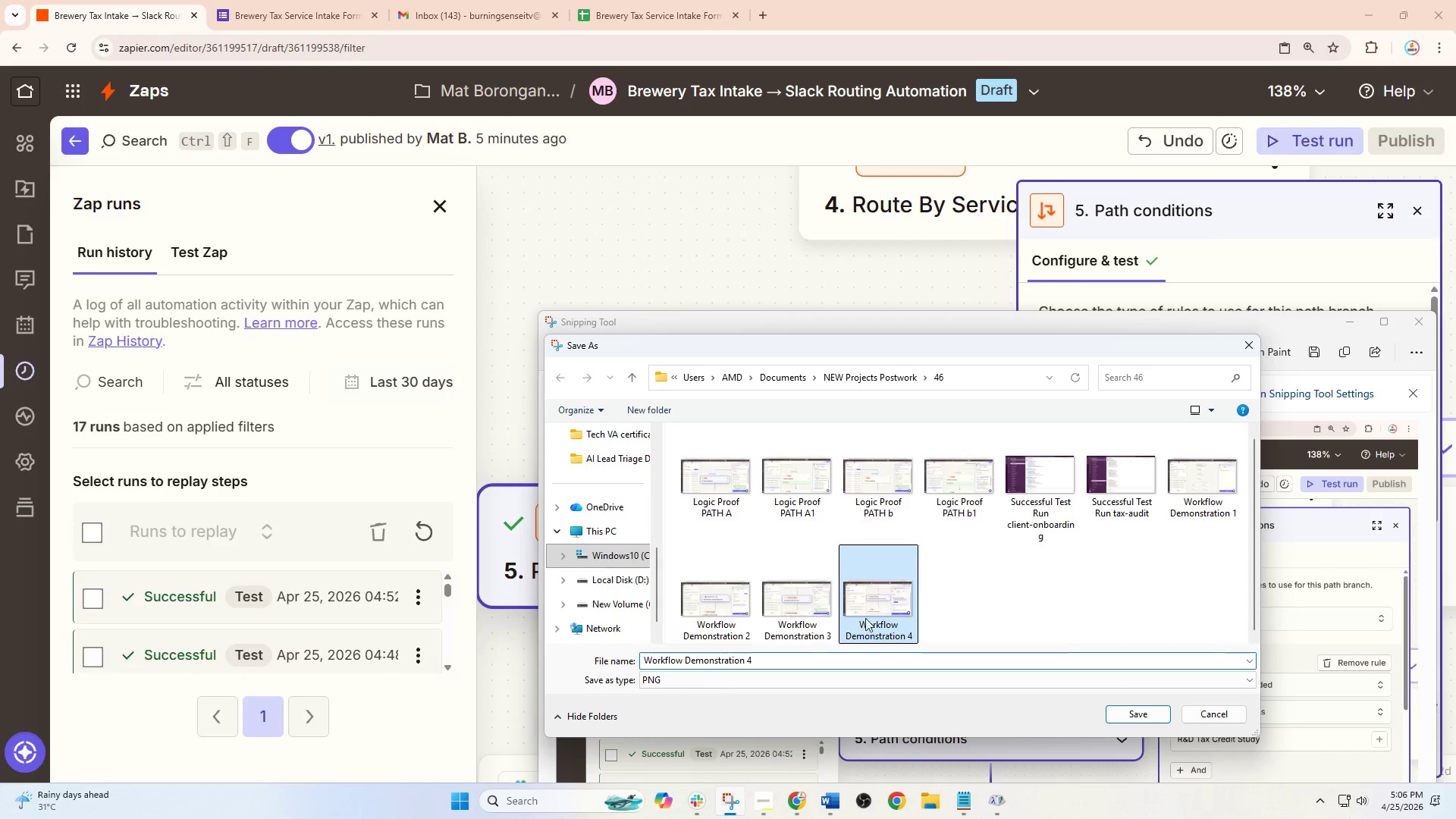 
double_click([766, 662])
 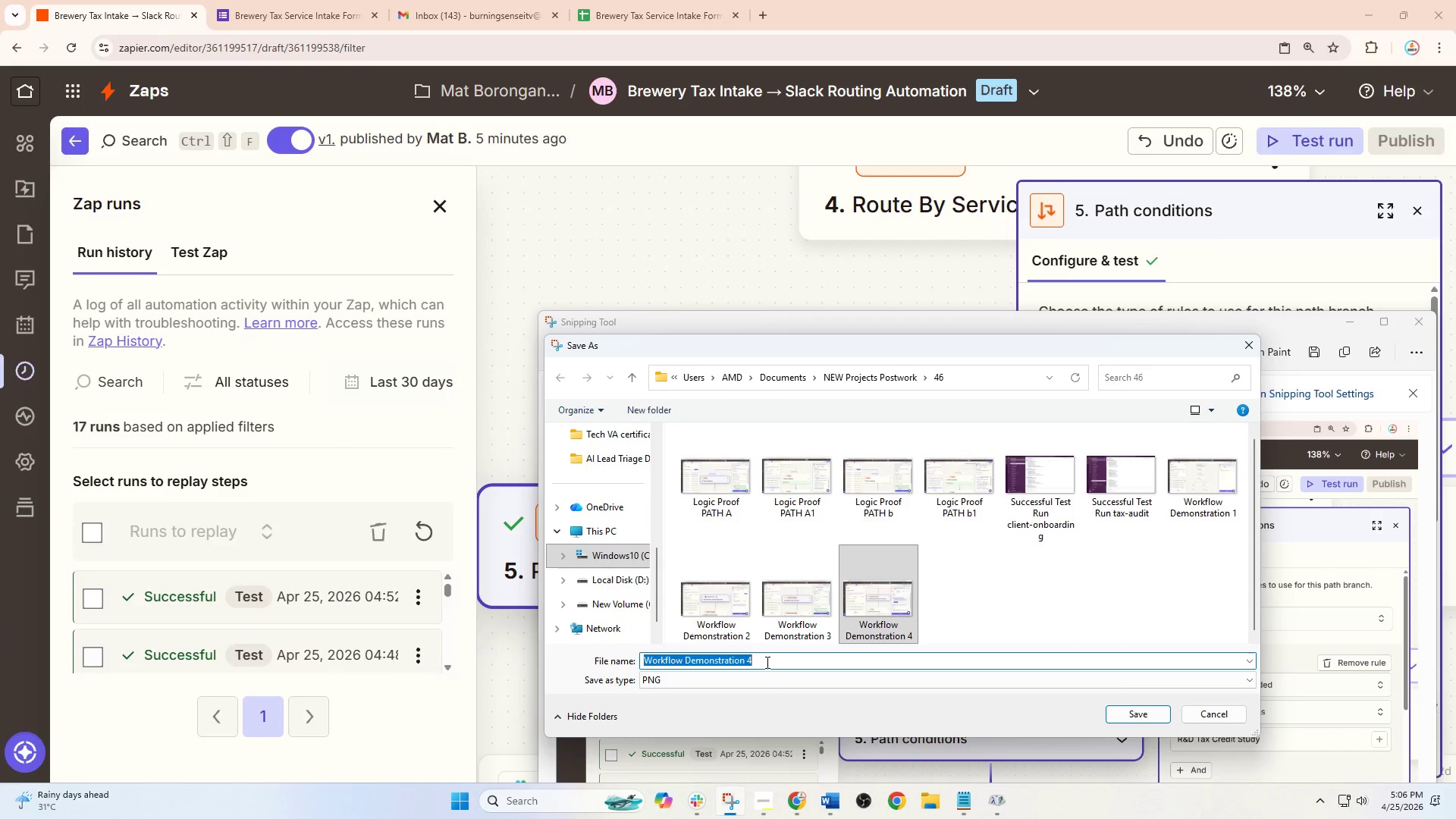 
triple_click([766, 662])
 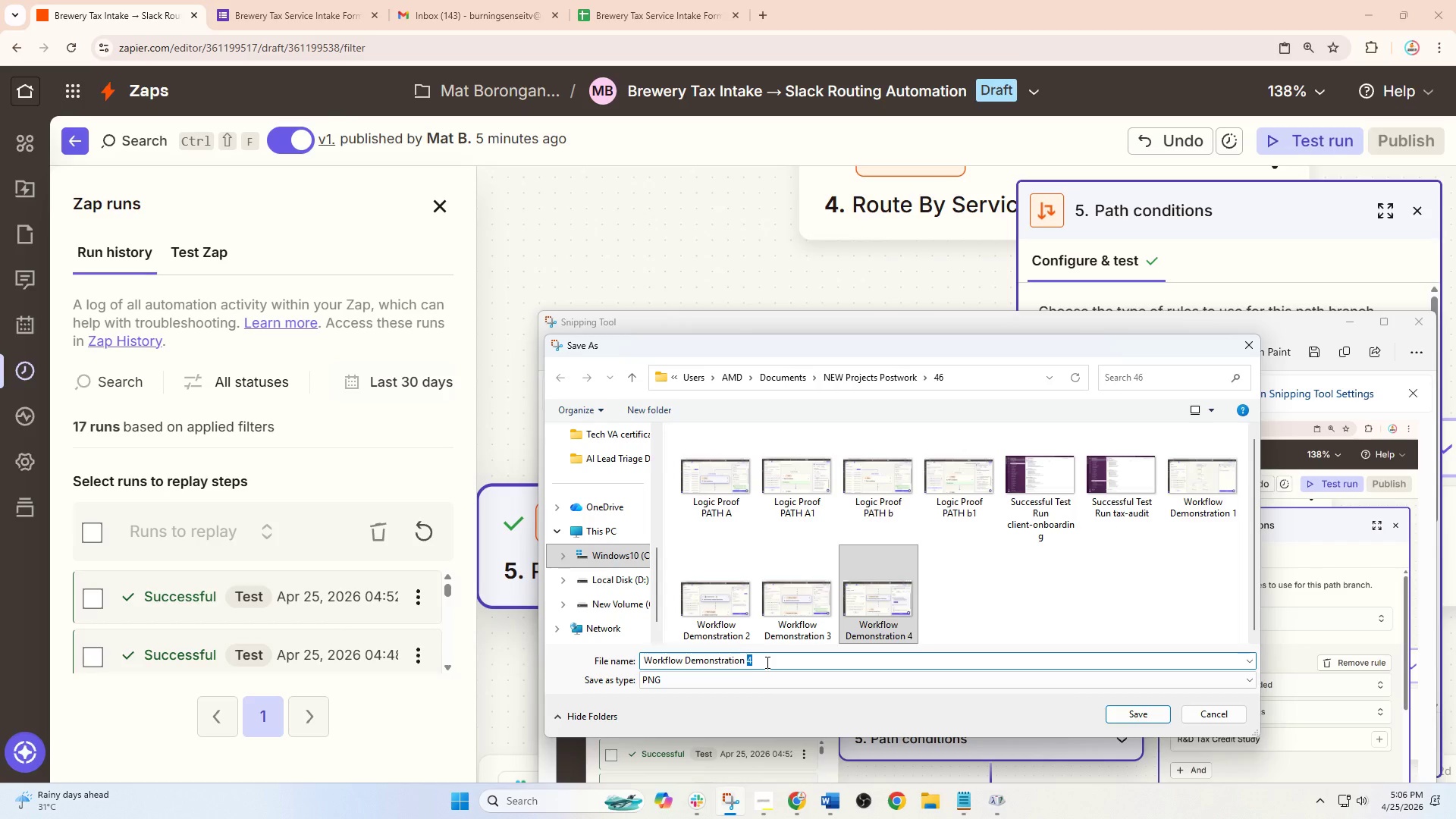 
key(5)
 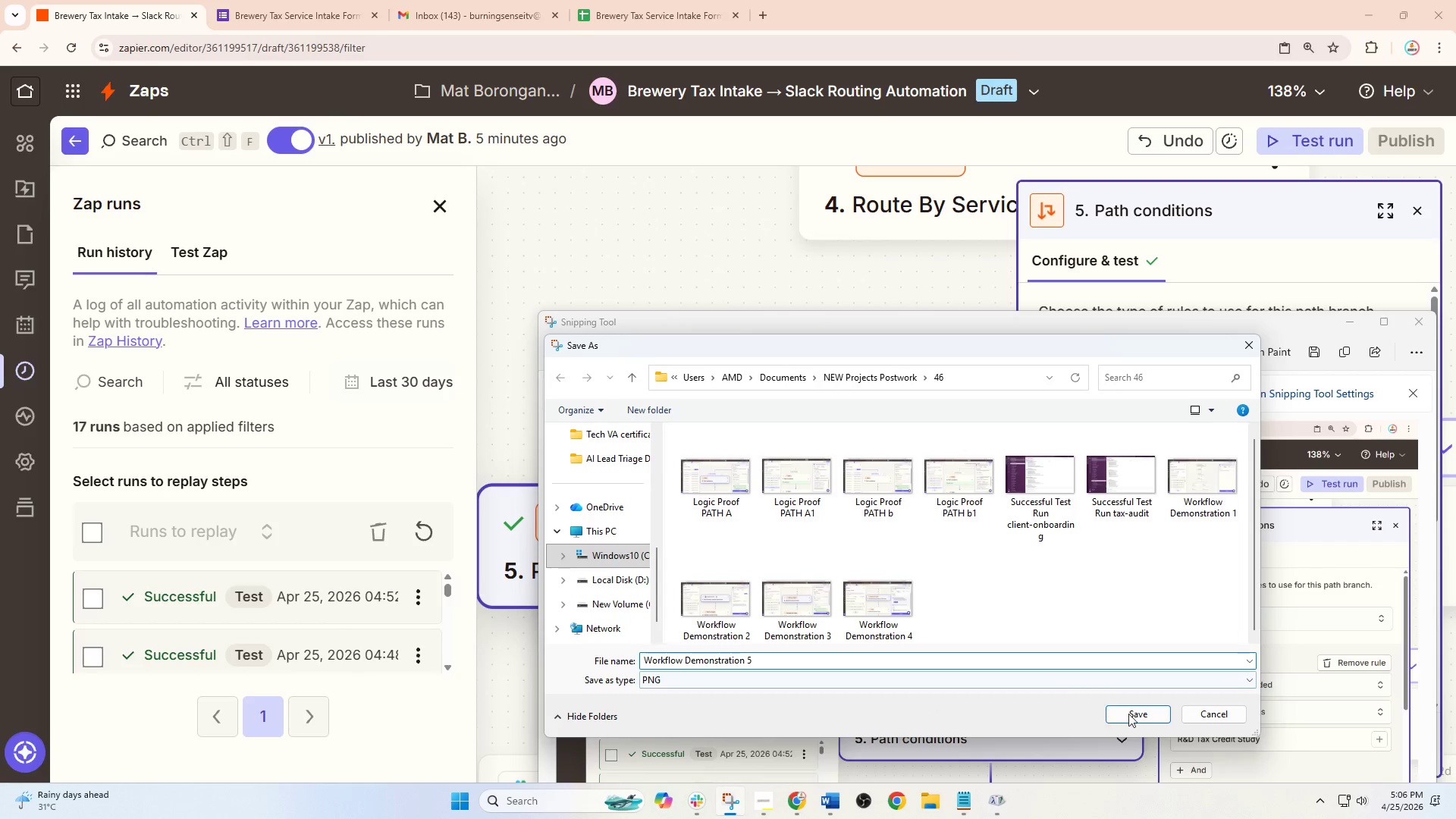 
left_click([1142, 717])
 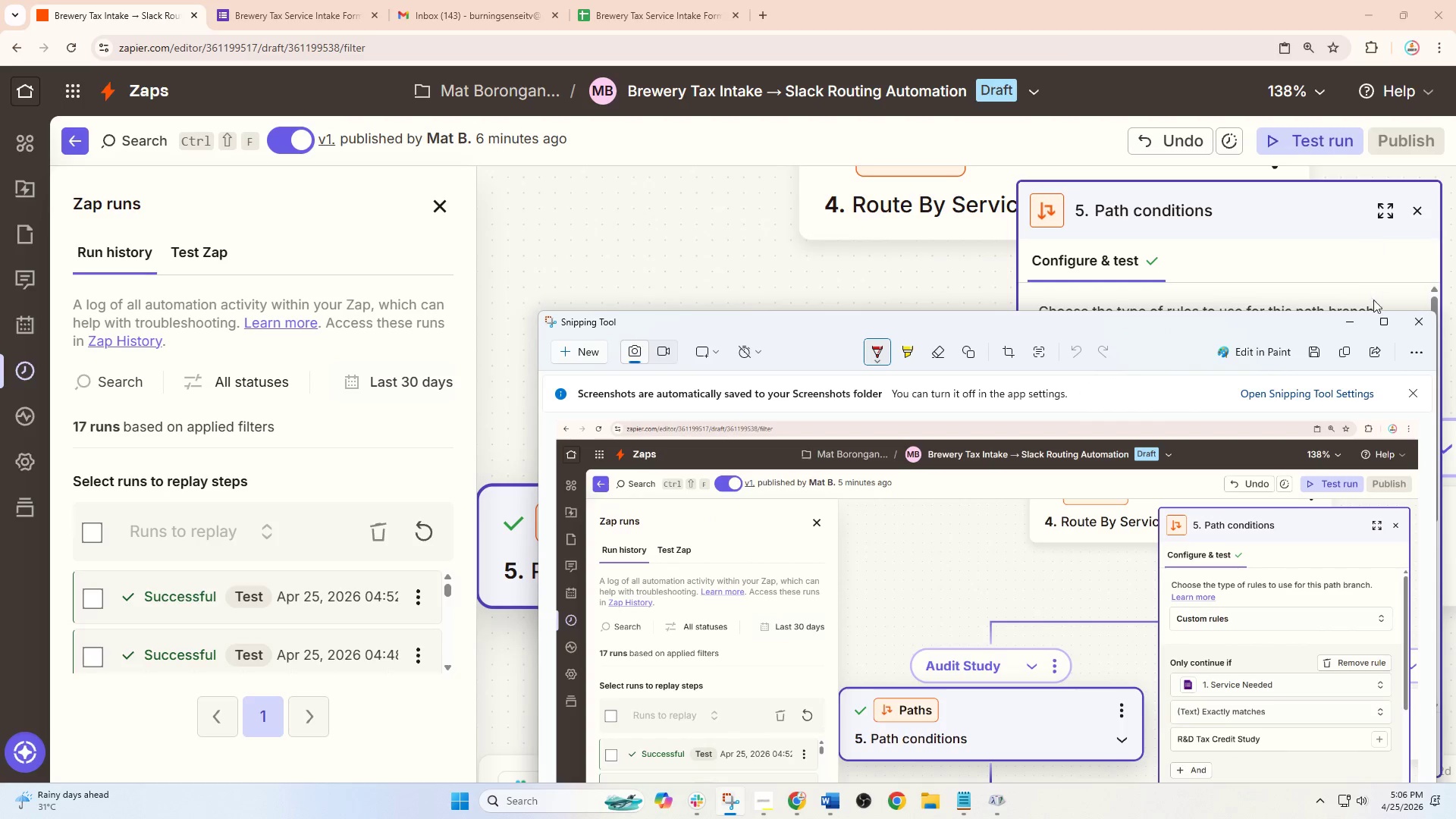 
left_click([1354, 318])
 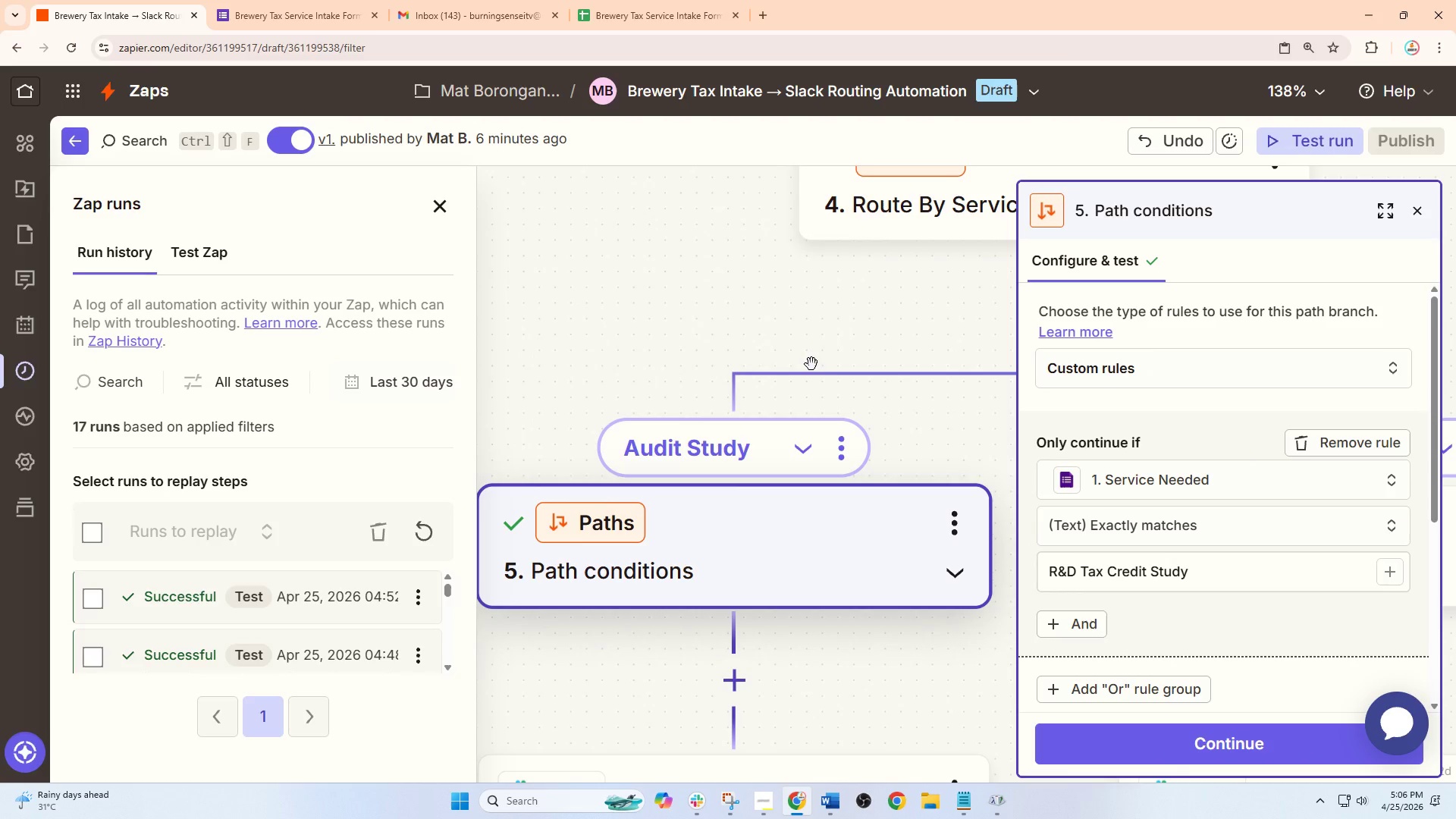 
hold_key(key=ControlLeft, duration=0.78)
 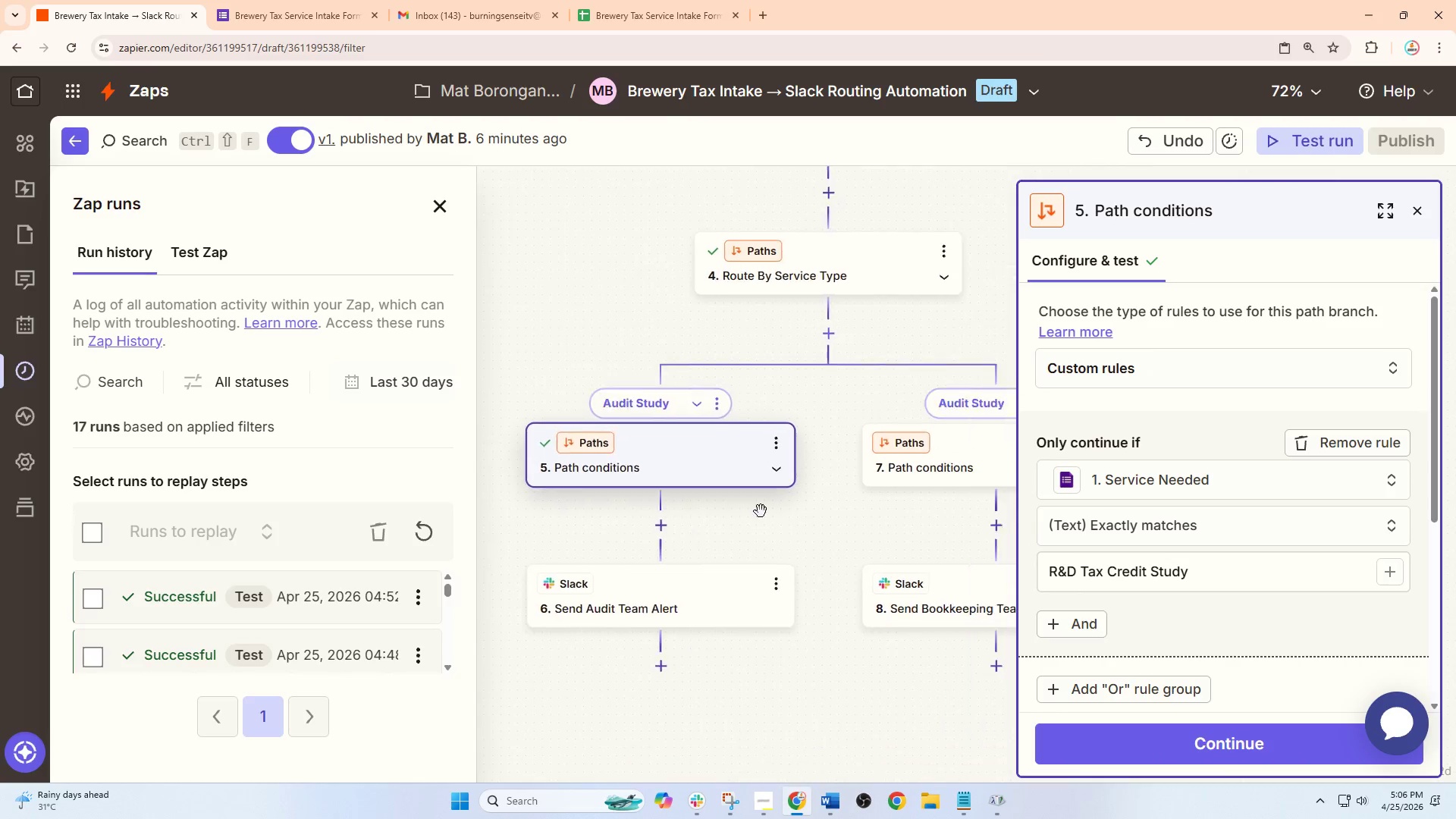 
left_click_drag(start_coordinate=[899, 561], to_coordinate=[670, 493])
 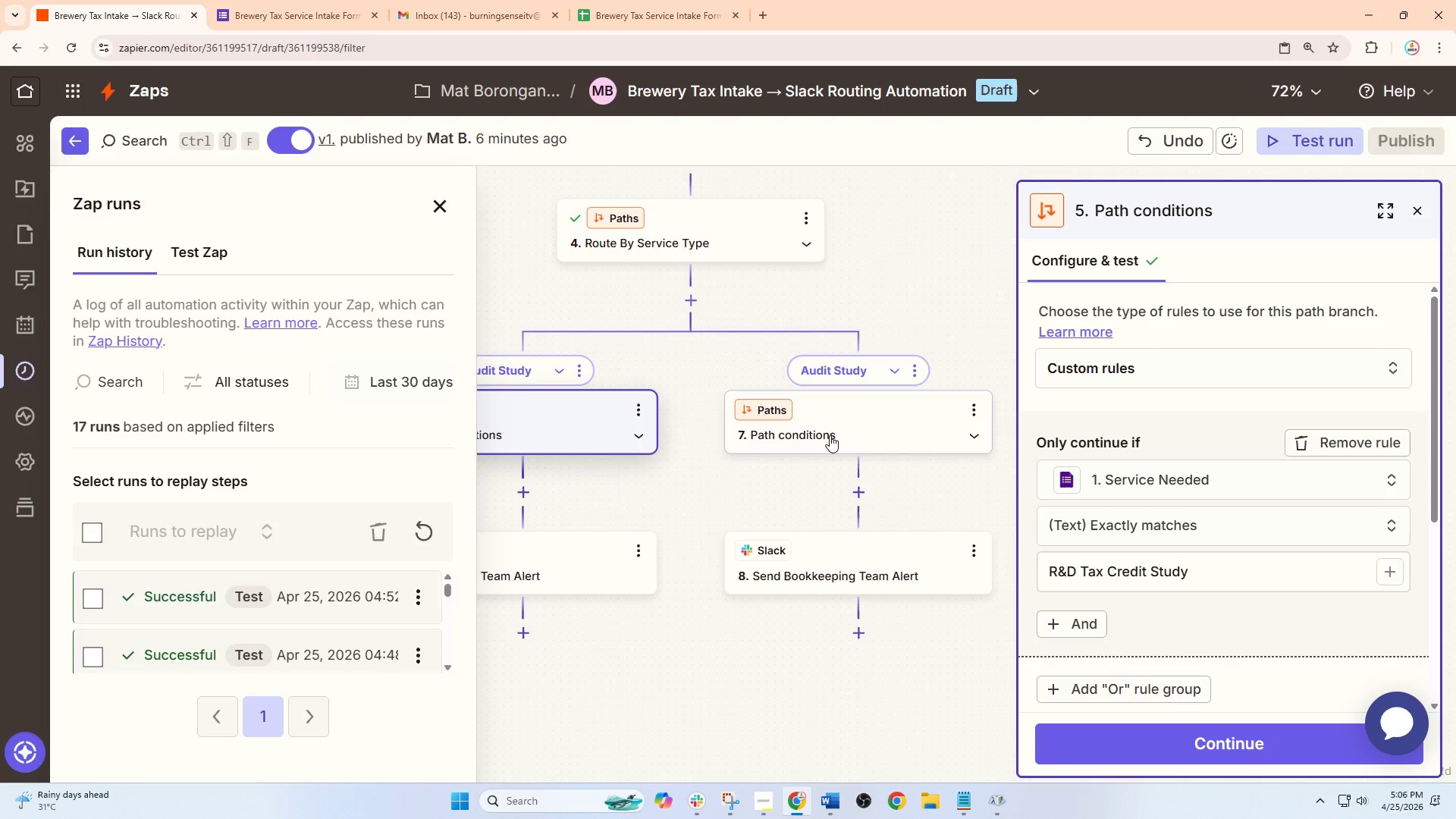 
scroll: coordinate [774, 429], scroll_direction: down, amount: 7.0
 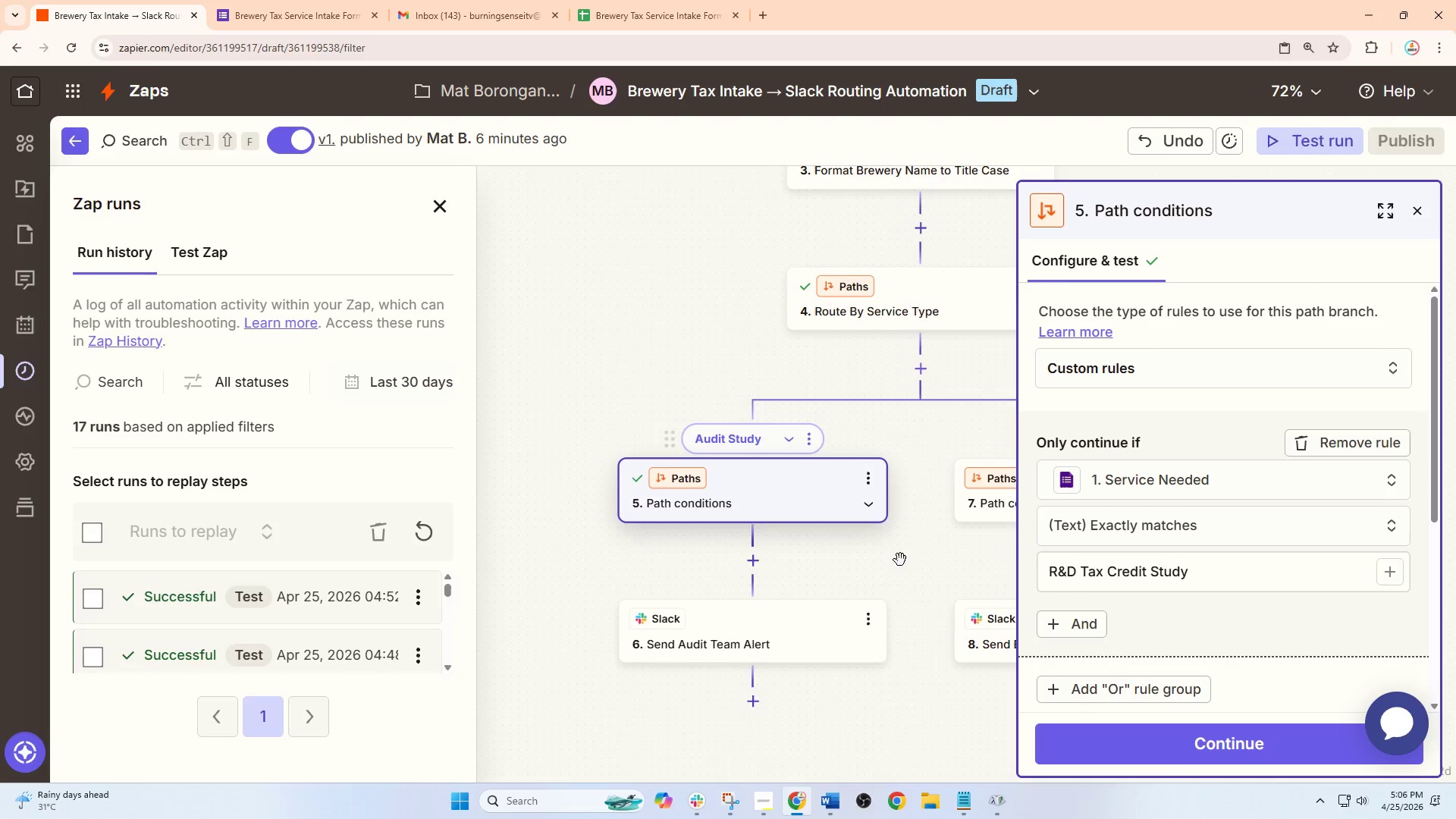 
left_click([830, 435])
 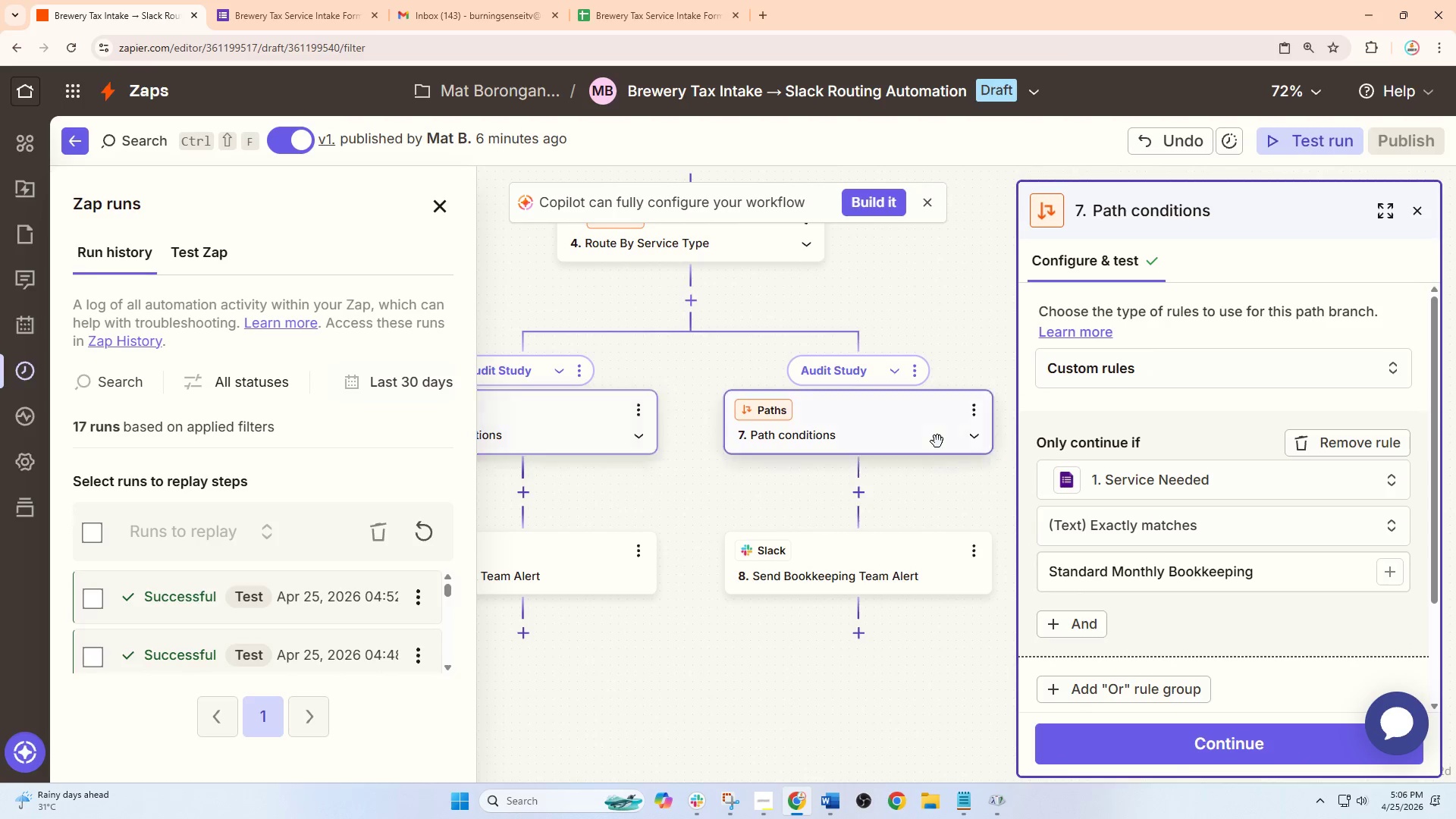 
hold_key(key=ControlLeft, duration=0.53)
 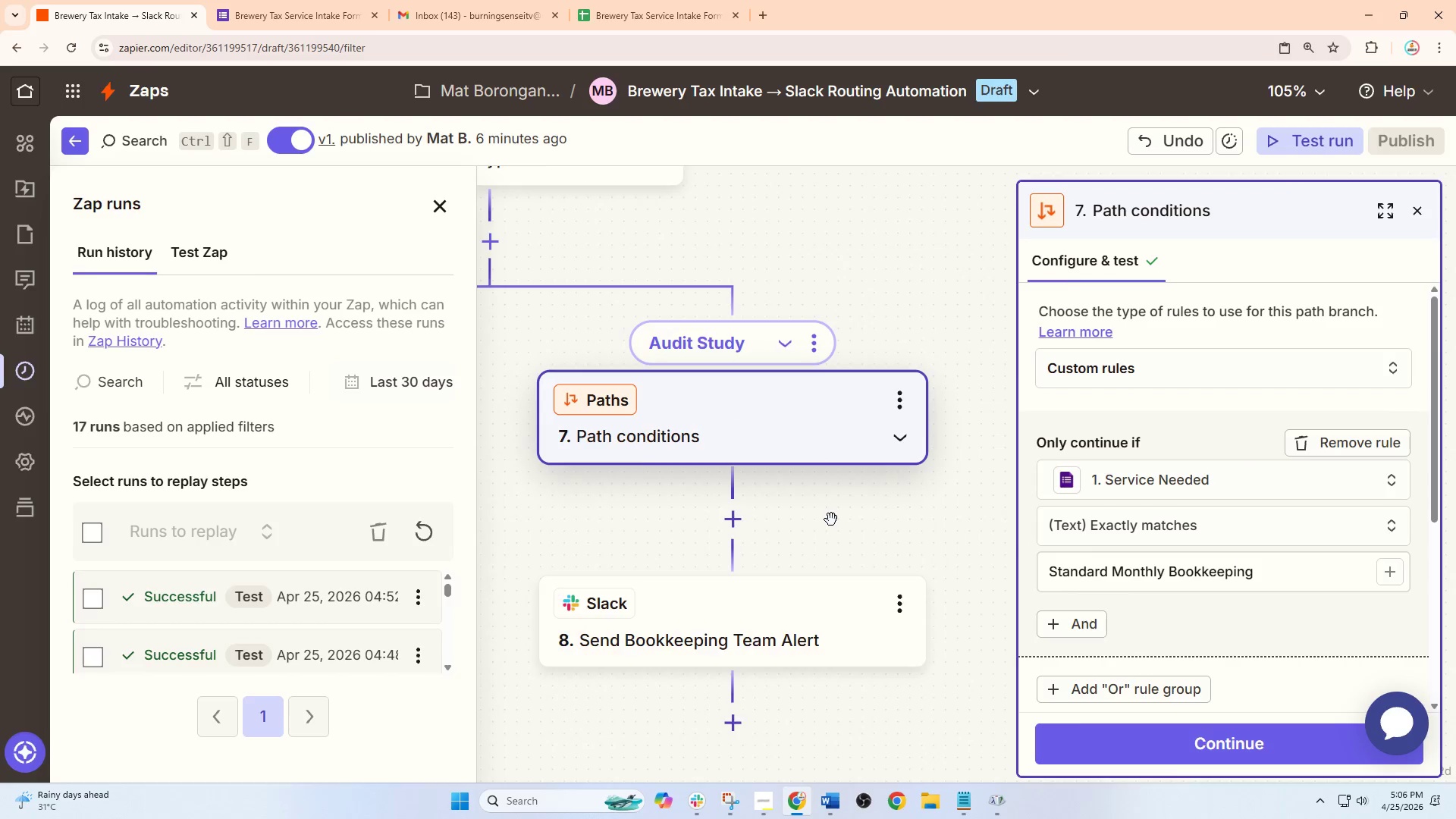 
hold_key(key=ControlLeft, duration=0.94)
left_click_drag(start_coordinate=[932, 487], to_coordinate=[836, 526])
 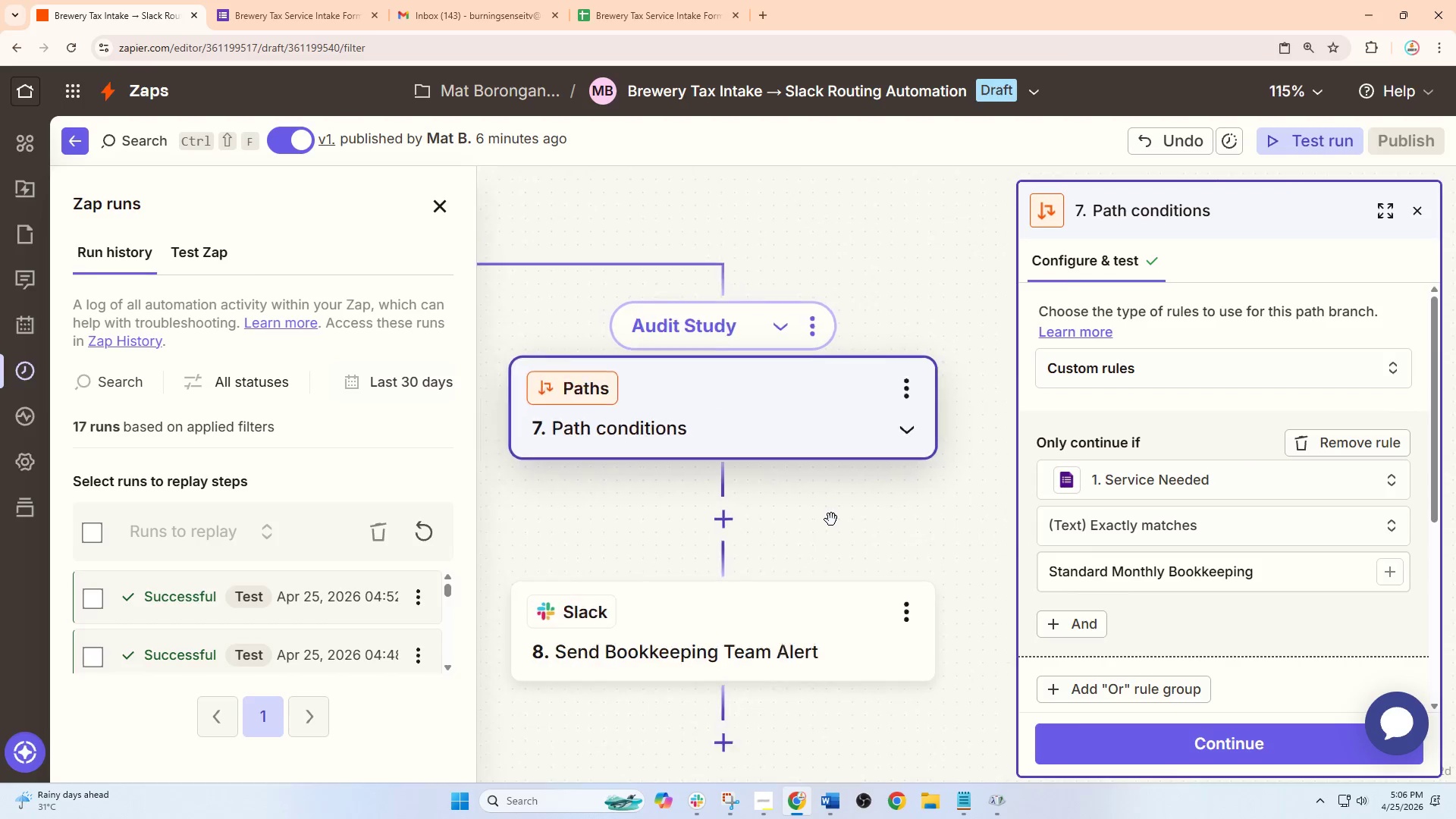 
scroll: coordinate [924, 519], scroll_direction: up, amount: 4.0
 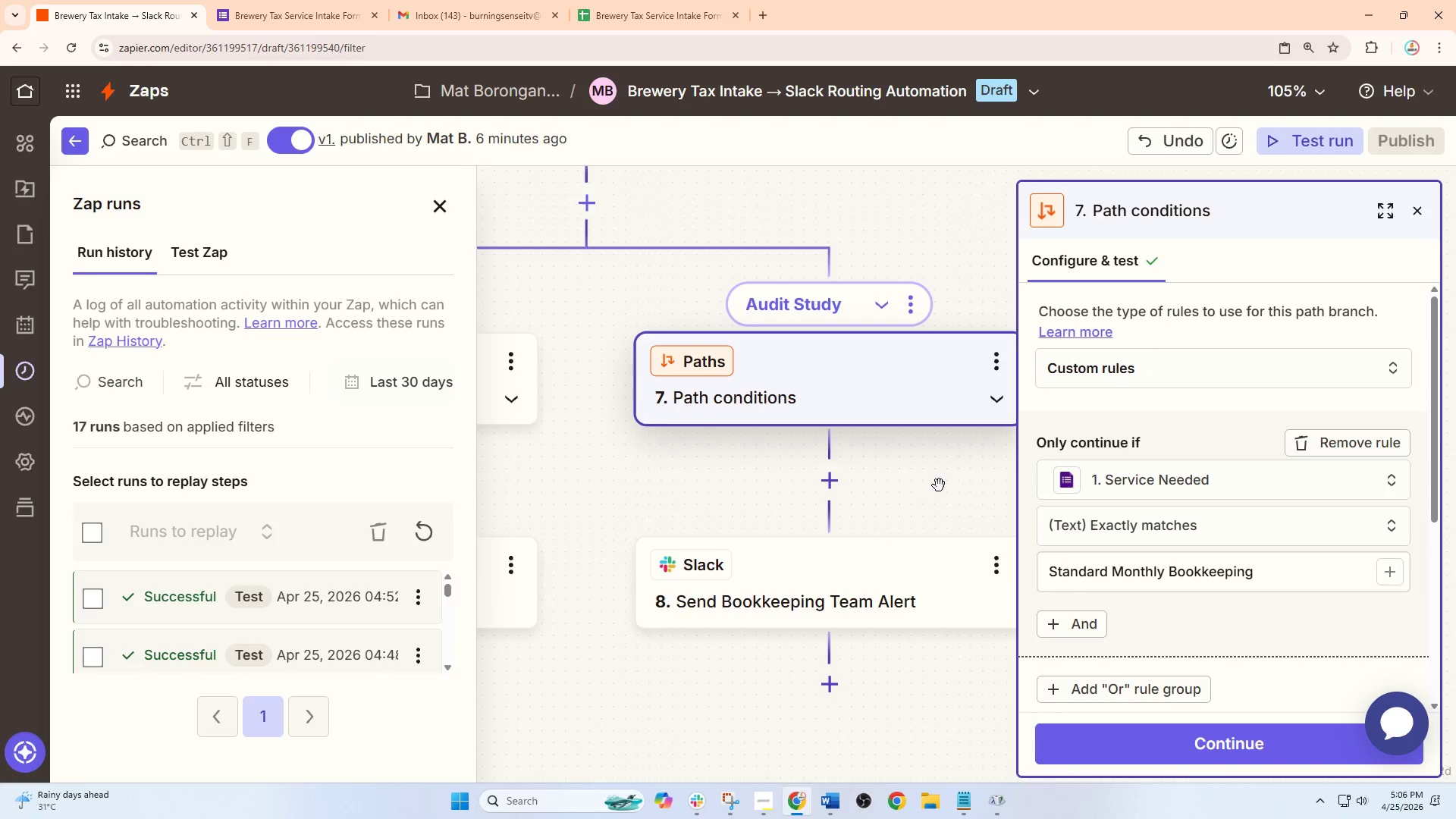 
left_click_drag(start_coordinate=[831, 515], to_coordinate=[855, 544])
 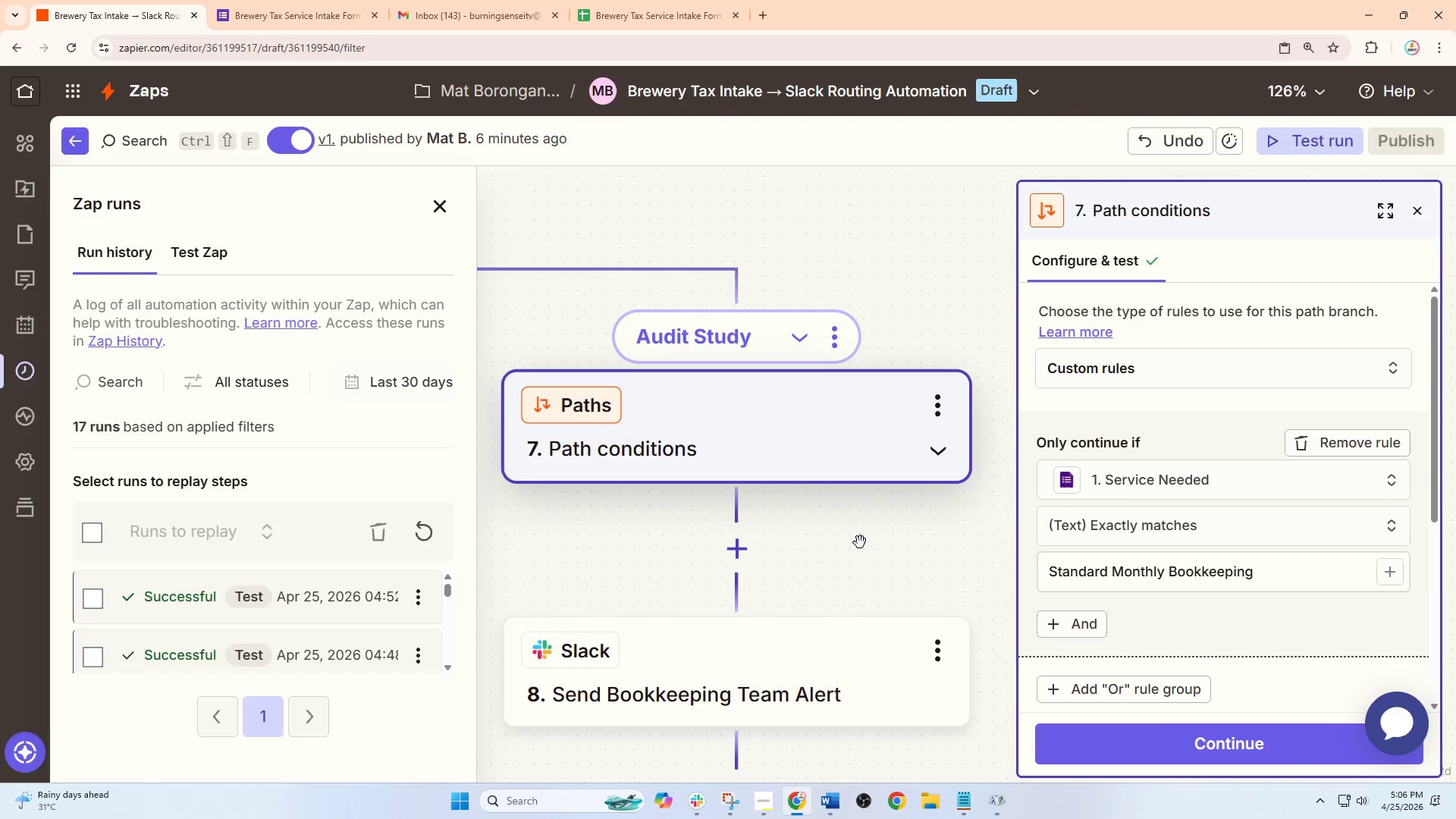 
scroll: coordinate [831, 519], scroll_direction: up, amount: 2.0
 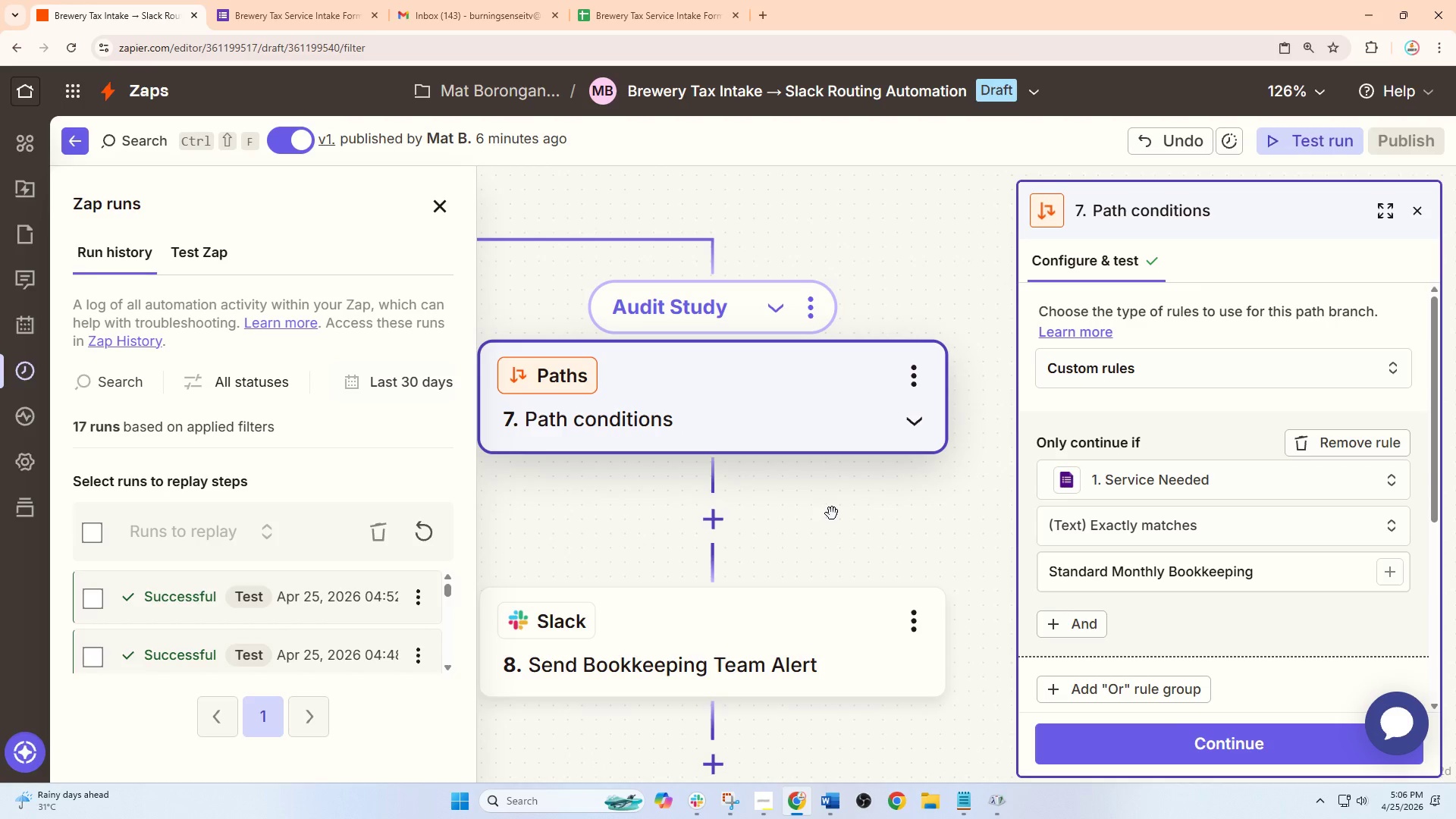 
hold_key(key=ControlLeft, duration=0.45)
 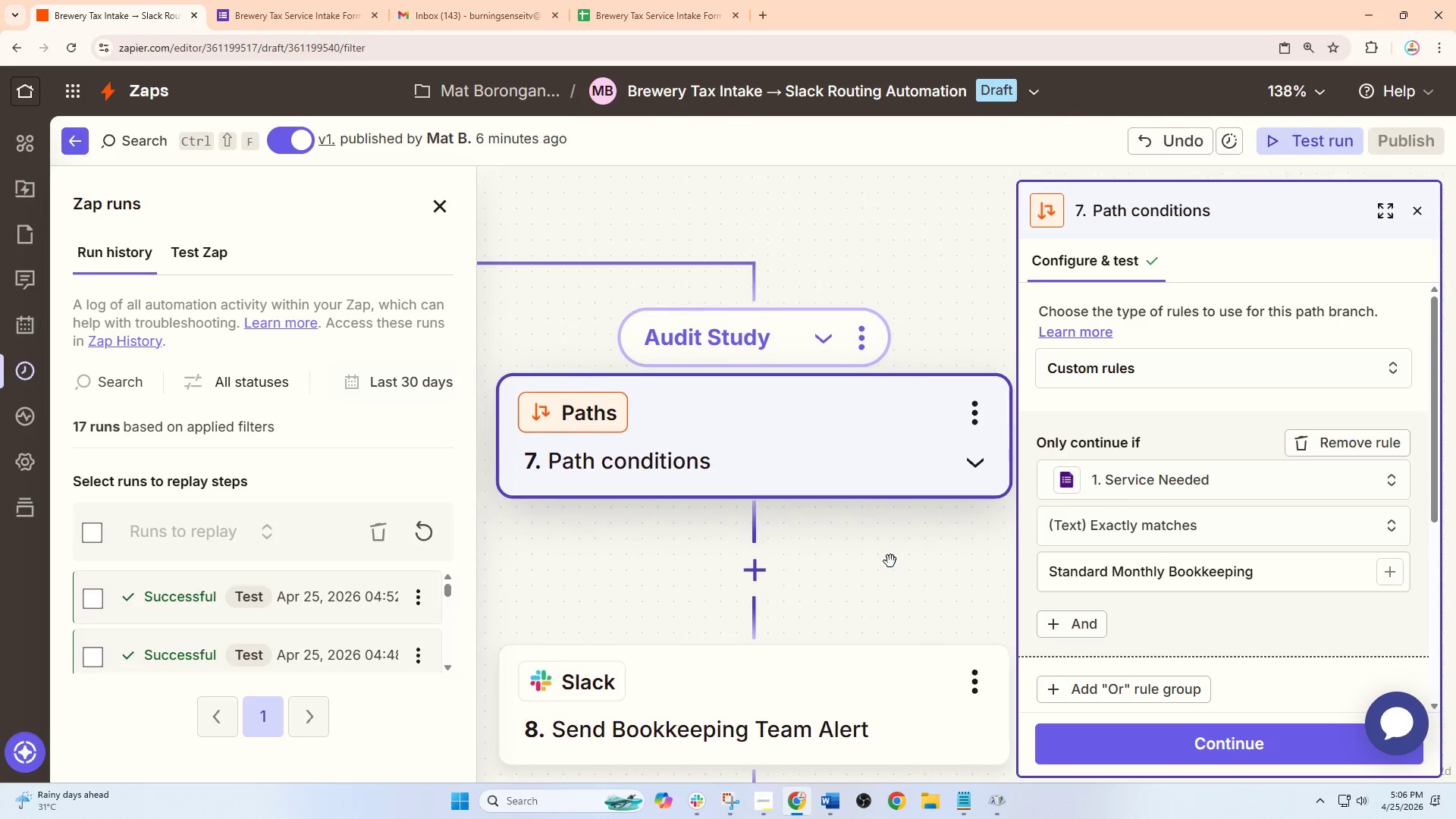 
left_click_drag(start_coordinate=[861, 540], to_coordinate=[888, 561])
 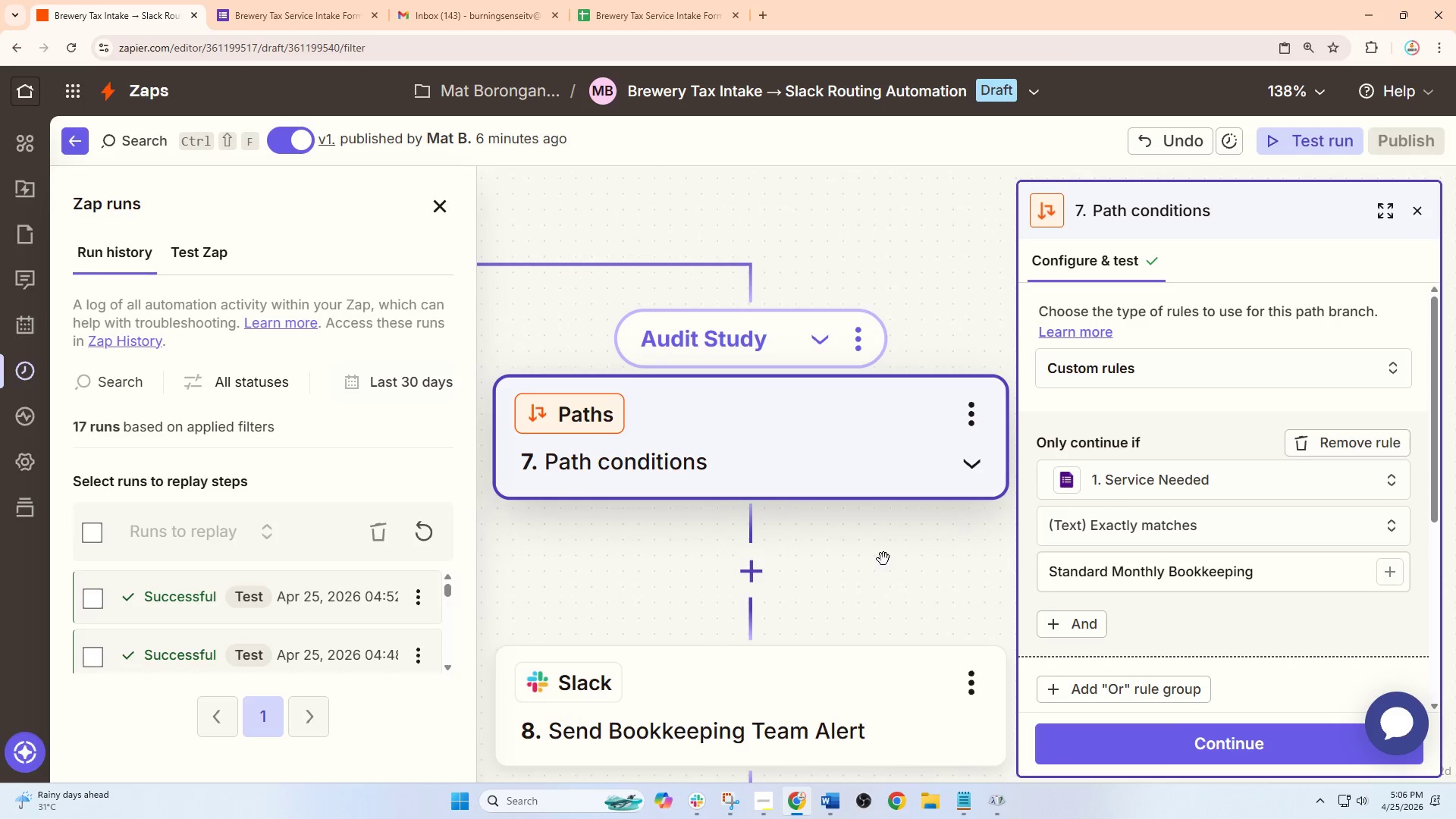 
scroll: coordinate [860, 541], scroll_direction: up, amount: 1.0
 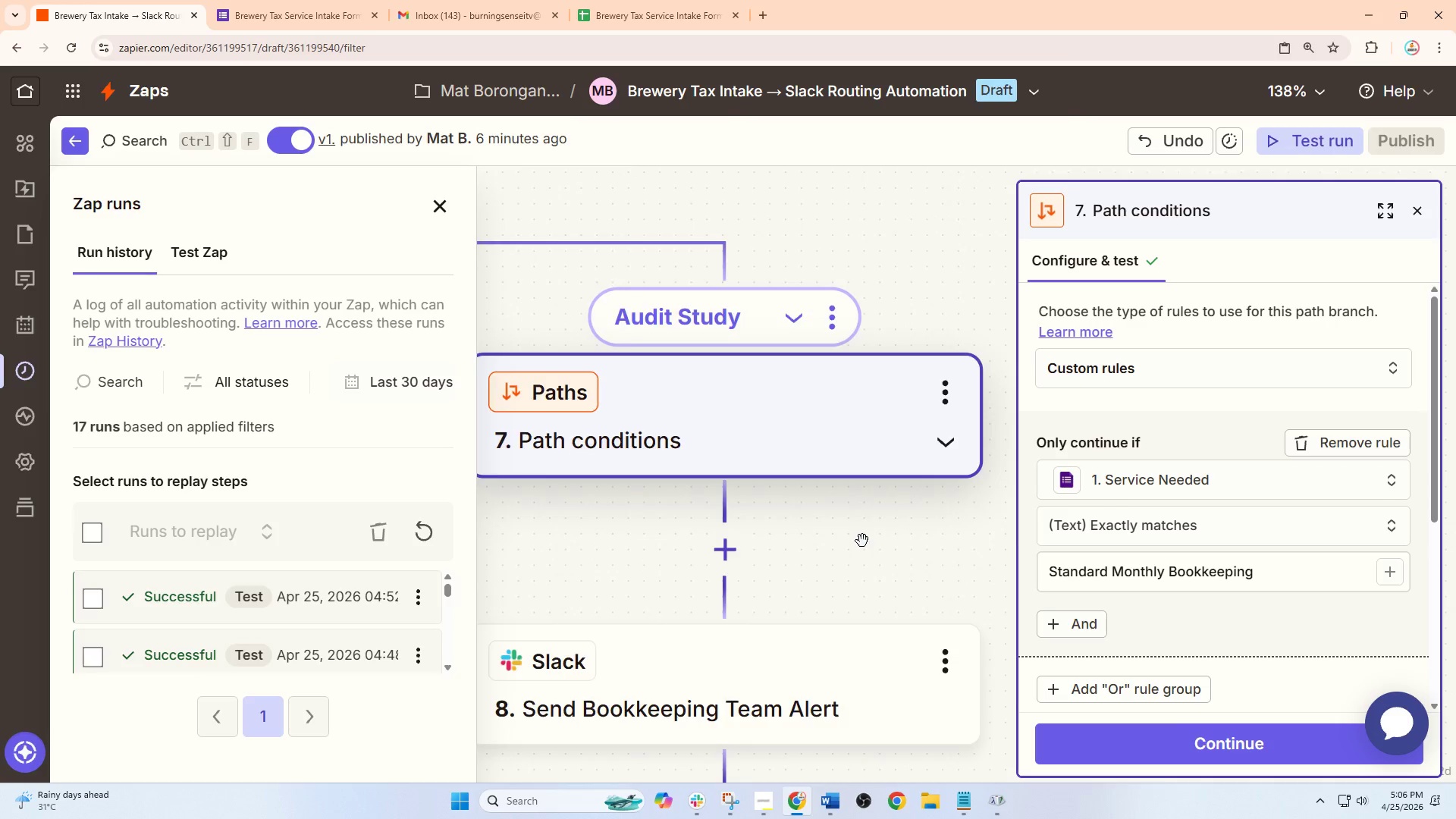 
hold_key(key=ControlLeft, duration=0.53)
 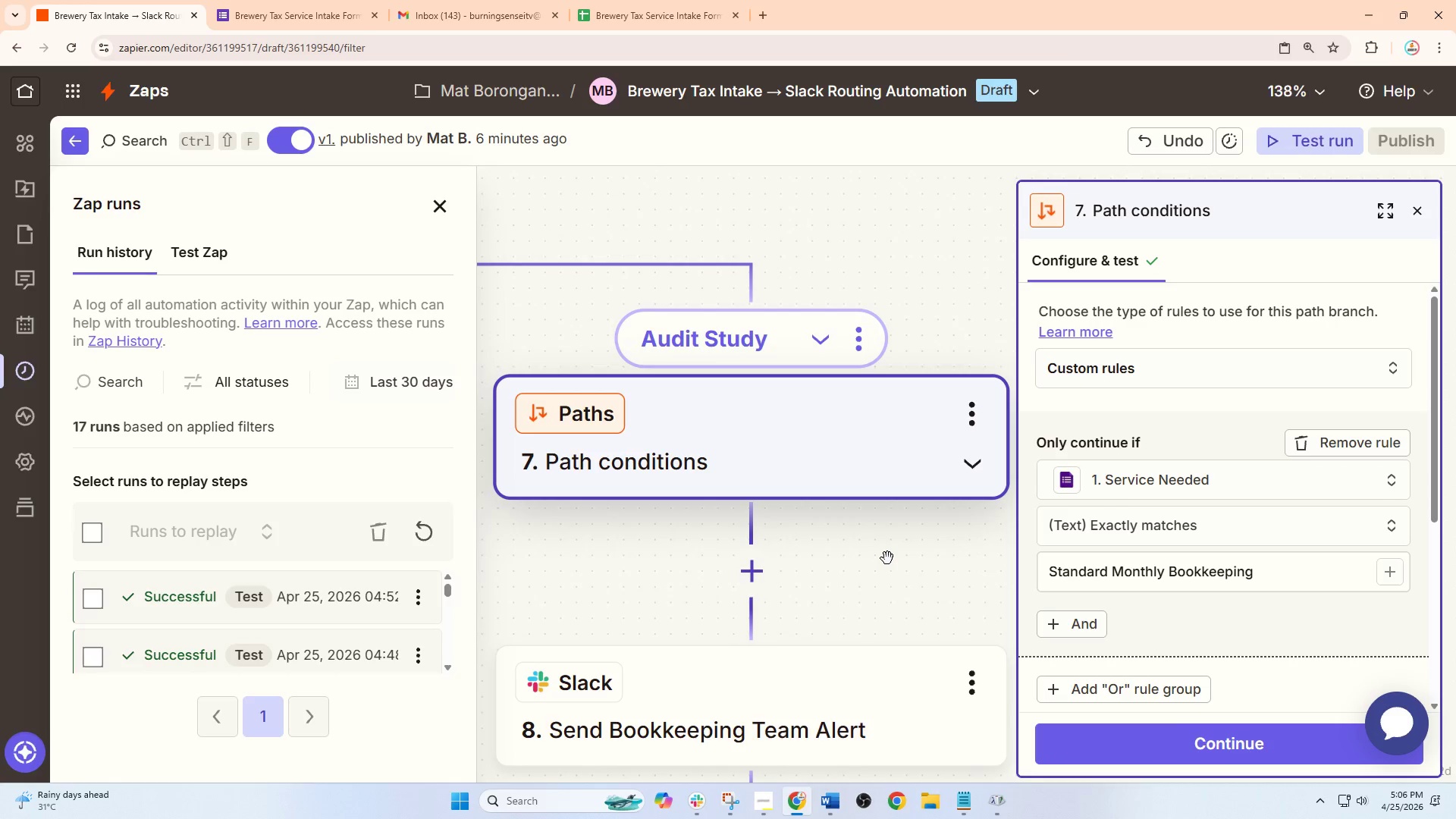 
left_click([883, 559])
 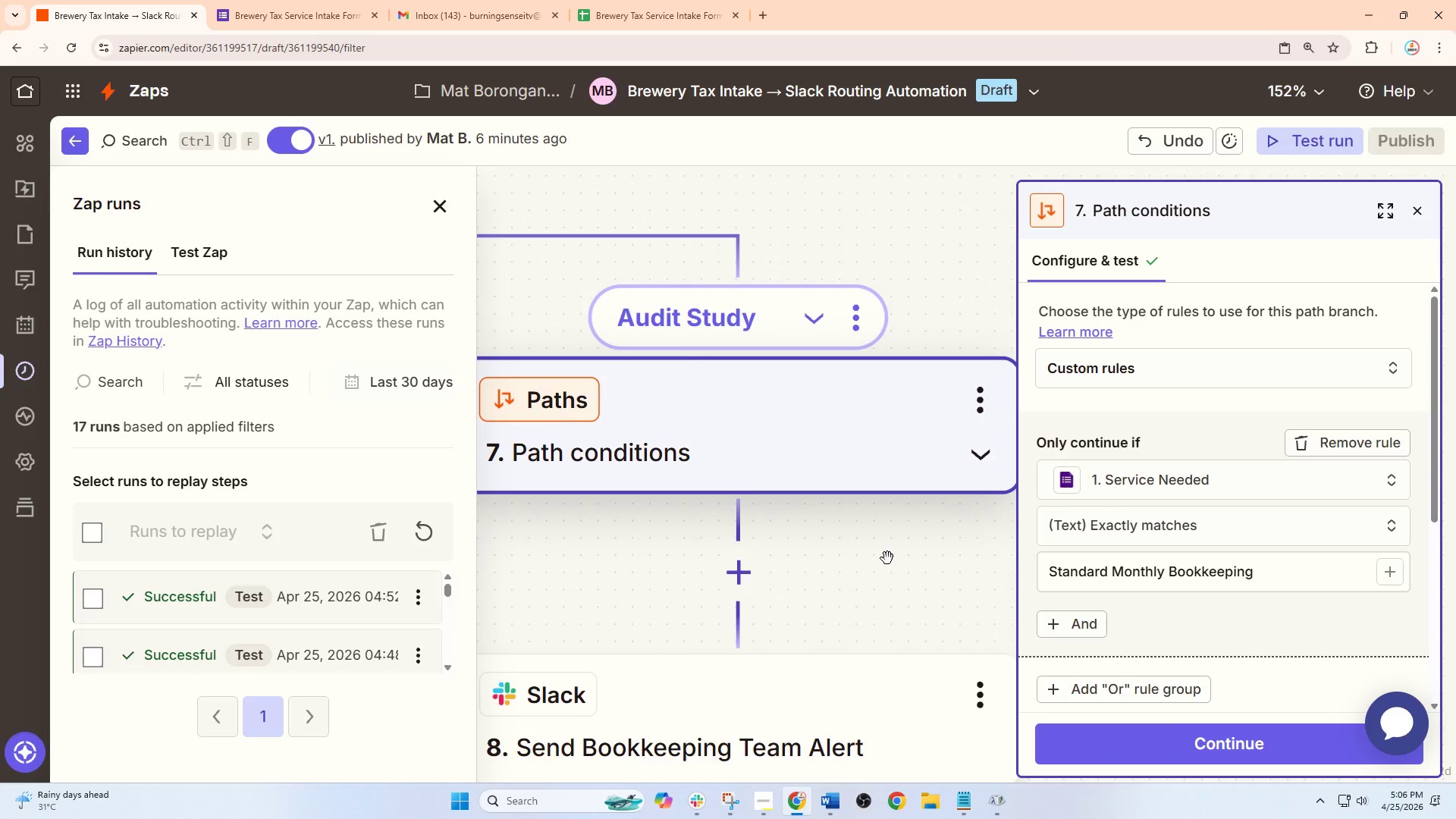 
scroll: coordinate [882, 559], scroll_direction: up, amount: 1.0
 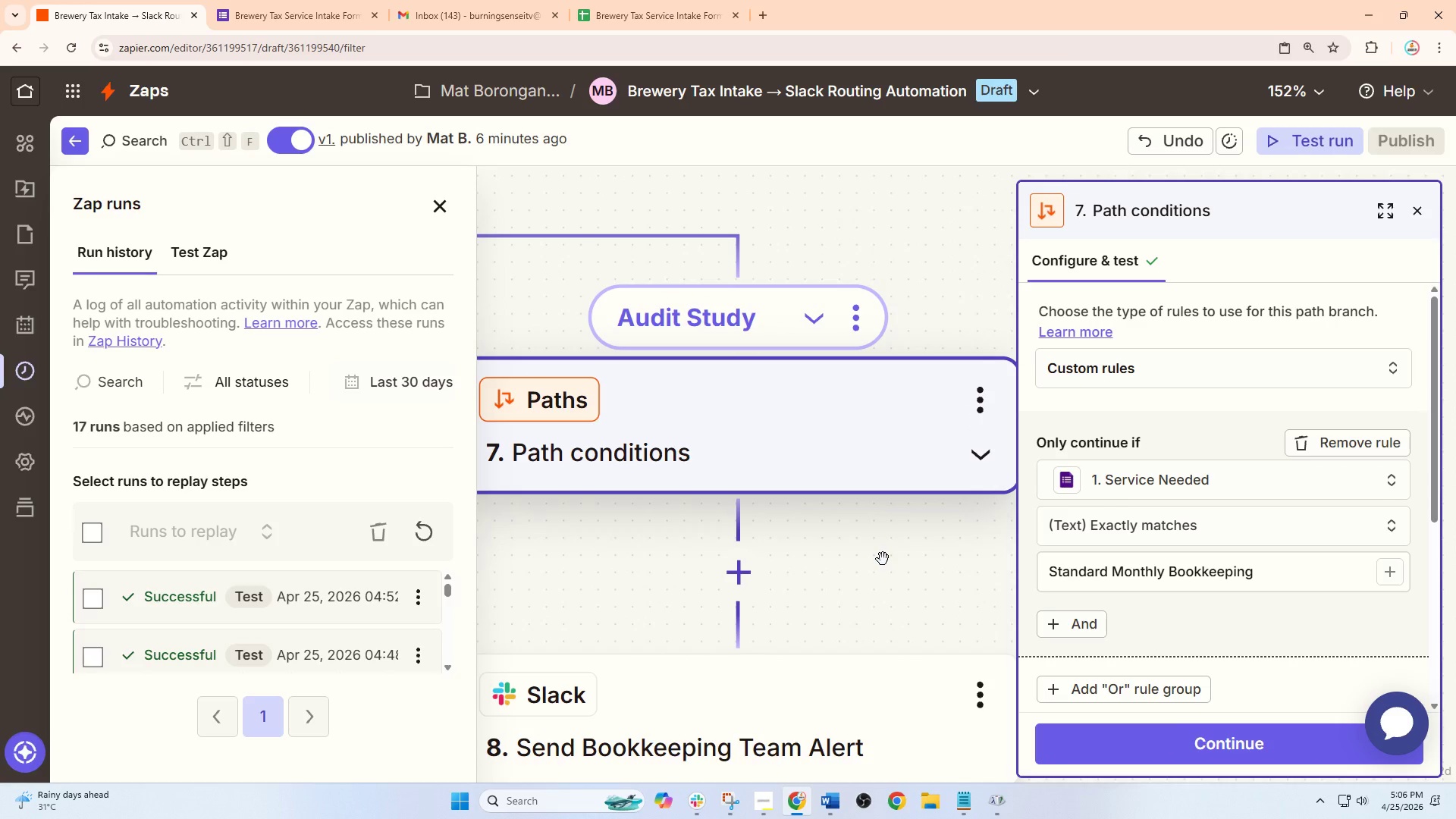 
hold_key(key=ControlLeft, duration=0.42)
 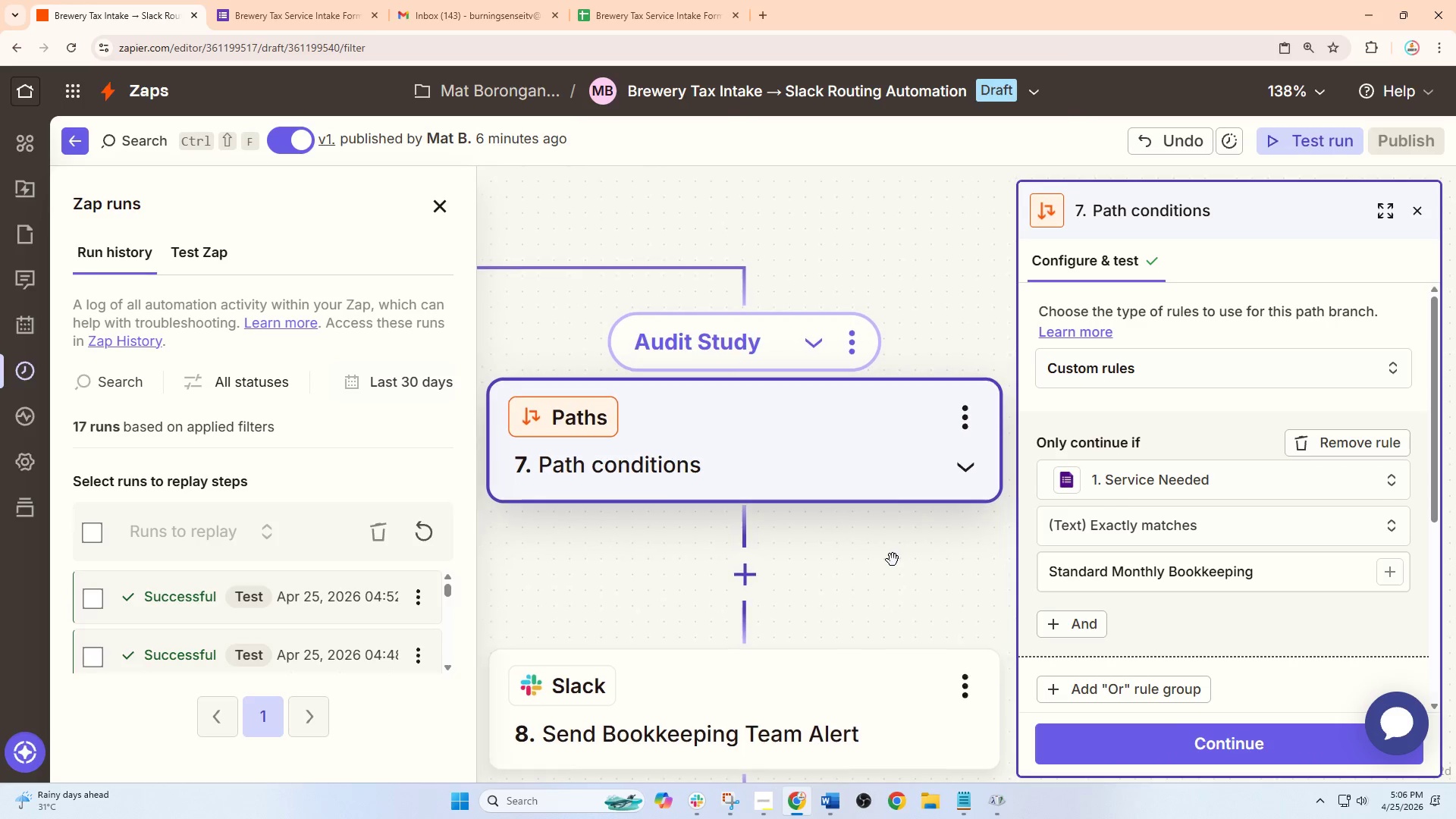 
left_click_drag(start_coordinate=[899, 557], to_coordinate=[893, 560])
 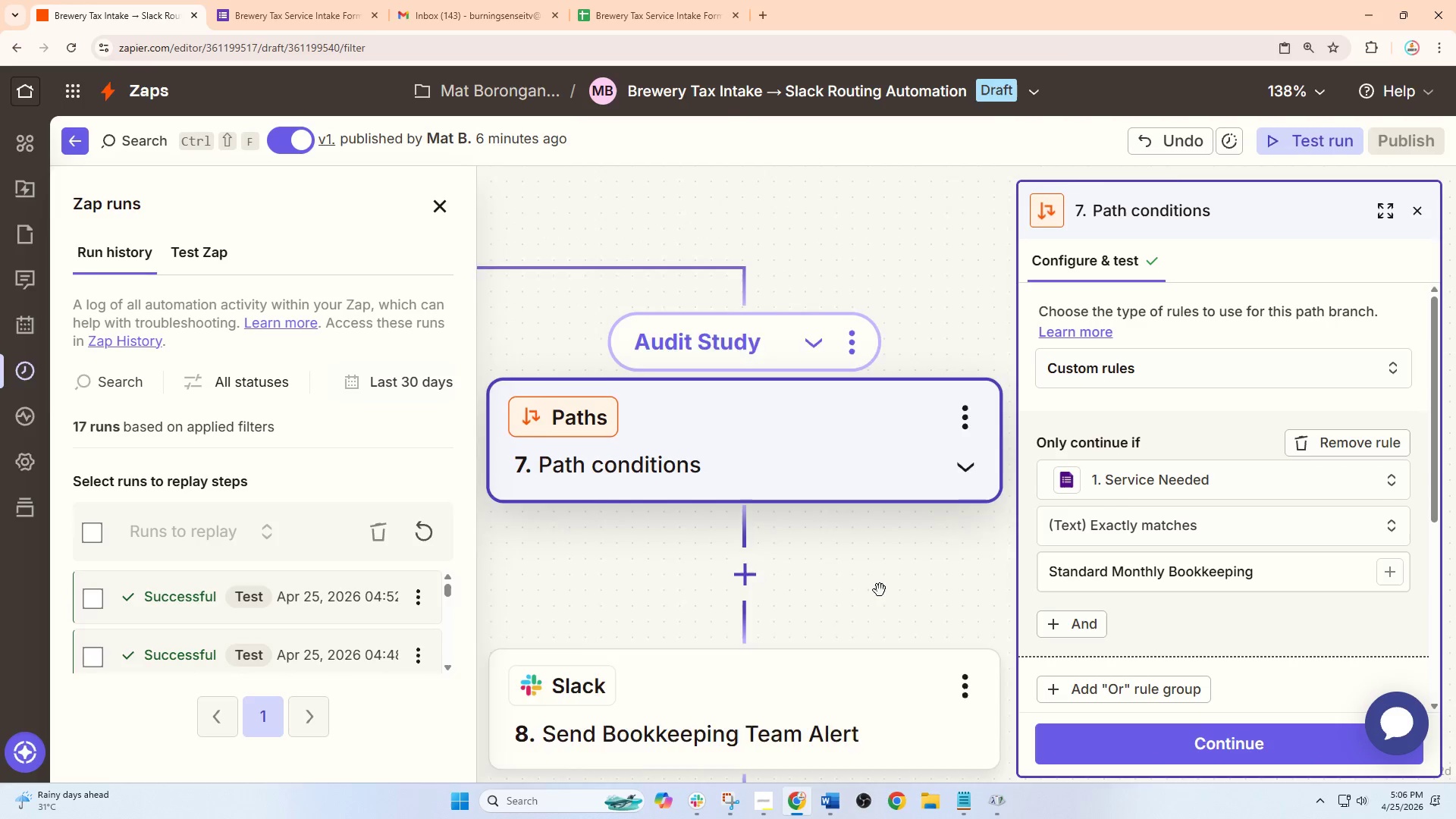 
scroll: coordinate [887, 558], scroll_direction: down, amount: 1.0
 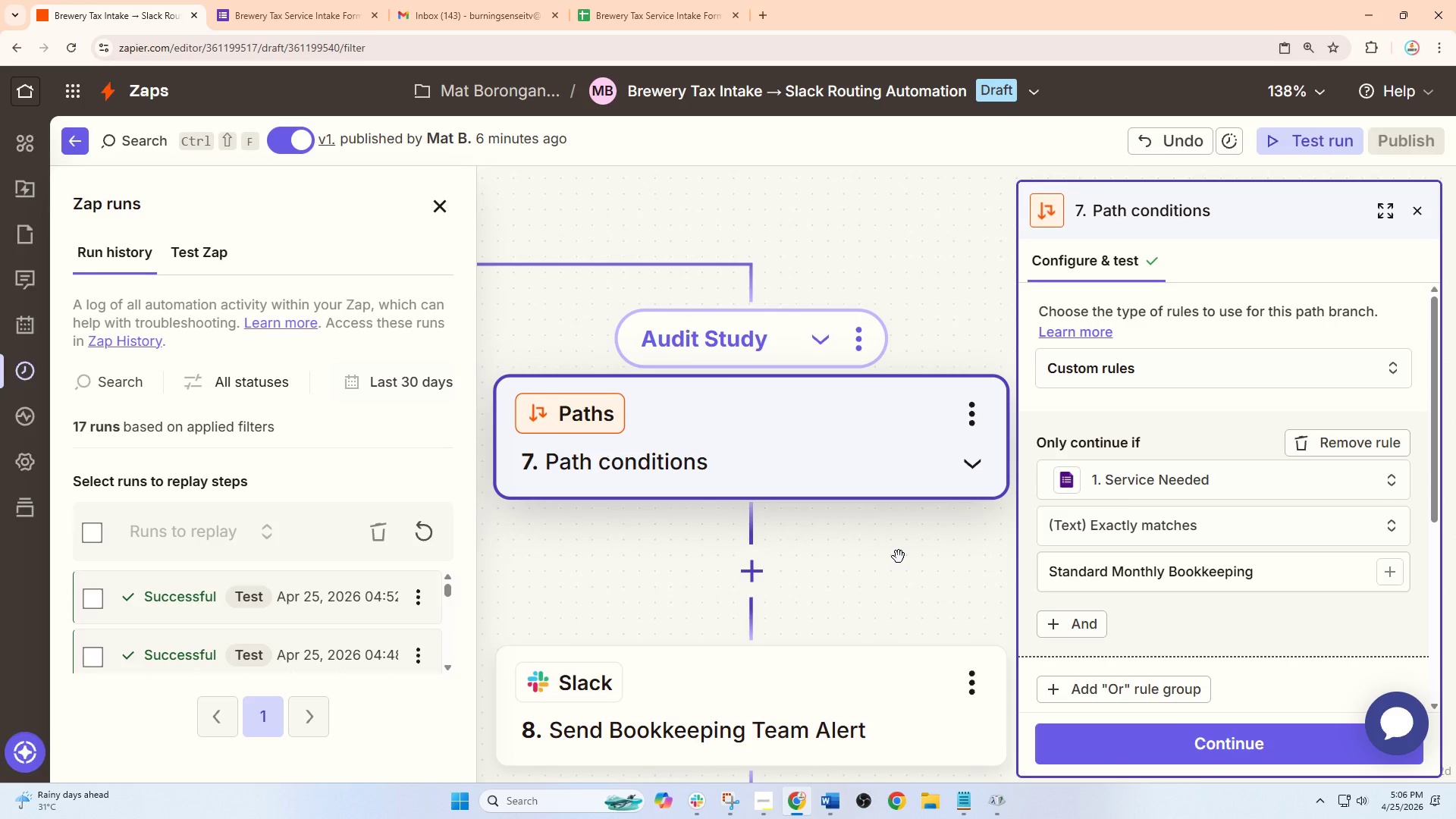 
left_click_drag(start_coordinate=[880, 590], to_coordinate=[873, 682])
 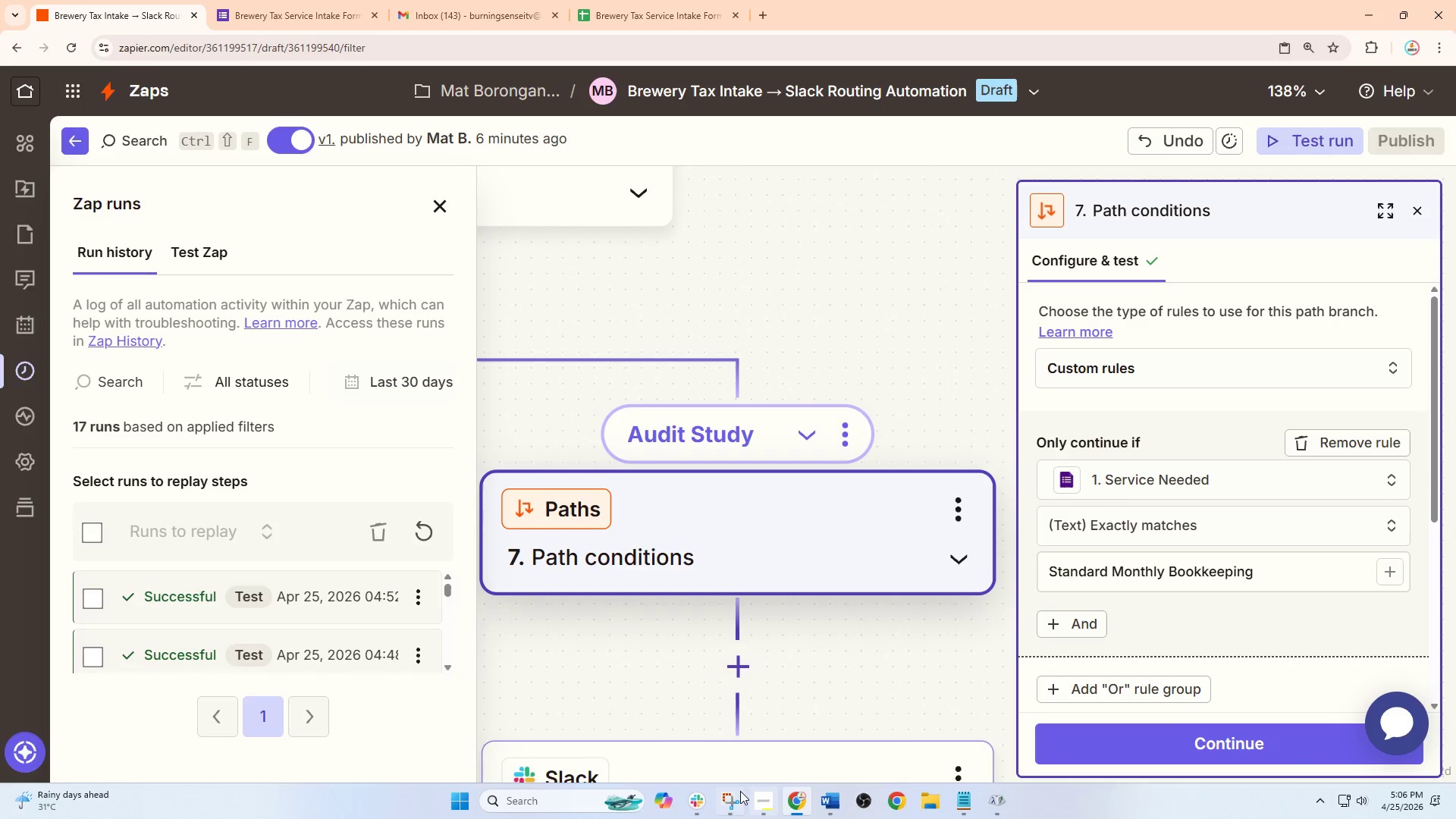 
left_click([726, 801])
 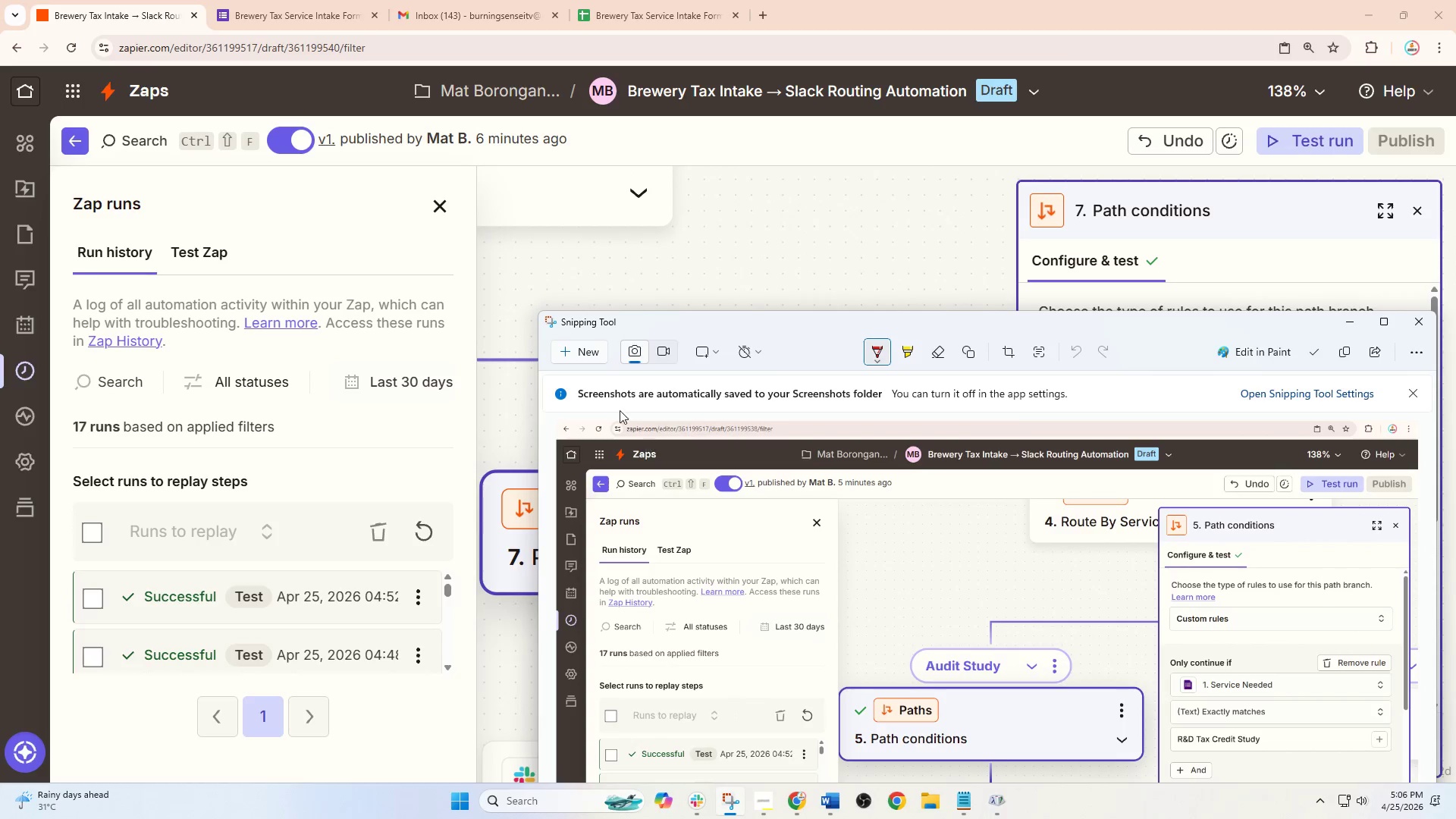 
left_click([577, 356])
 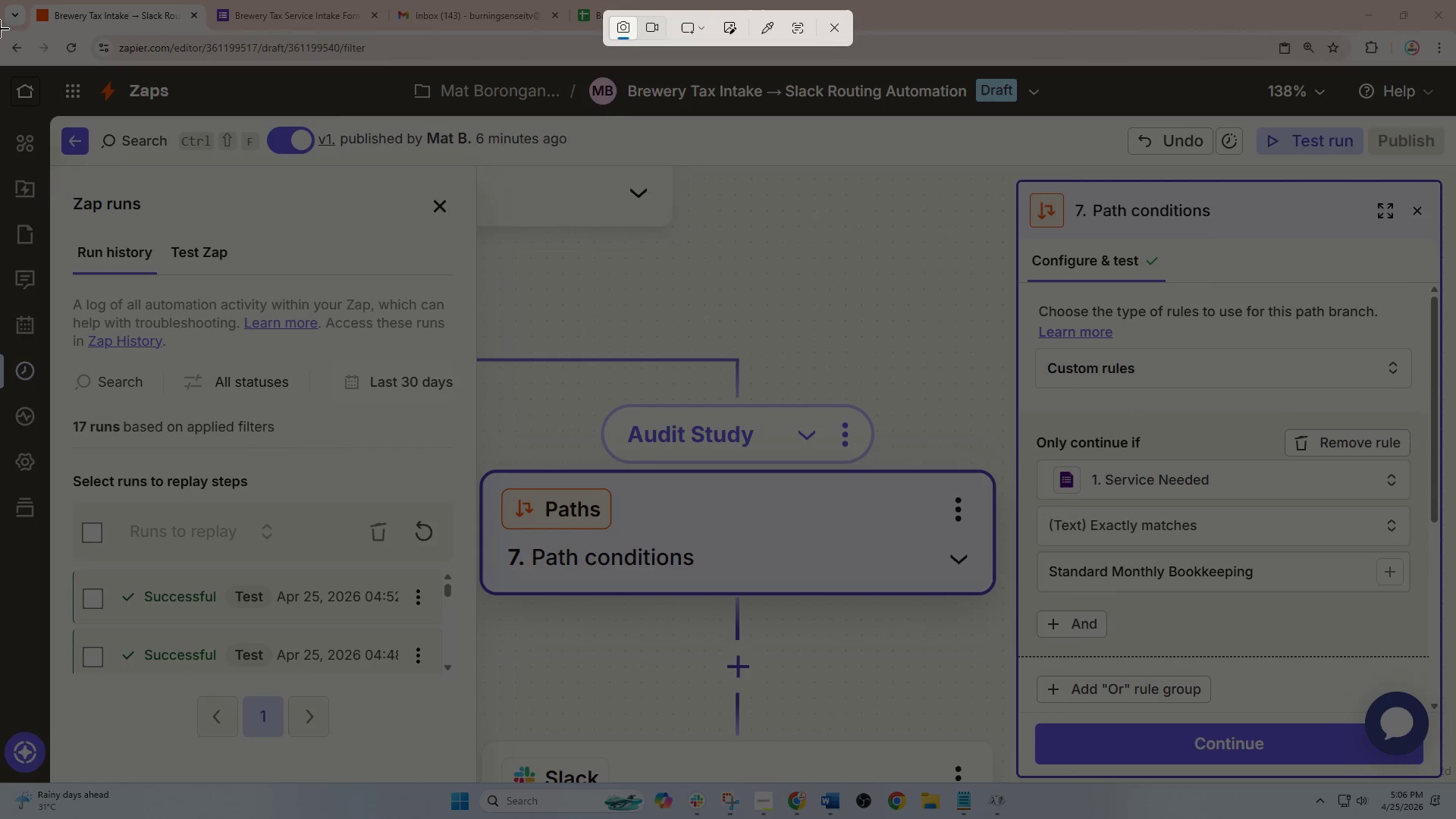 
left_click_drag(start_coordinate=[0, 32], to_coordinate=[1455, 782])
 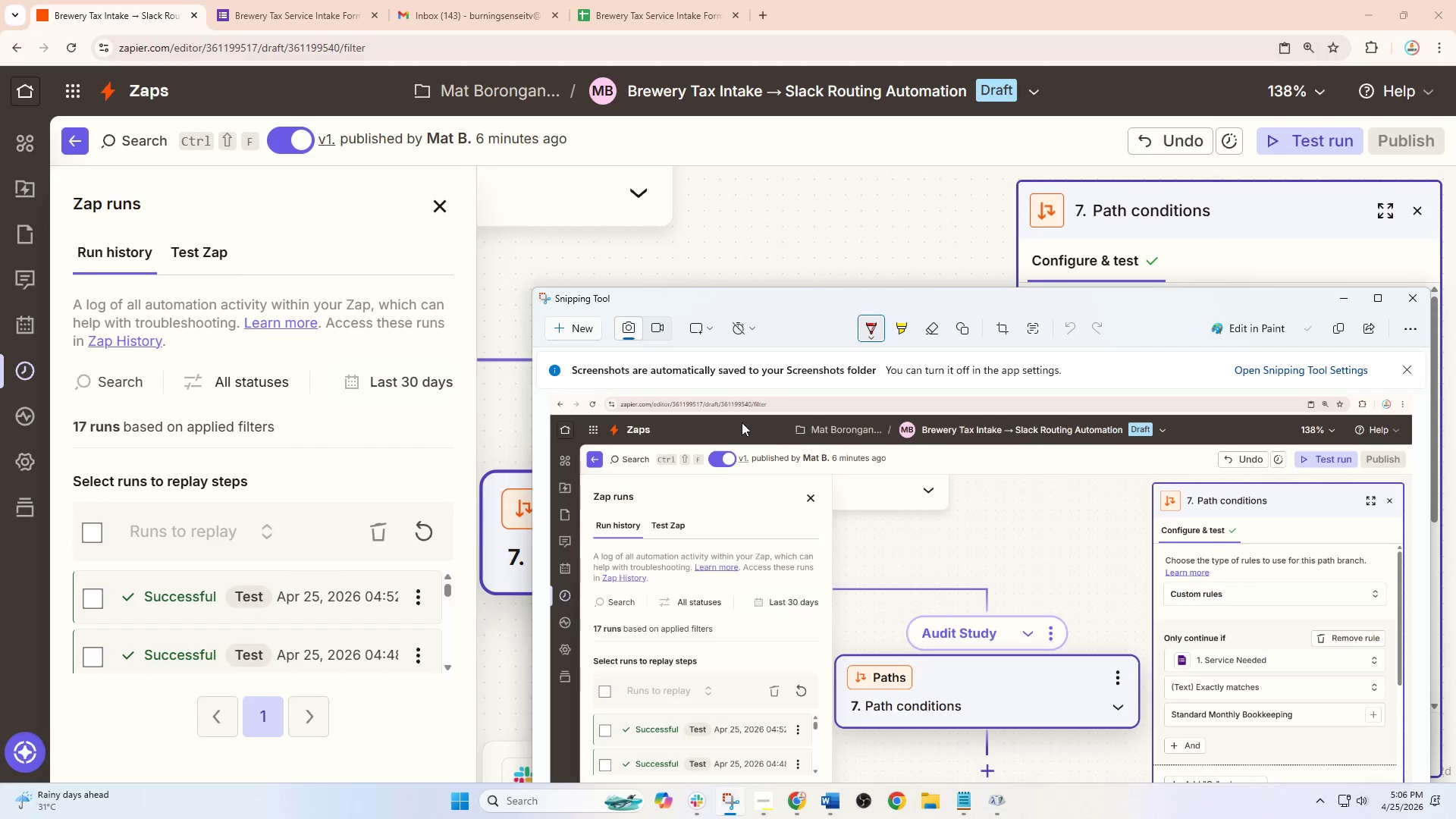 
right_click([728, 428])
 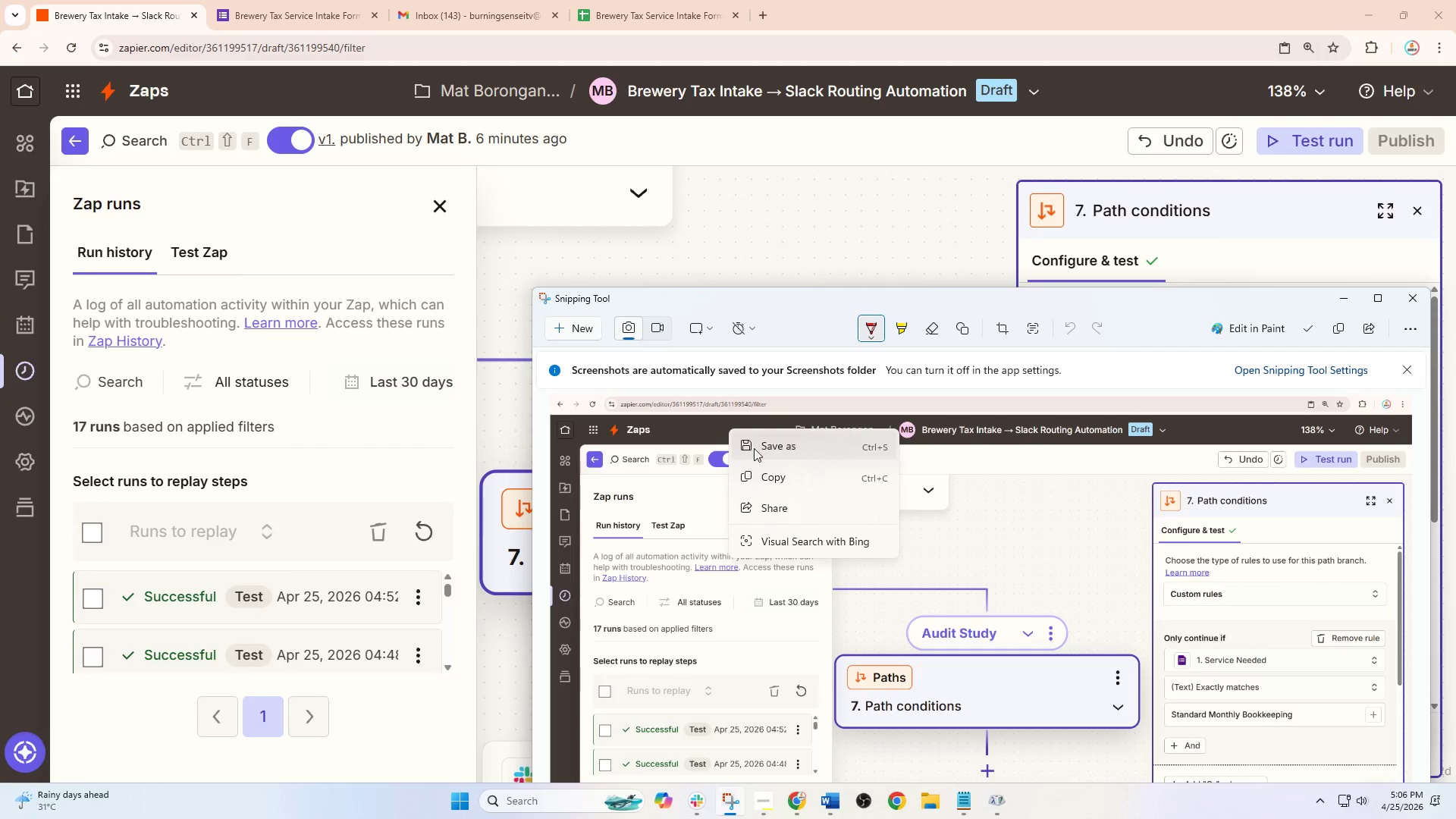 
left_click([759, 448])
 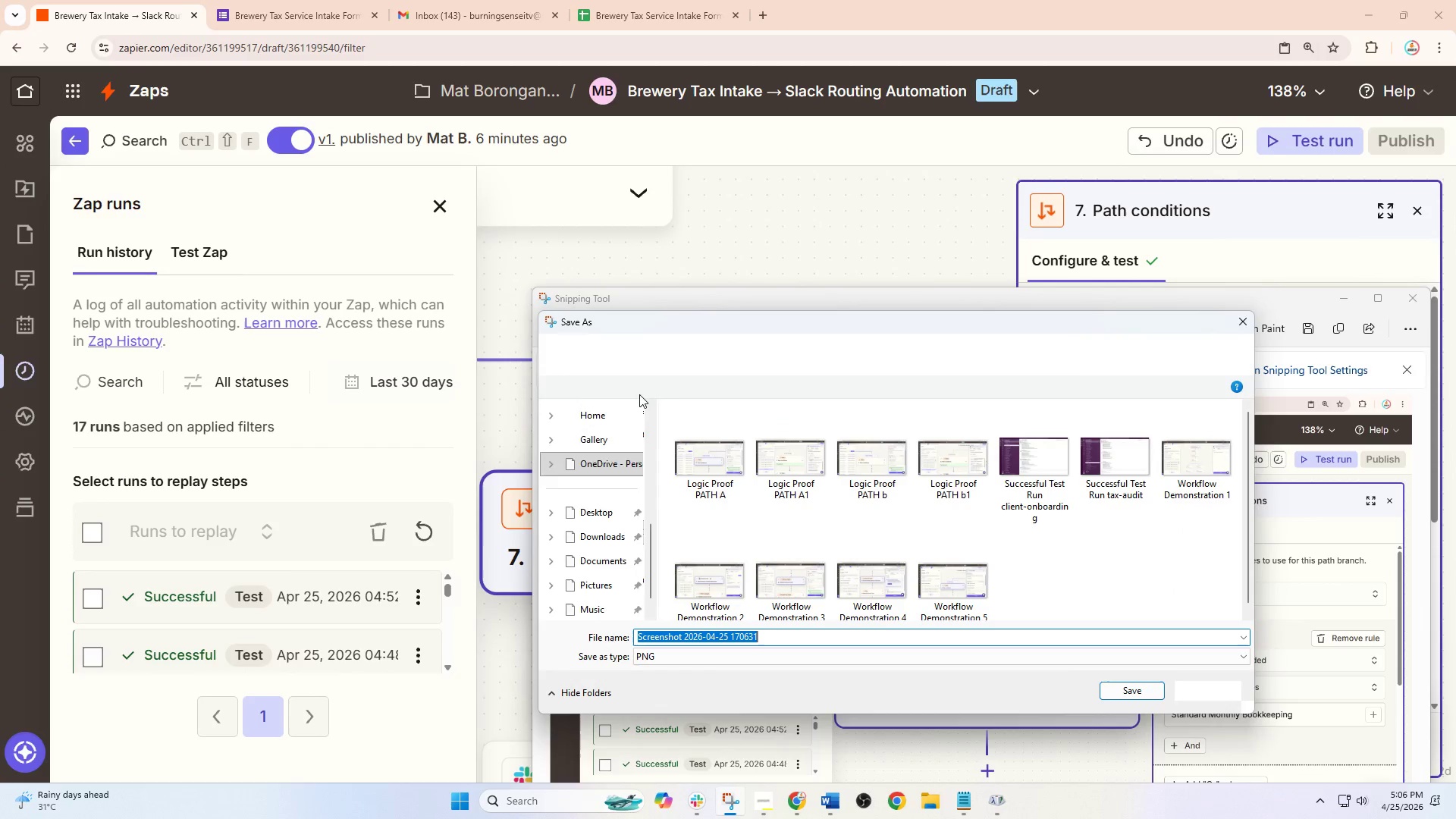 
left_click([952, 591])
 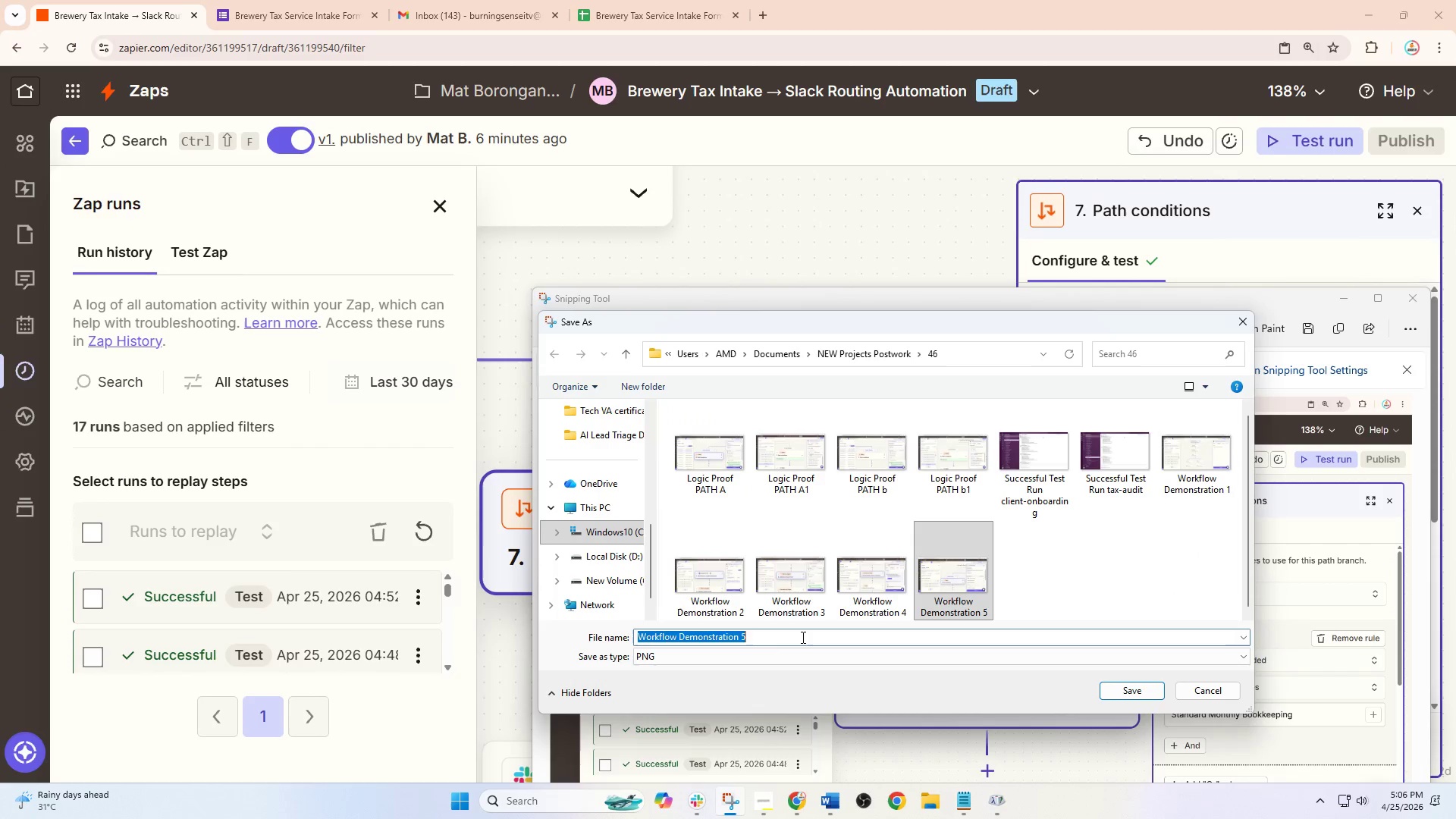 
scroll: coordinate [764, 491], scroll_direction: down, amount: 3.0
 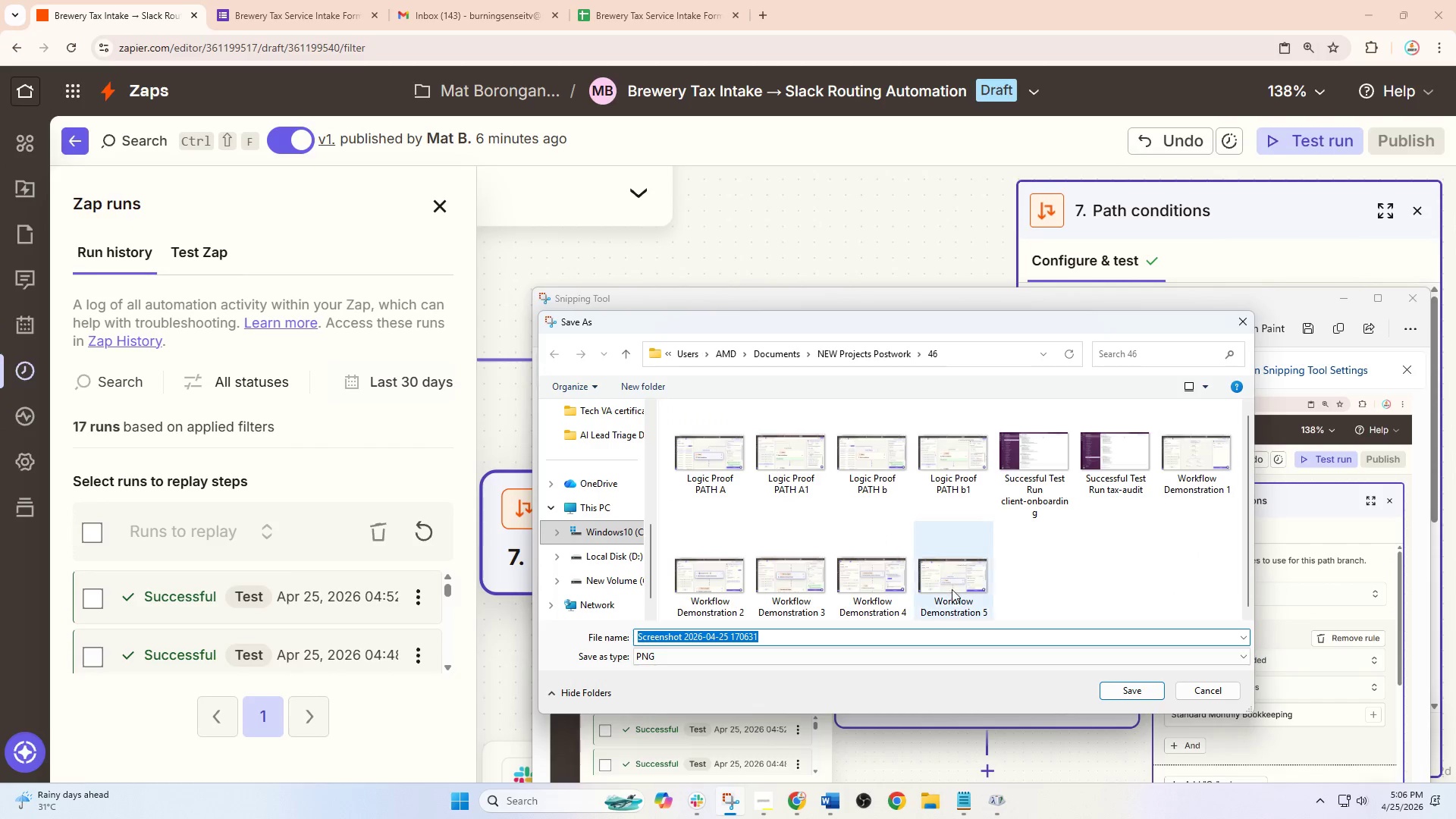 
triple_click([779, 642])
 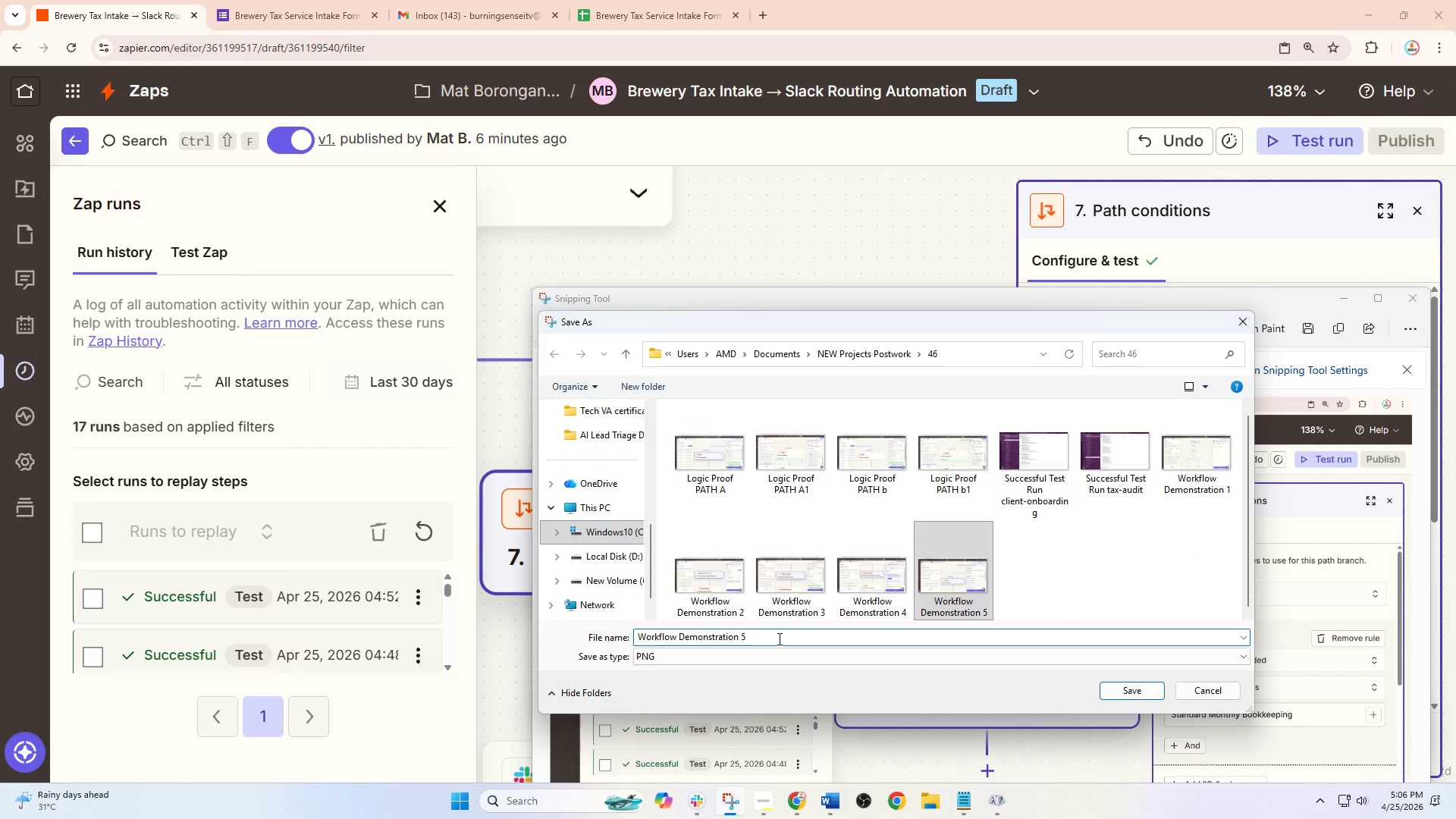 
key(Backspace)
 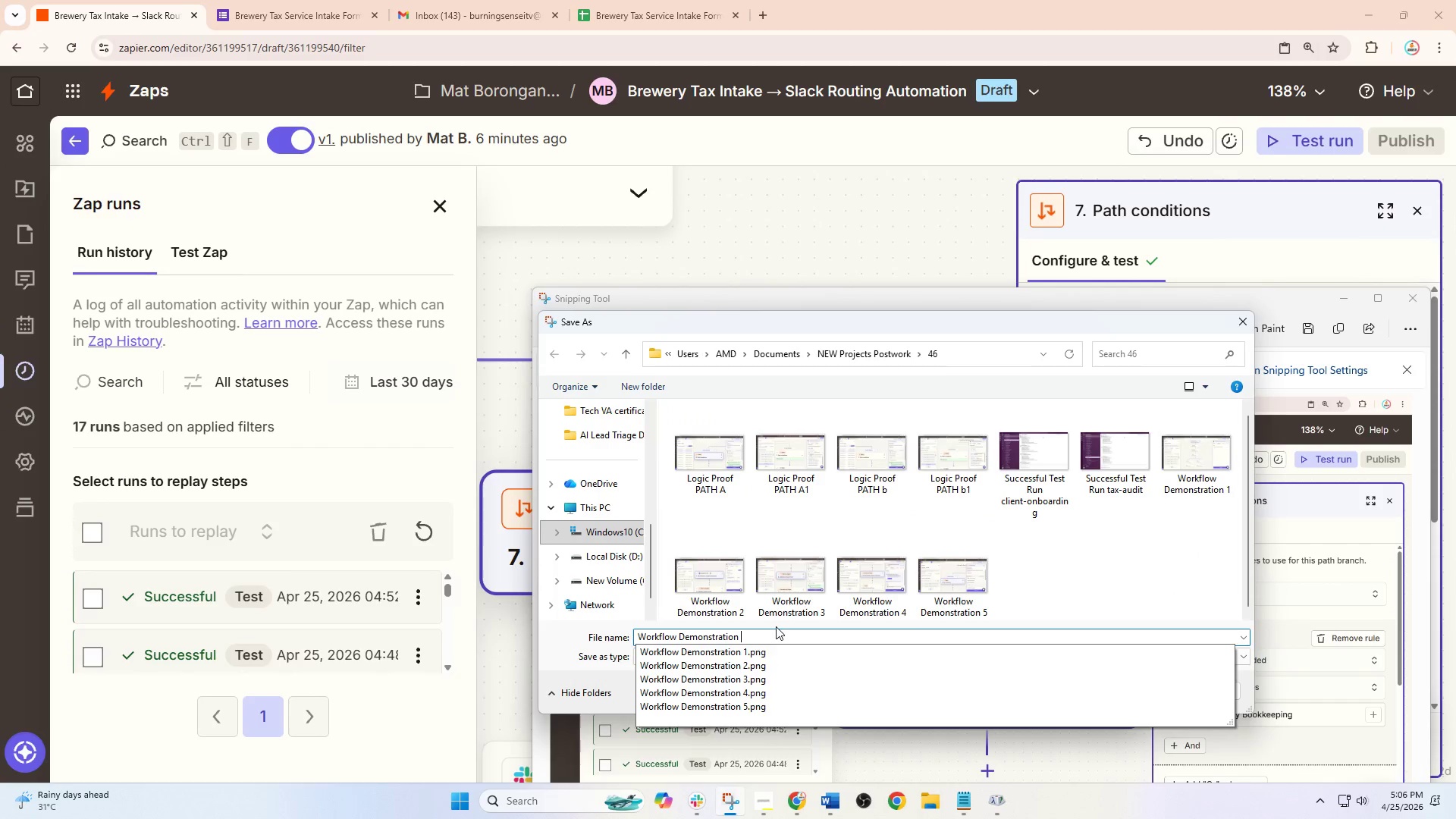 
key(6)
 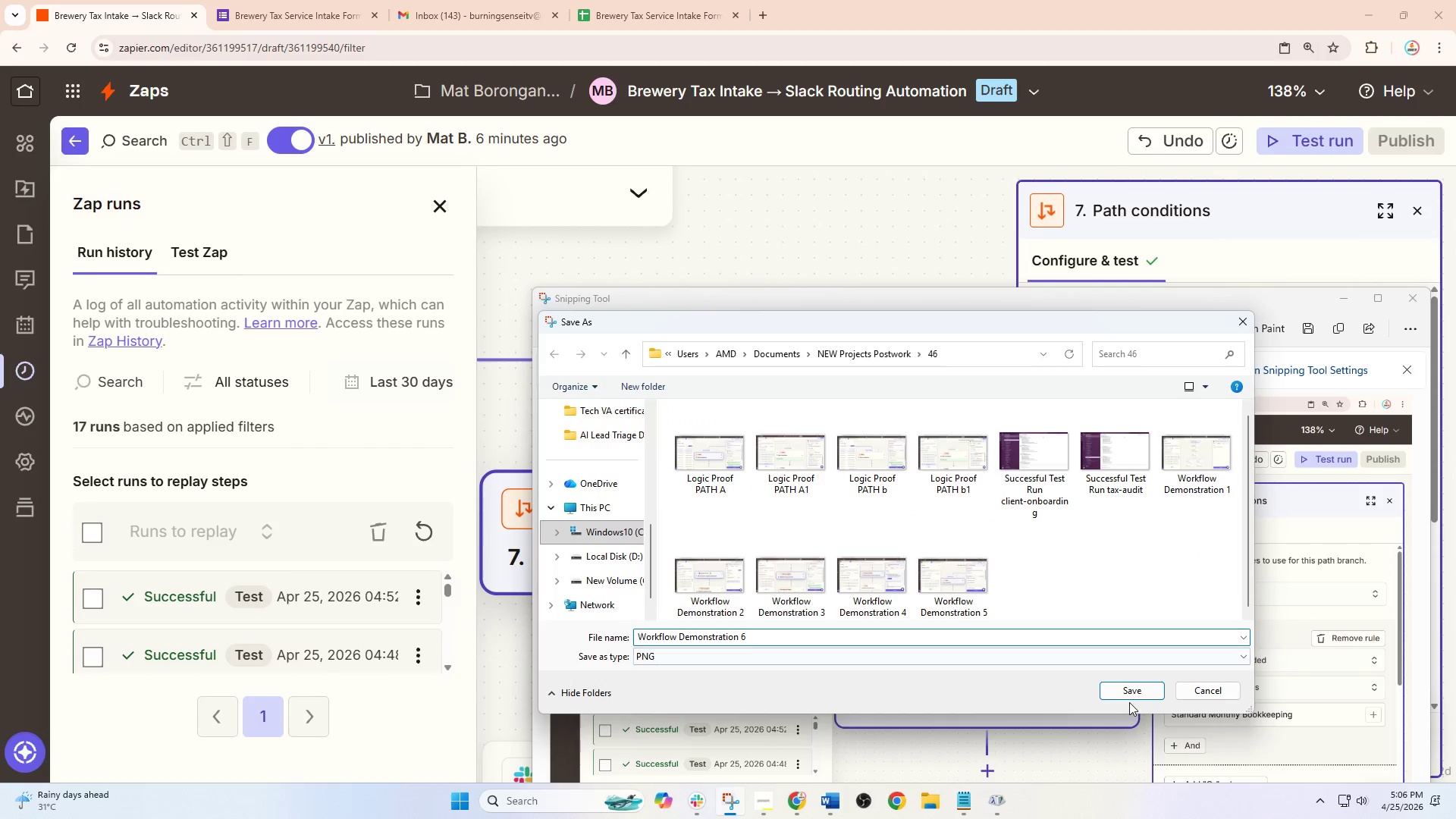 
double_click([1130, 695])
 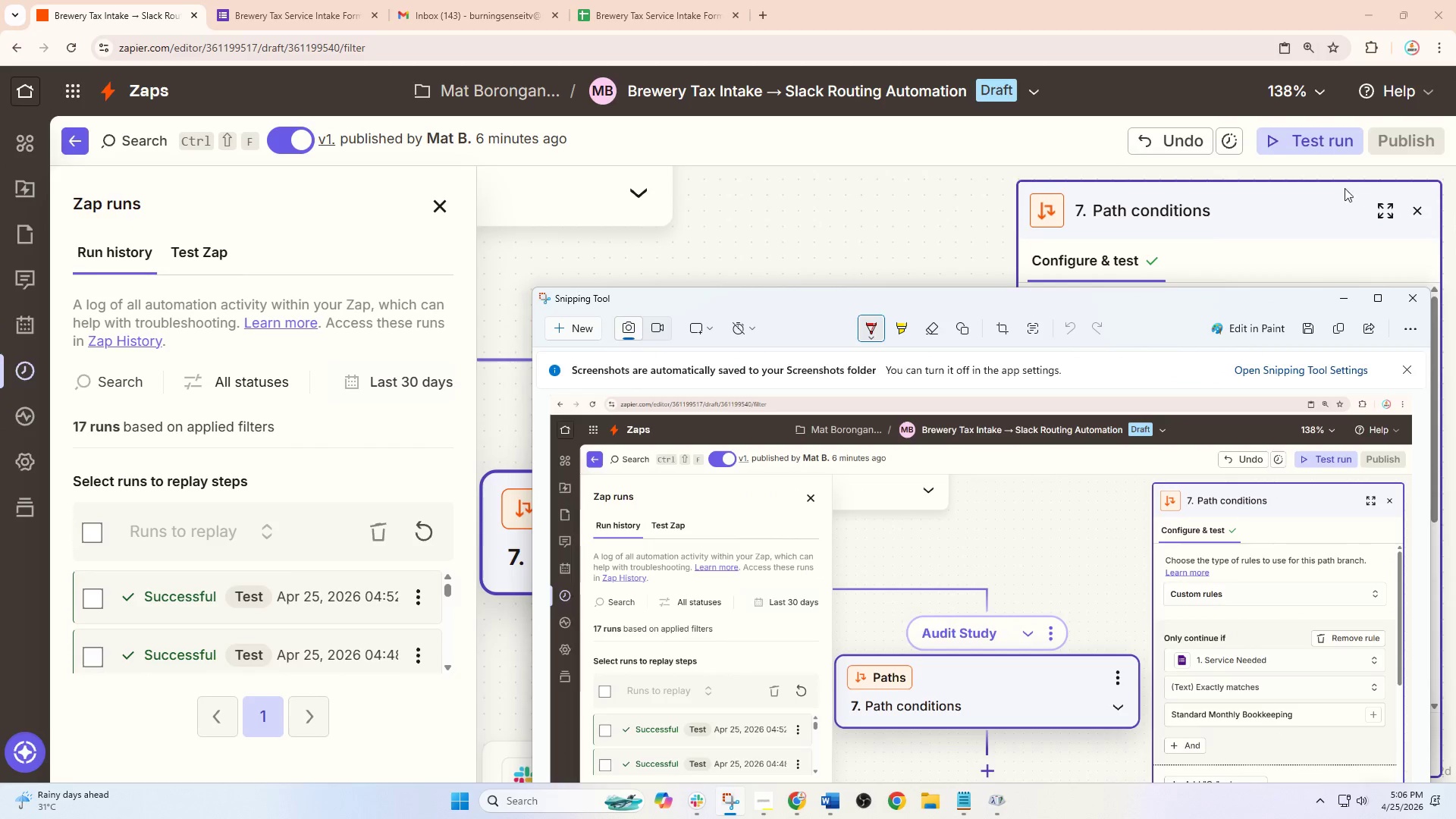 
left_click([878, 227])
 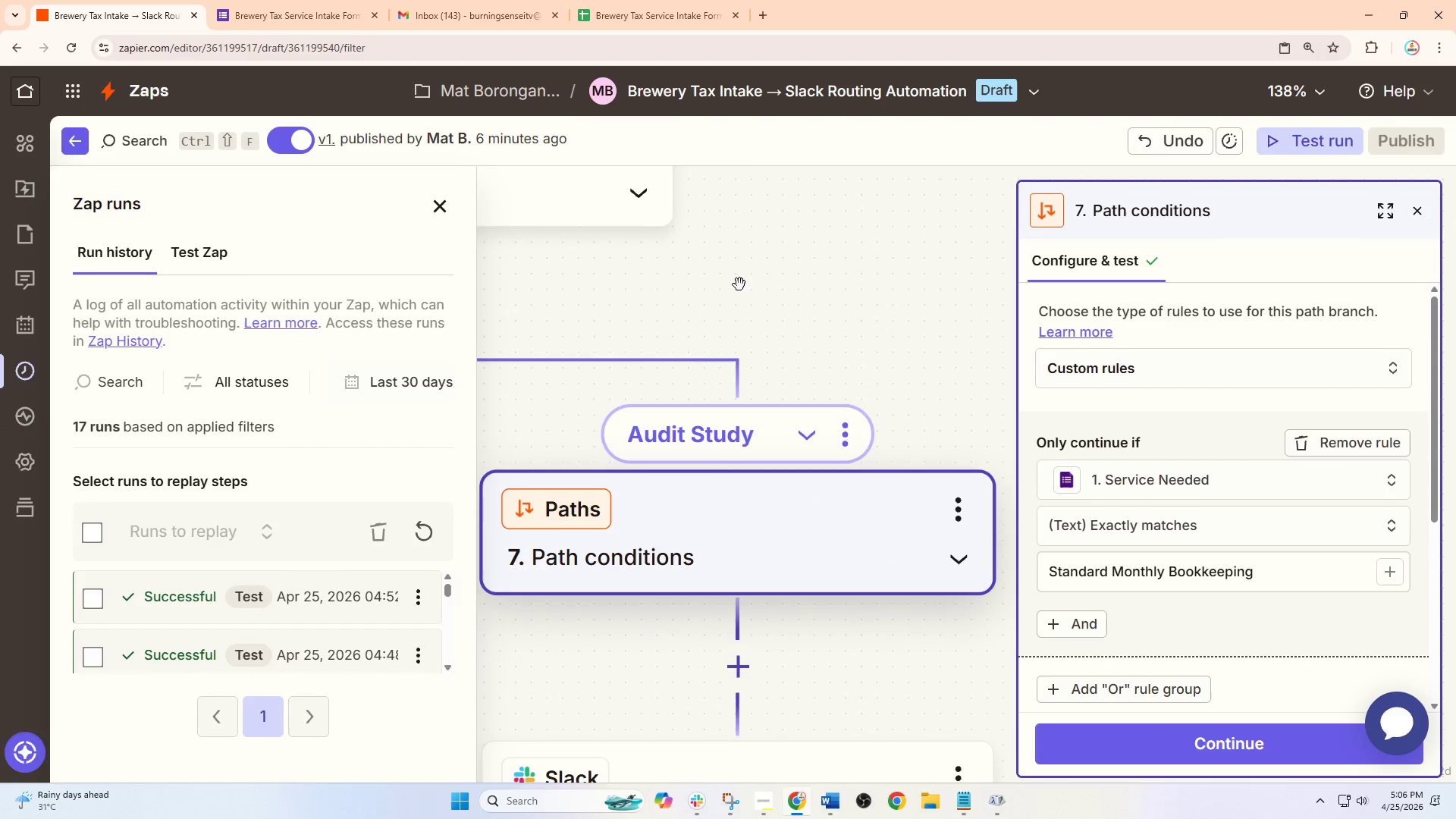 
left_click_drag(start_coordinate=[827, 535], to_coordinate=[1111, 626])
 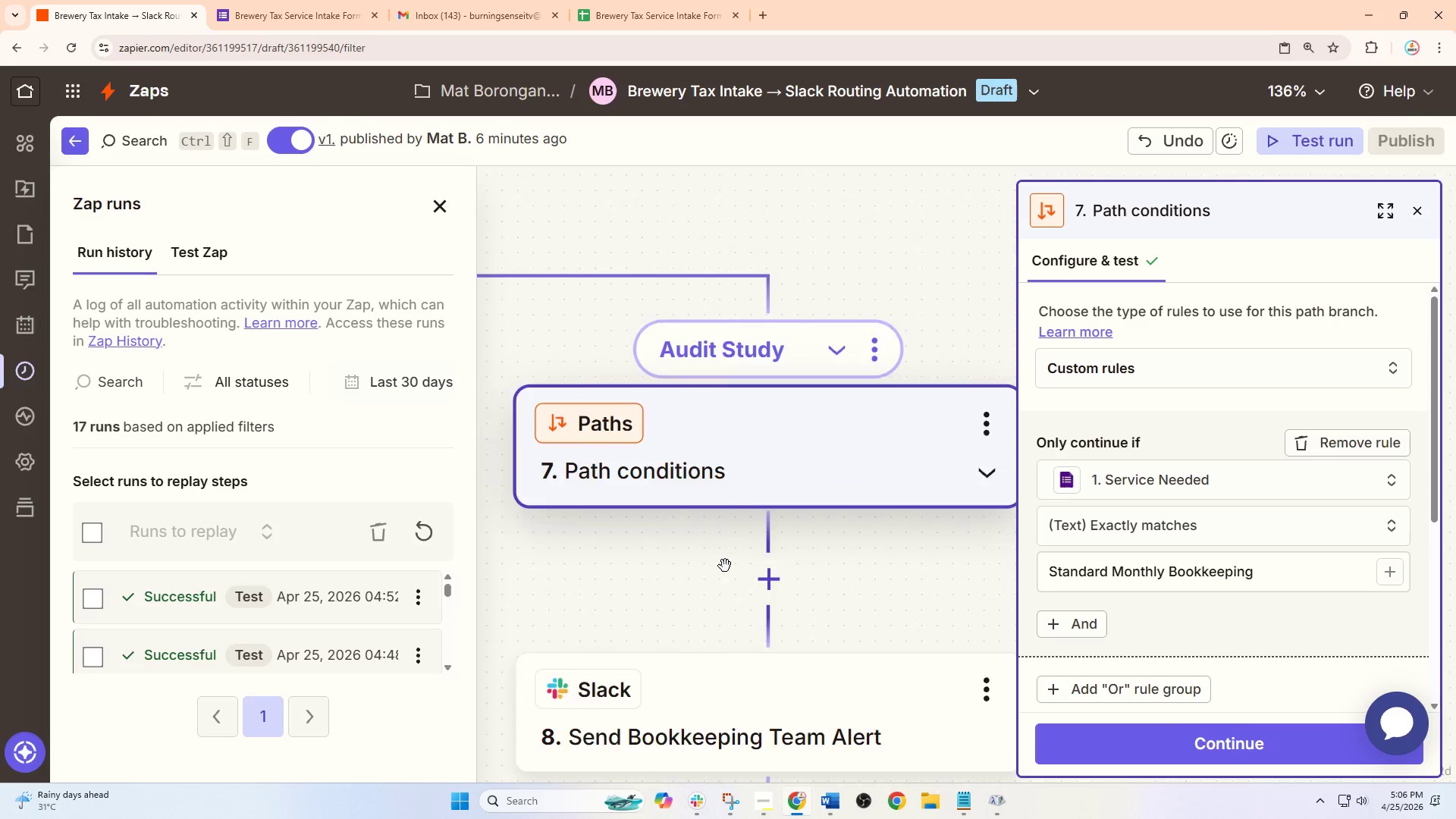 
scroll: coordinate [886, 379], scroll_direction: down, amount: 12.0
 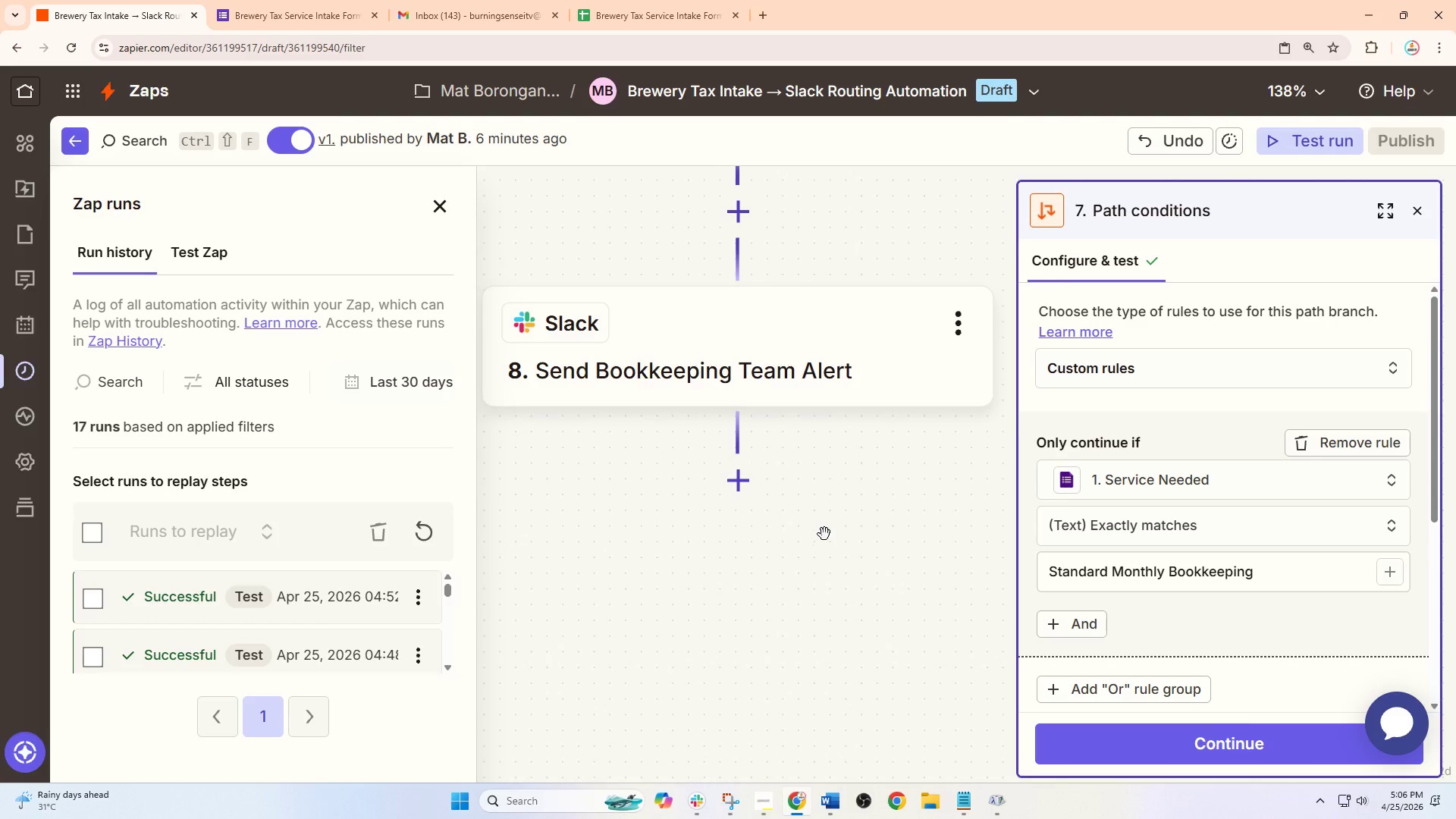 
left_click_drag(start_coordinate=[706, 563], to_coordinate=[1094, 459])
 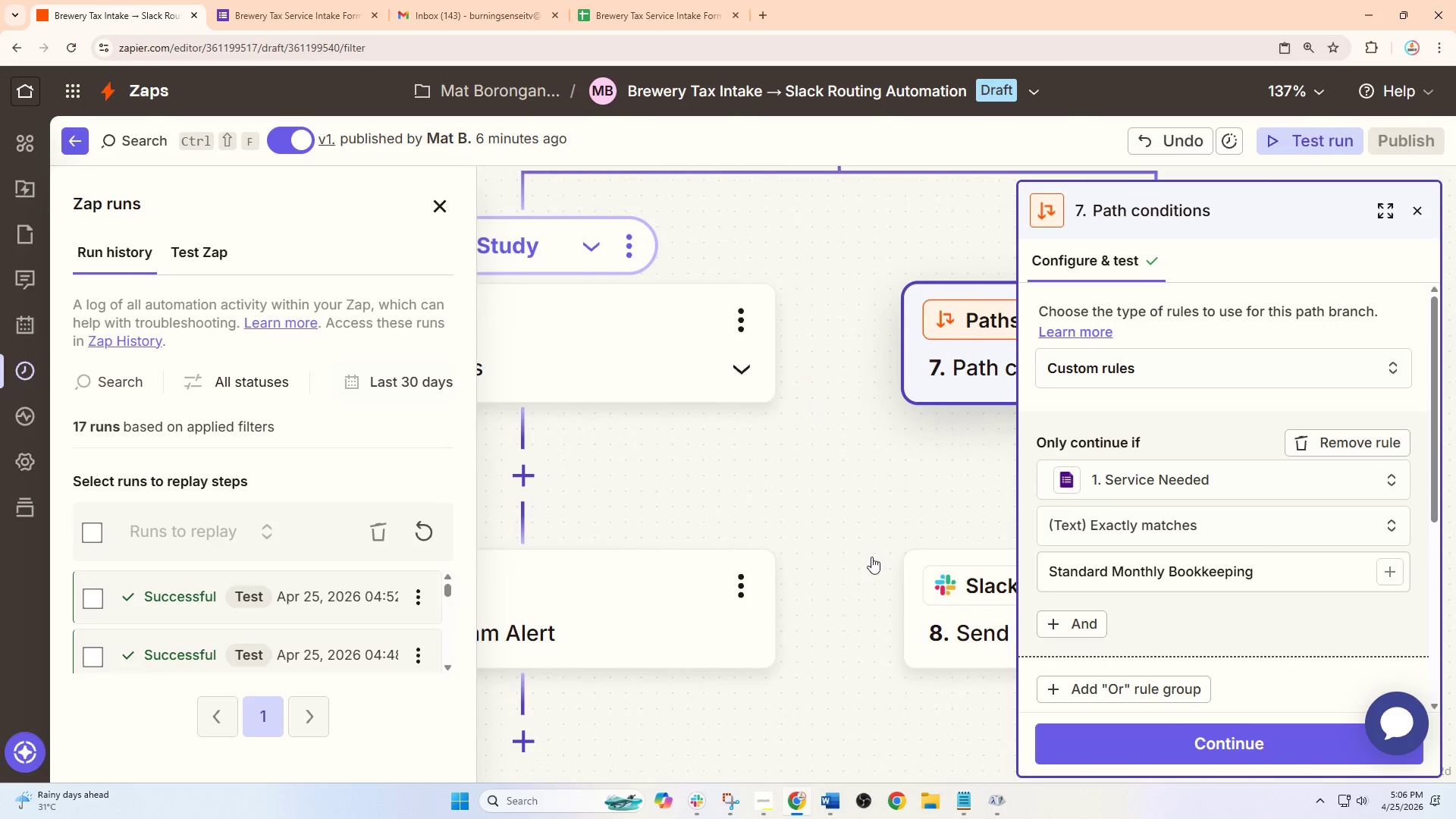 
left_click_drag(start_coordinate=[870, 554], to_coordinate=[1006, 379])
 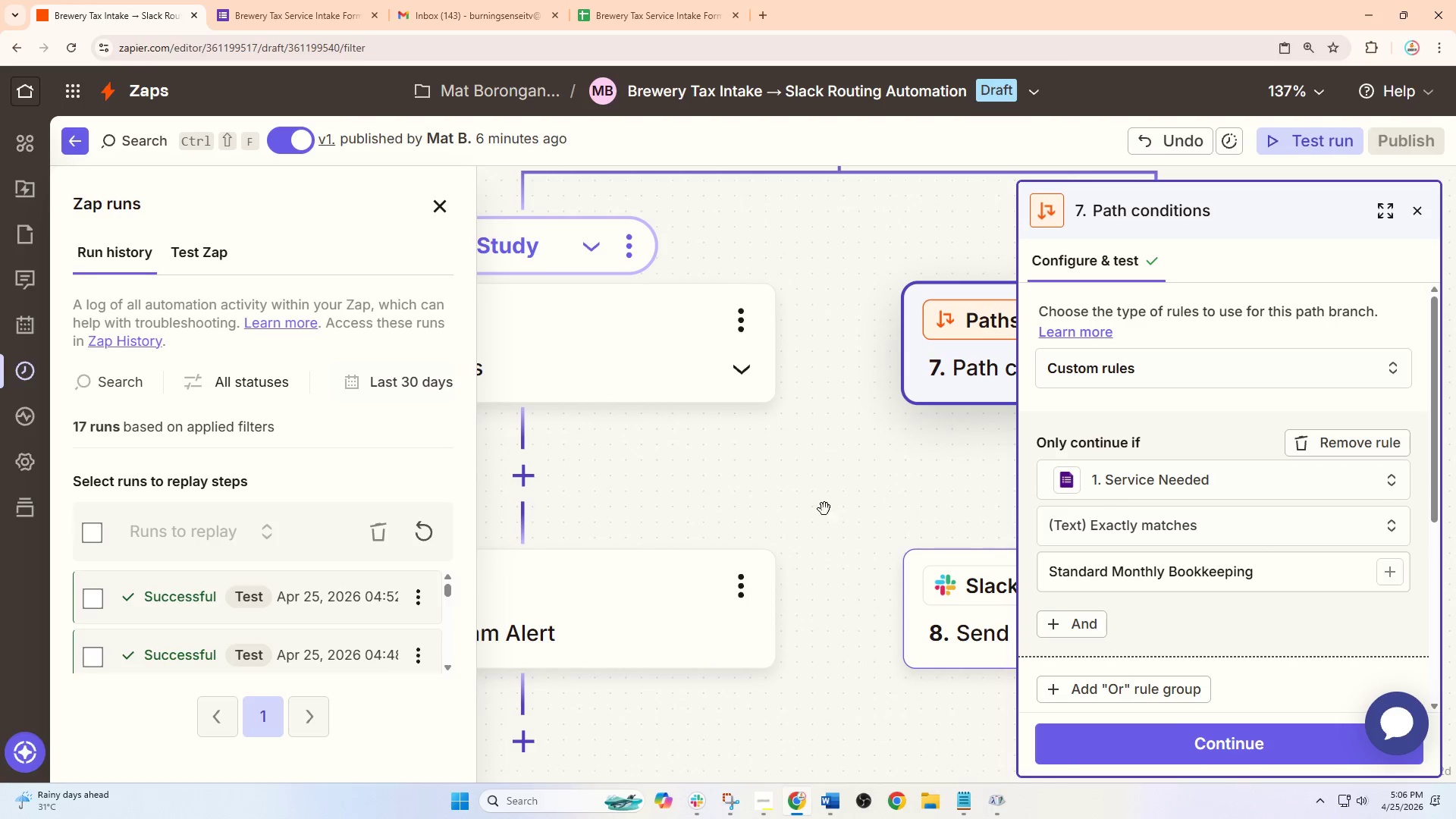 
left_click_drag(start_coordinate=[824, 509], to_coordinate=[913, 397])
 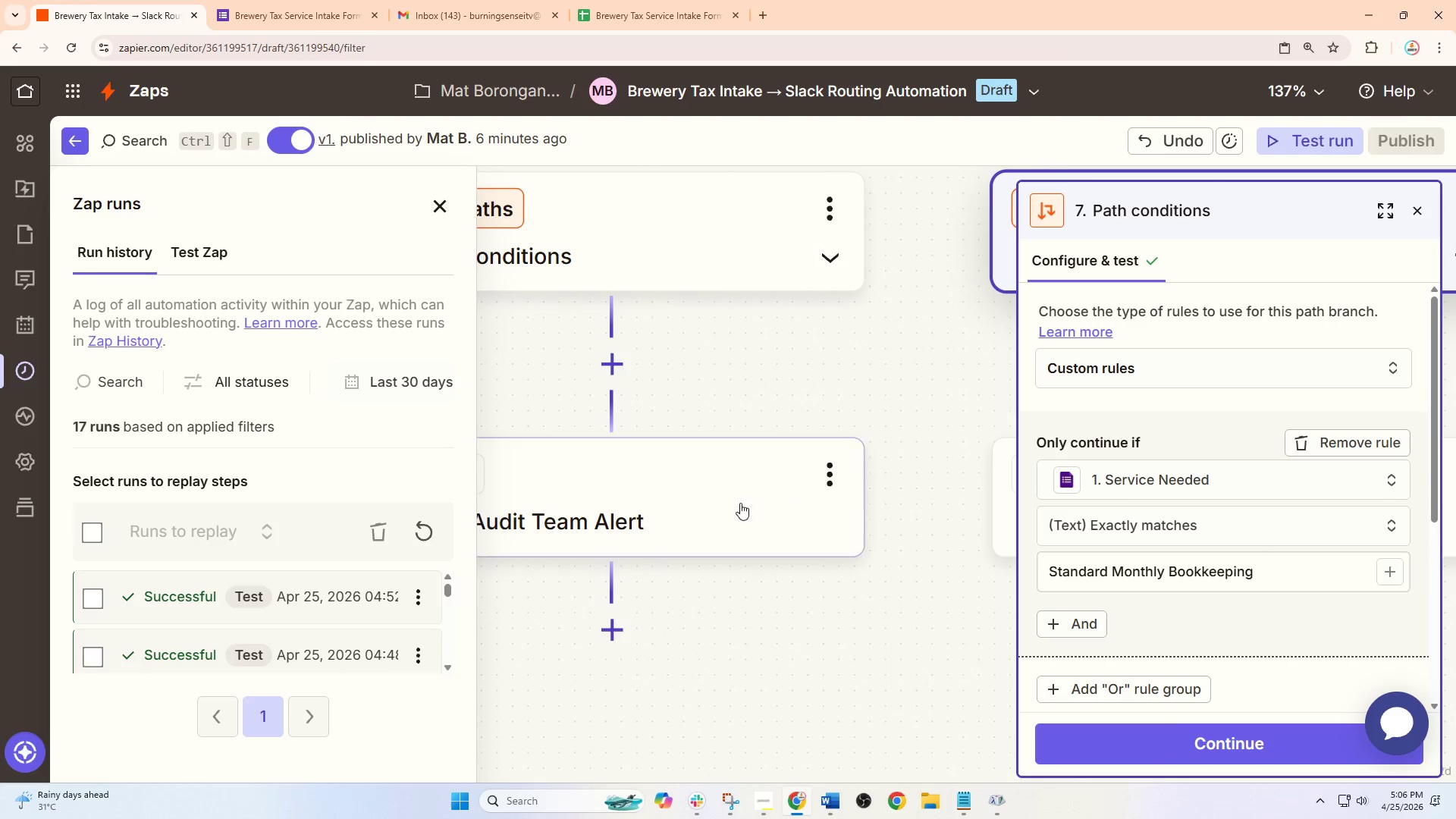 
left_click([740, 503])
 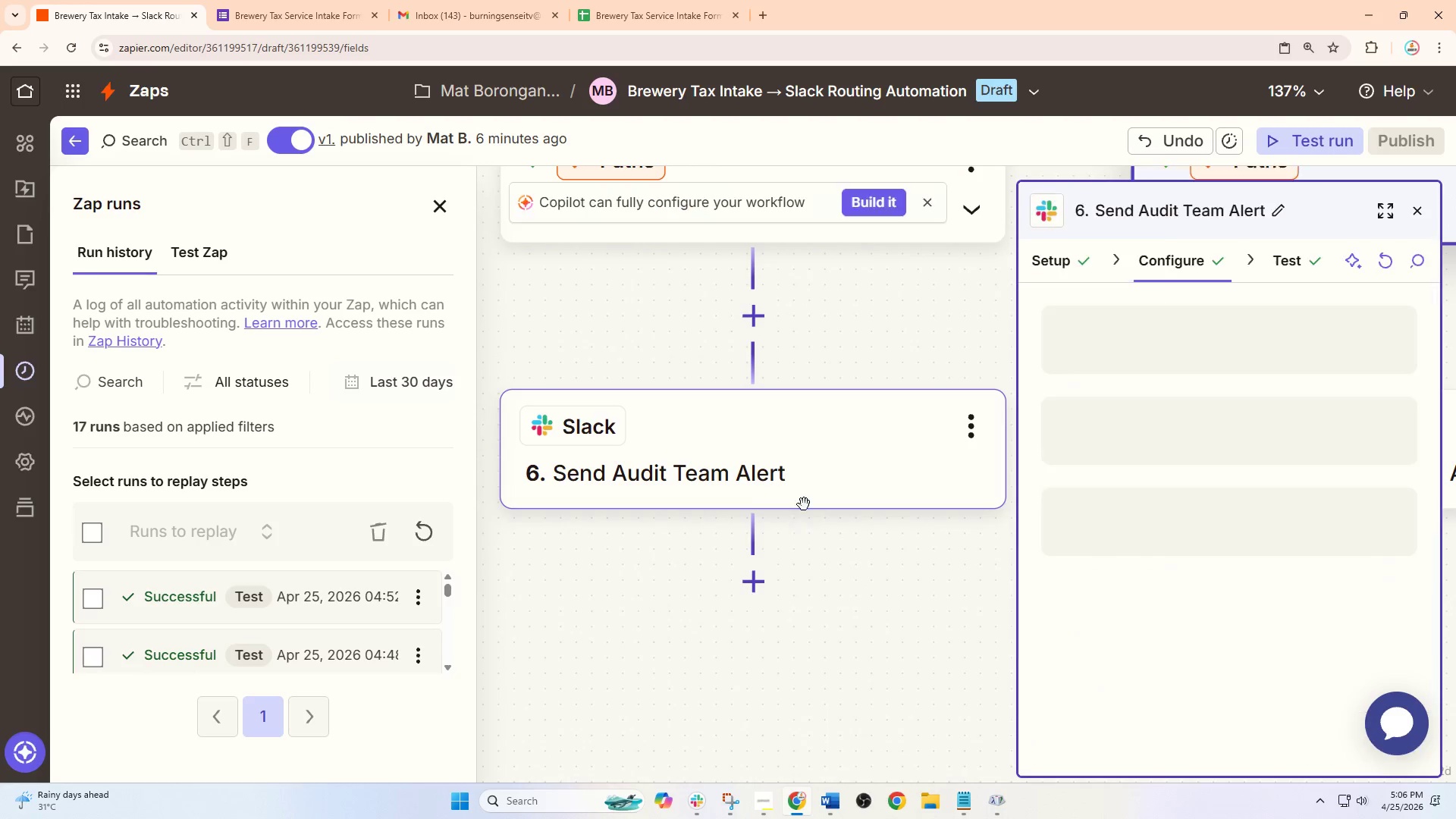 
left_click([816, 467])
 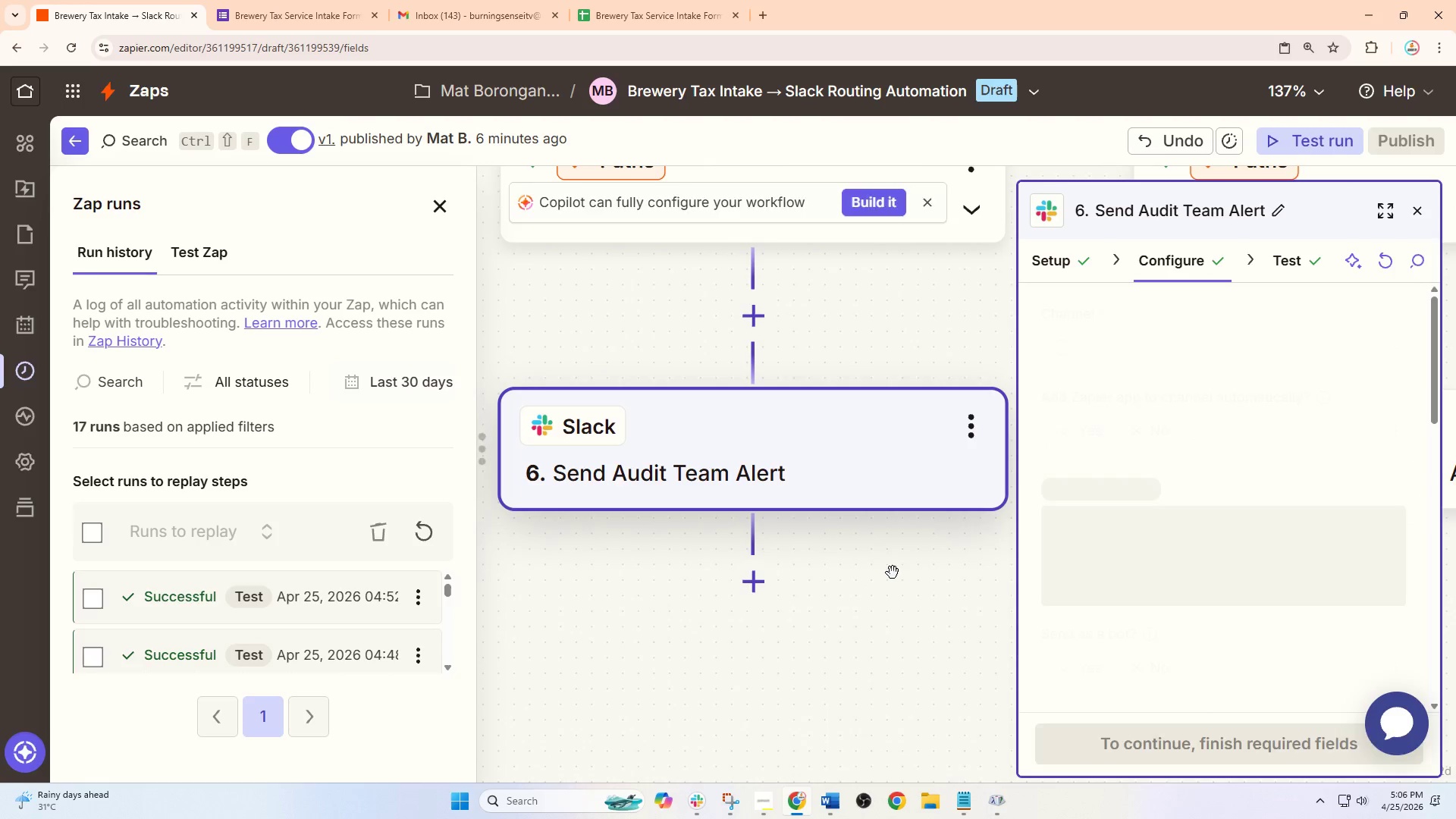 
left_click_drag(start_coordinate=[908, 587], to_coordinate=[888, 598])
 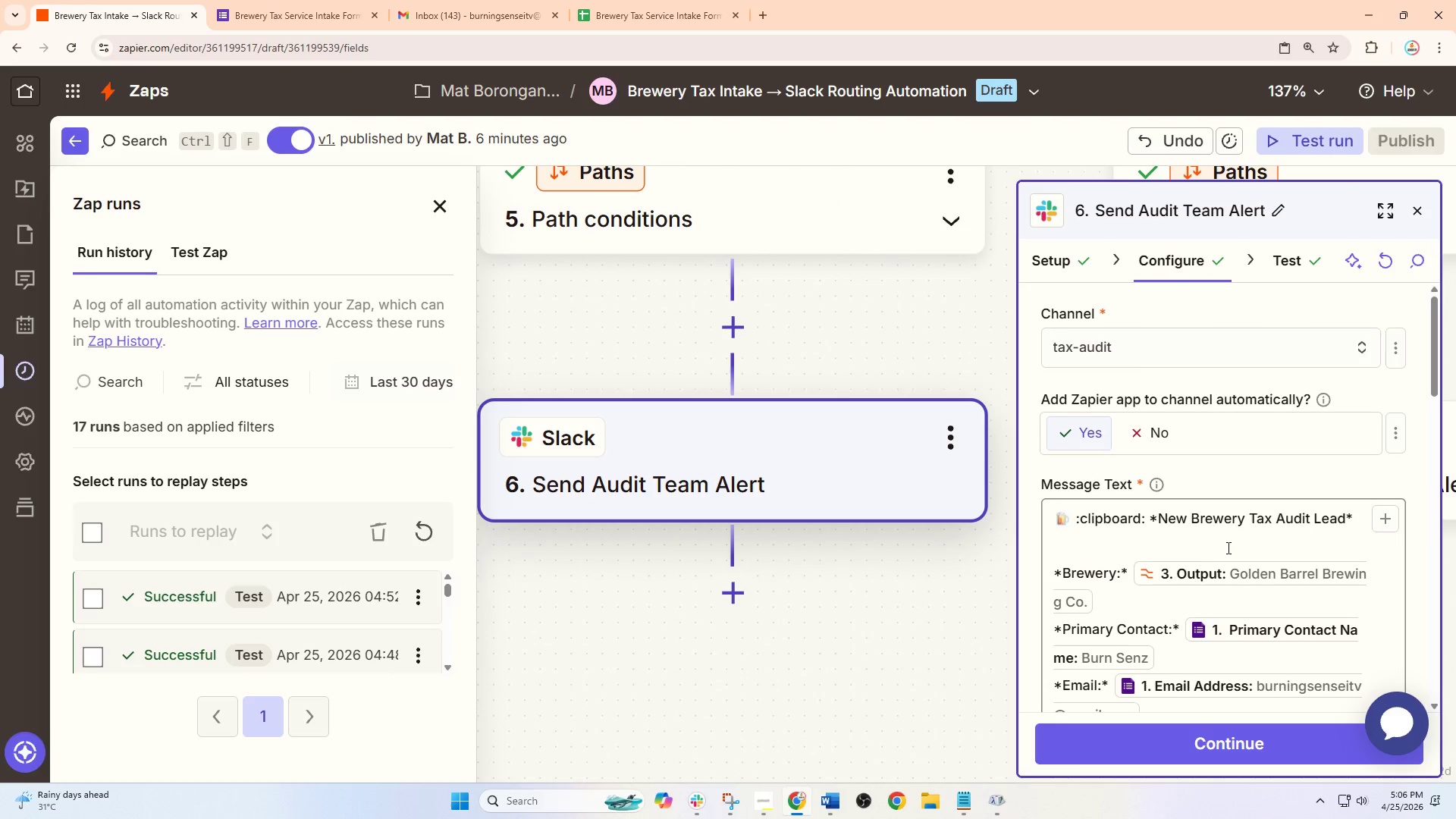 
scroll: coordinate [1227, 548], scroll_direction: down, amount: 2.0
 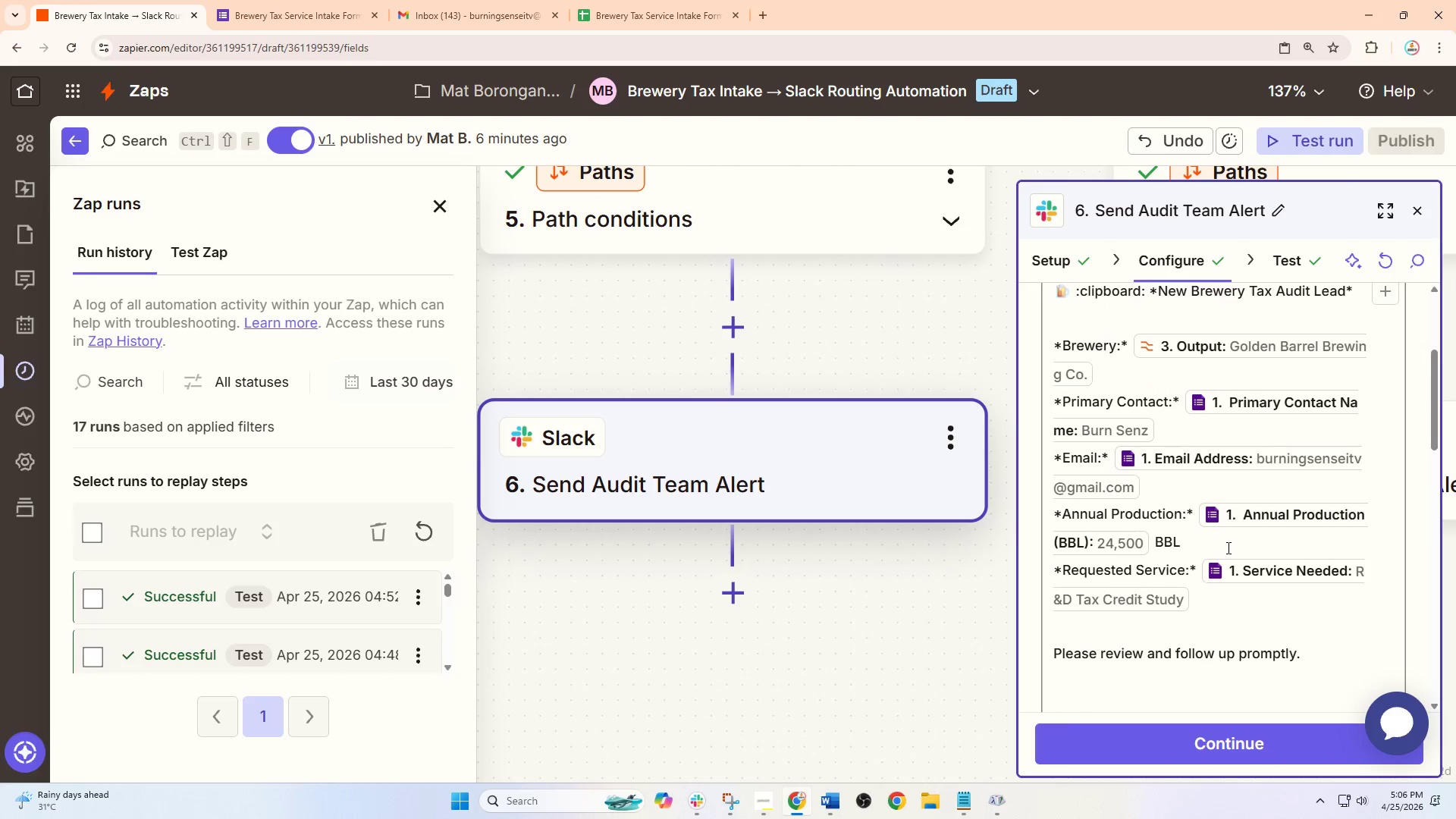 
scroll: coordinate [1227, 548], scroll_direction: up, amount: 3.0
 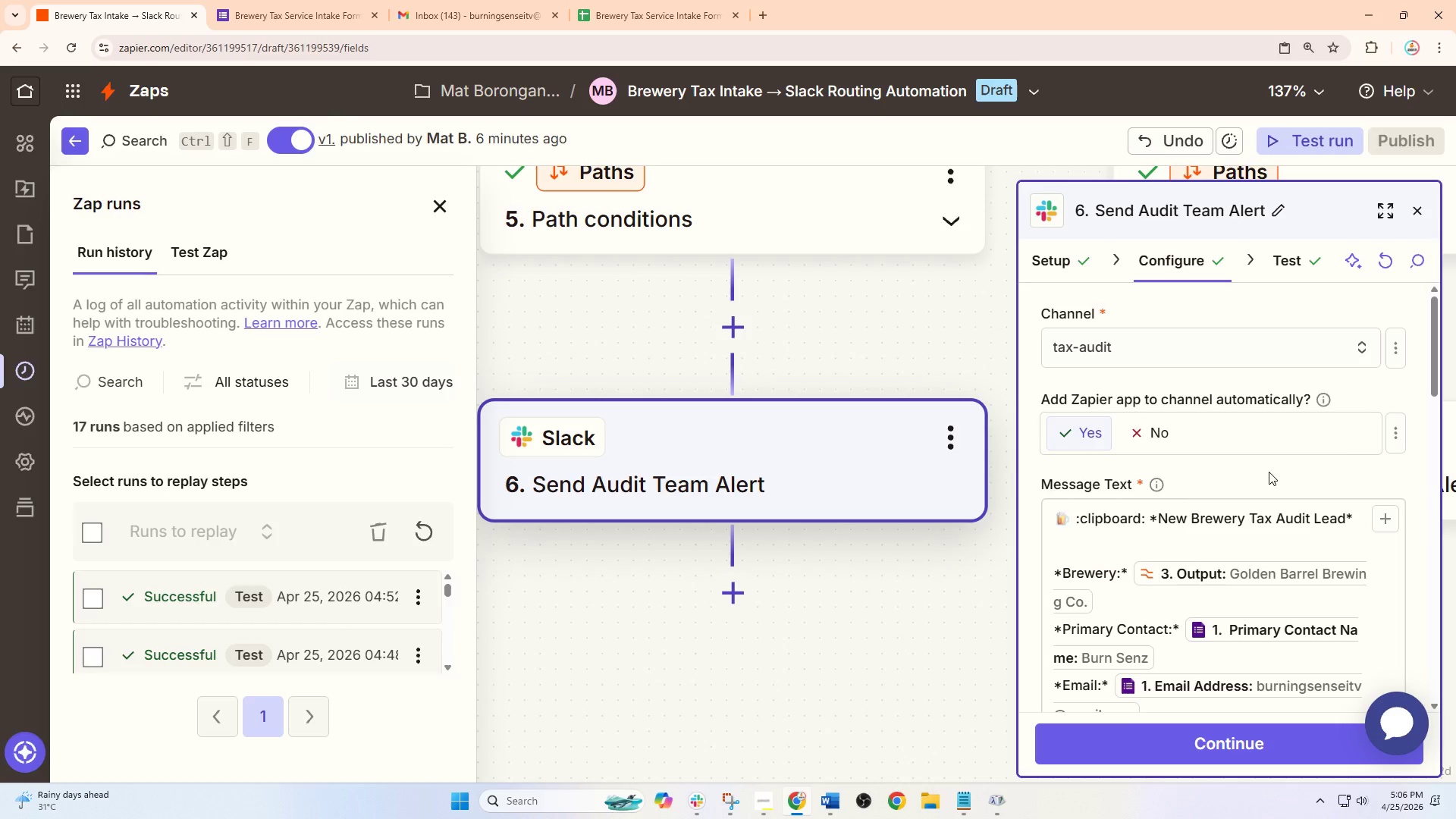 
hold_key(key=ControlLeft, duration=0.97)
scroll: coordinate [1313, 444], scroll_direction: down, amount: 1.0
 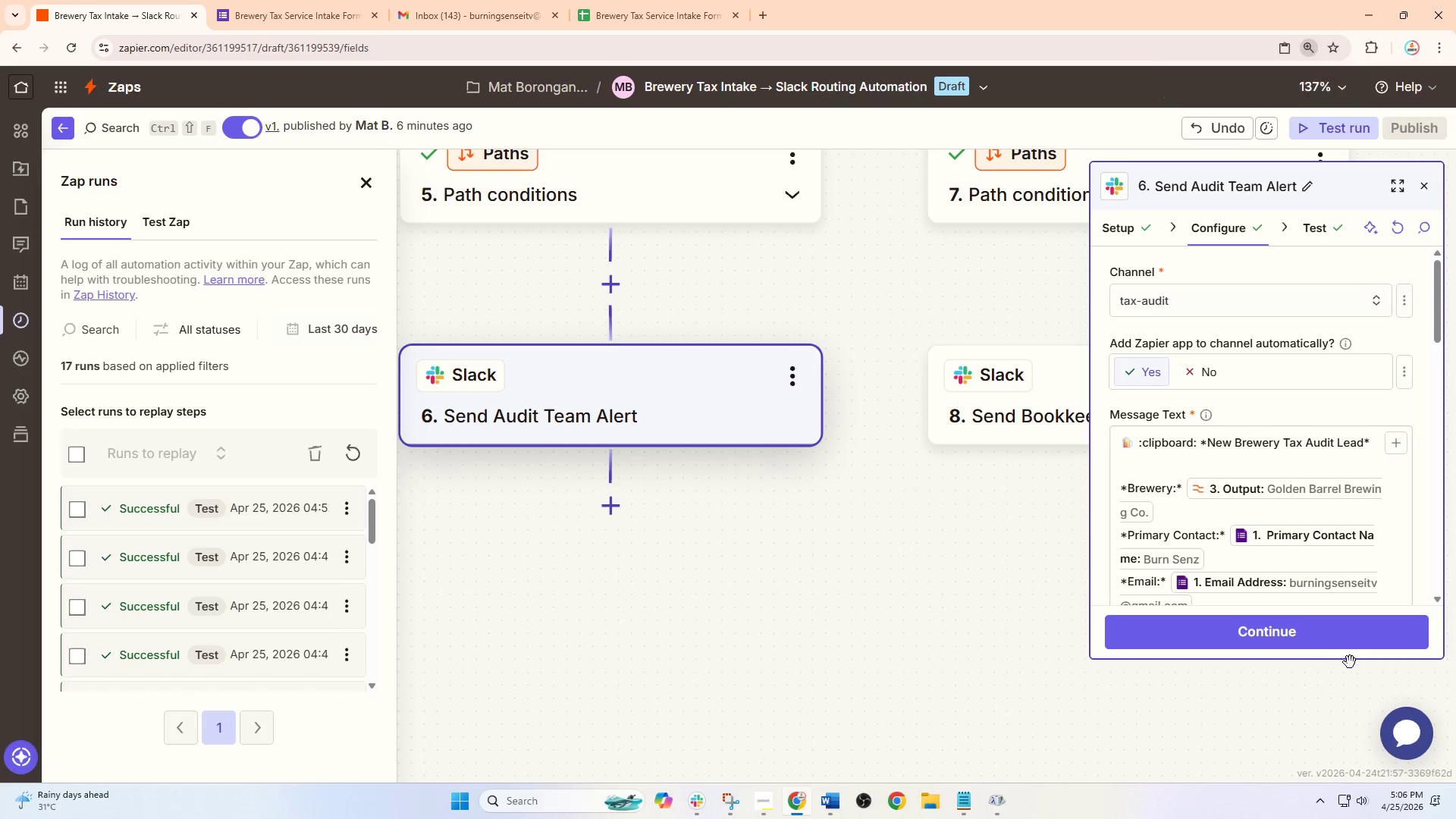 
left_click_drag(start_coordinate=[1349, 668], to_coordinate=[1349, 678])
 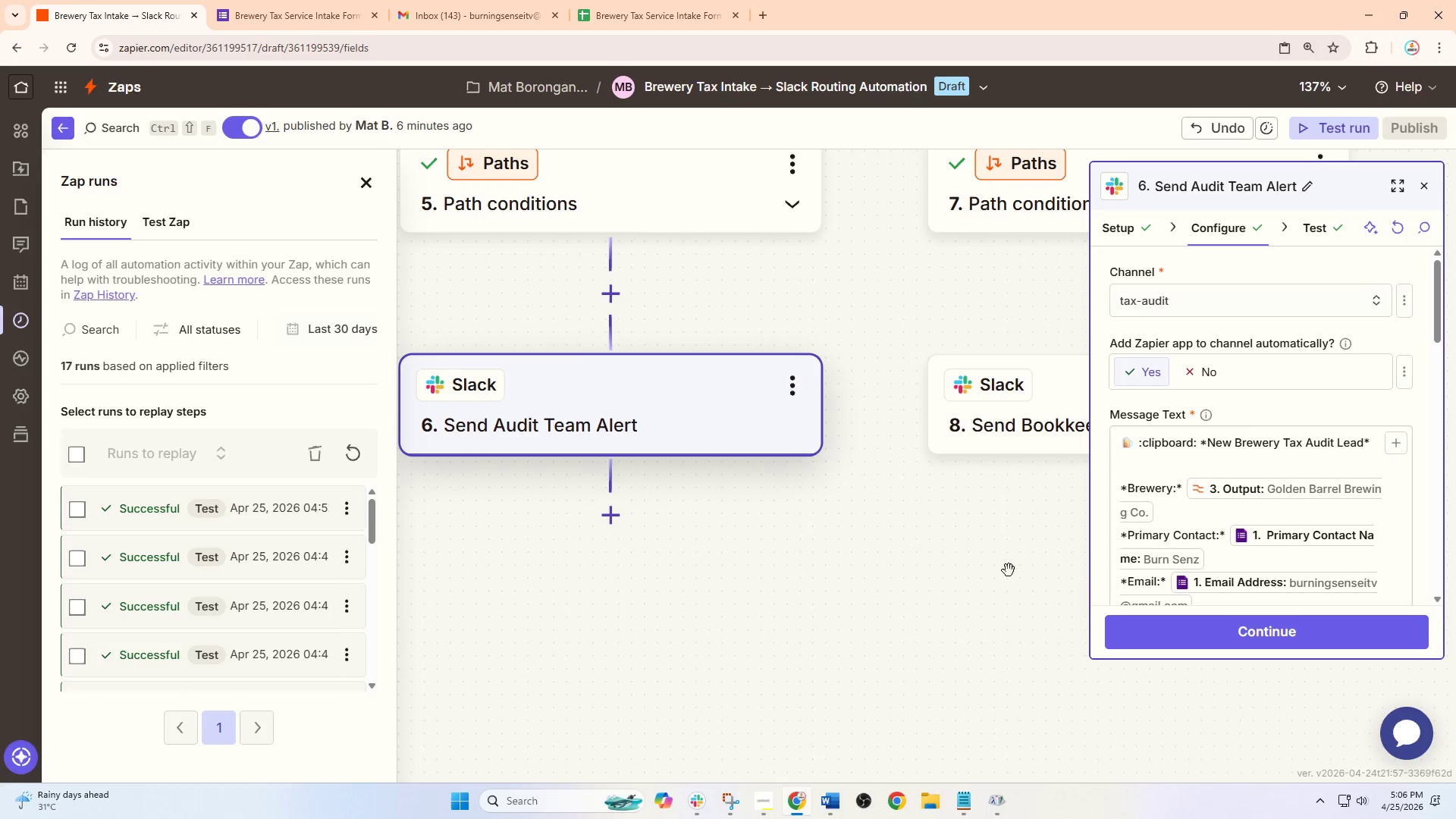 
left_click_drag(start_coordinate=[1001, 568], to_coordinate=[1143, 620])
 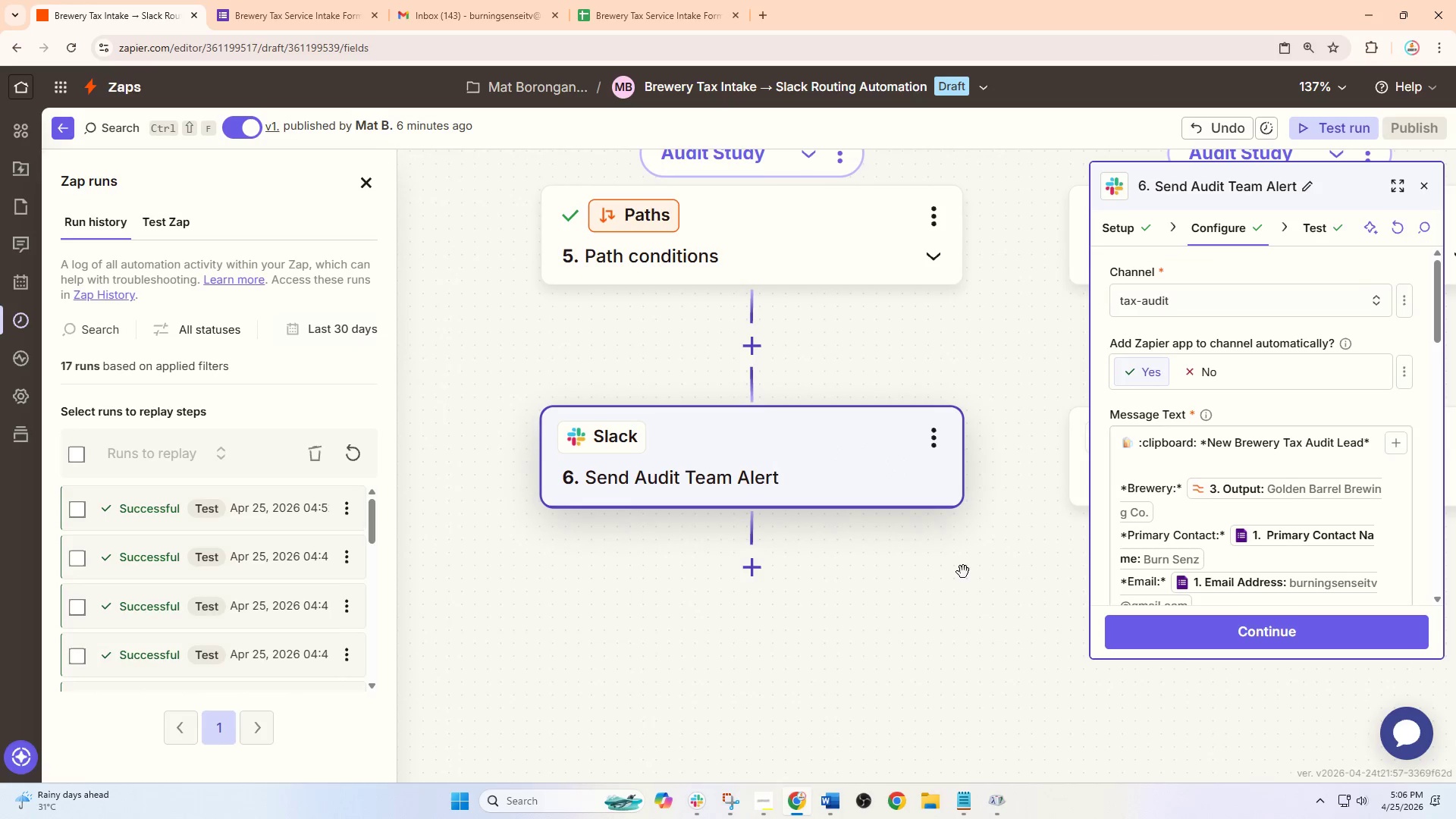 
hold_key(key=ControlLeft, duration=1.0)
 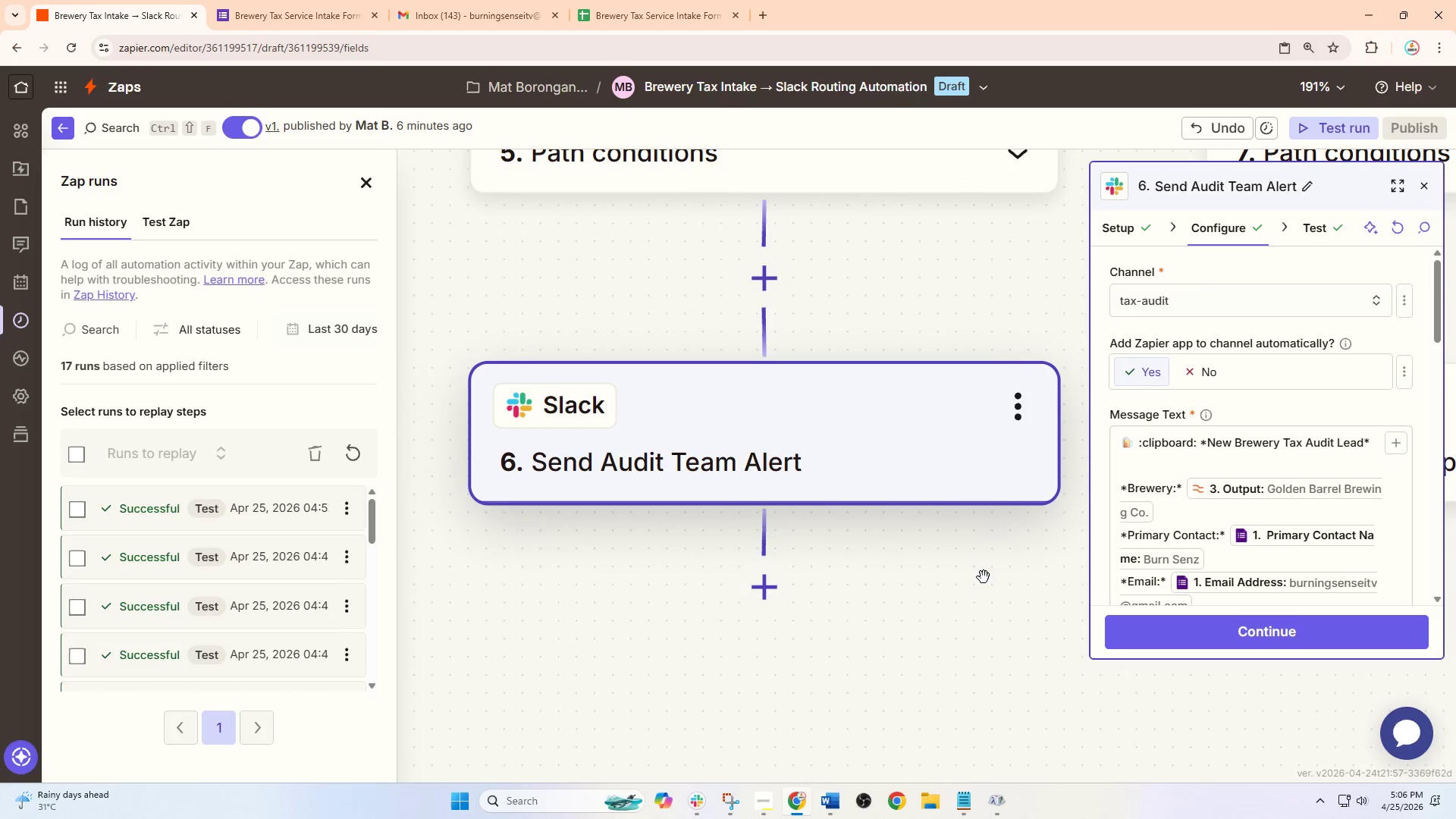 
left_click_drag(start_coordinate=[898, 559], to_coordinate=[984, 577])
 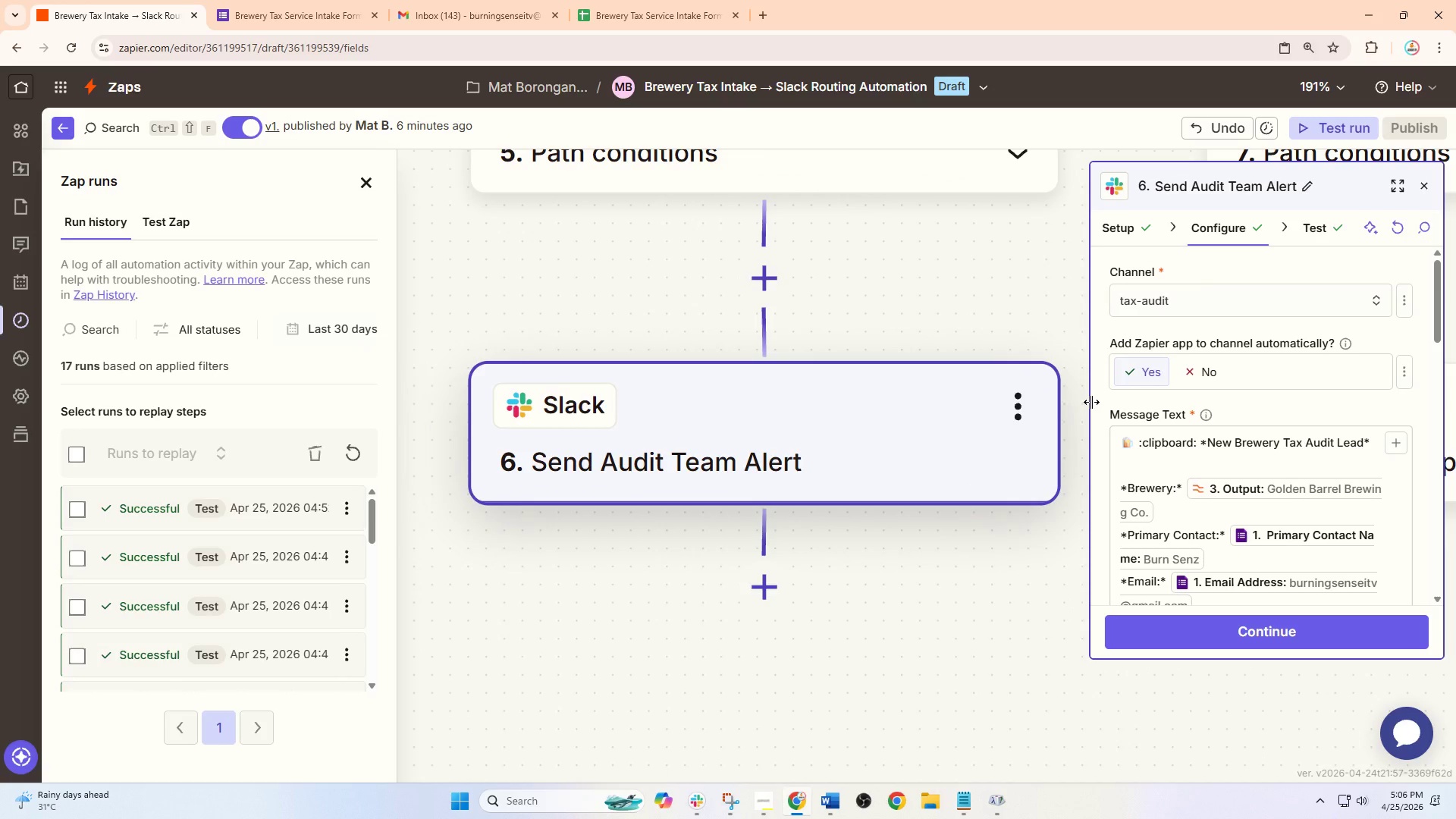 
scroll: coordinate [935, 563], scroll_direction: up, amount: 3.0
 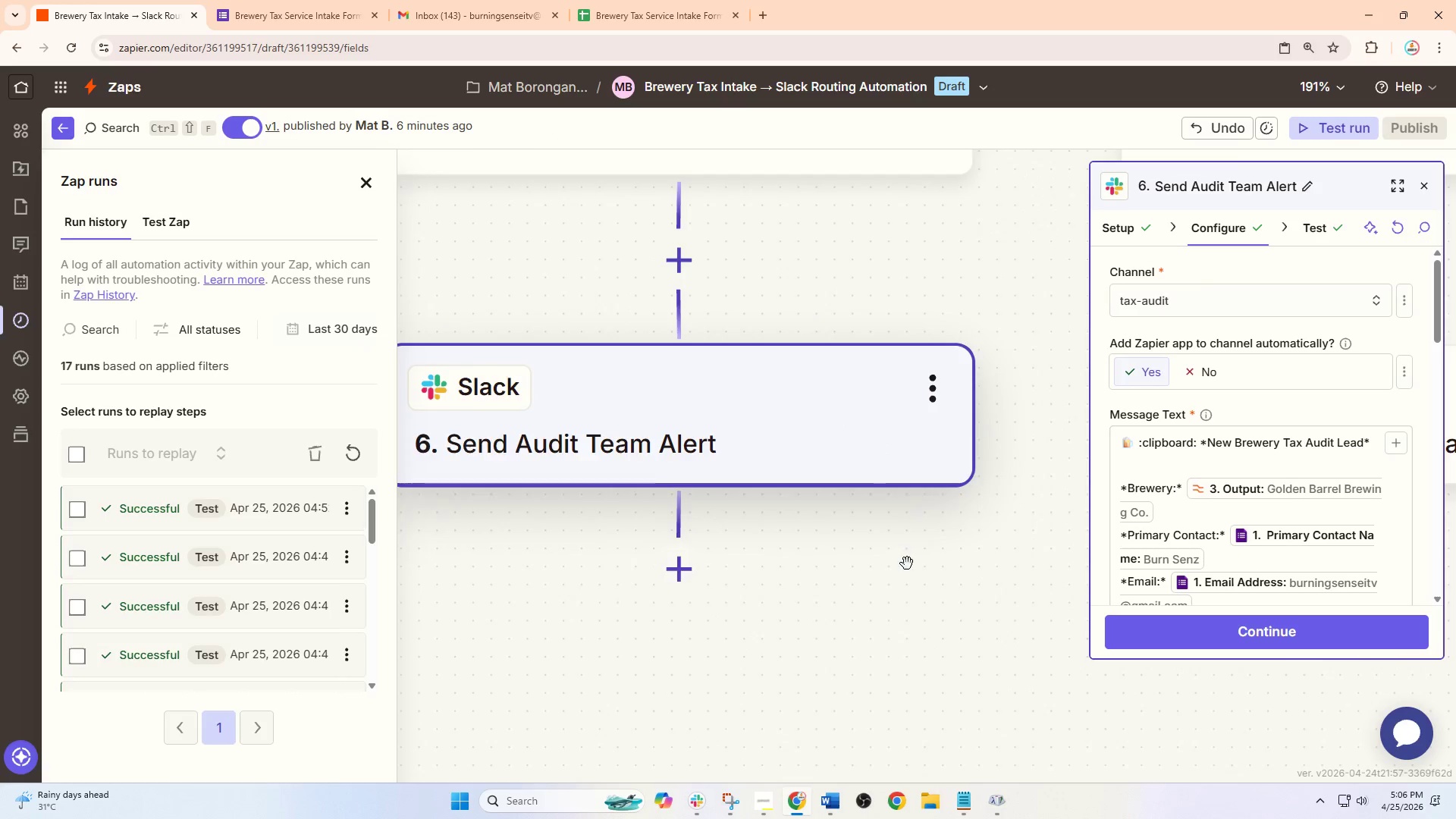 
left_click_drag(start_coordinate=[1091, 402], to_coordinate=[1058, 400])
 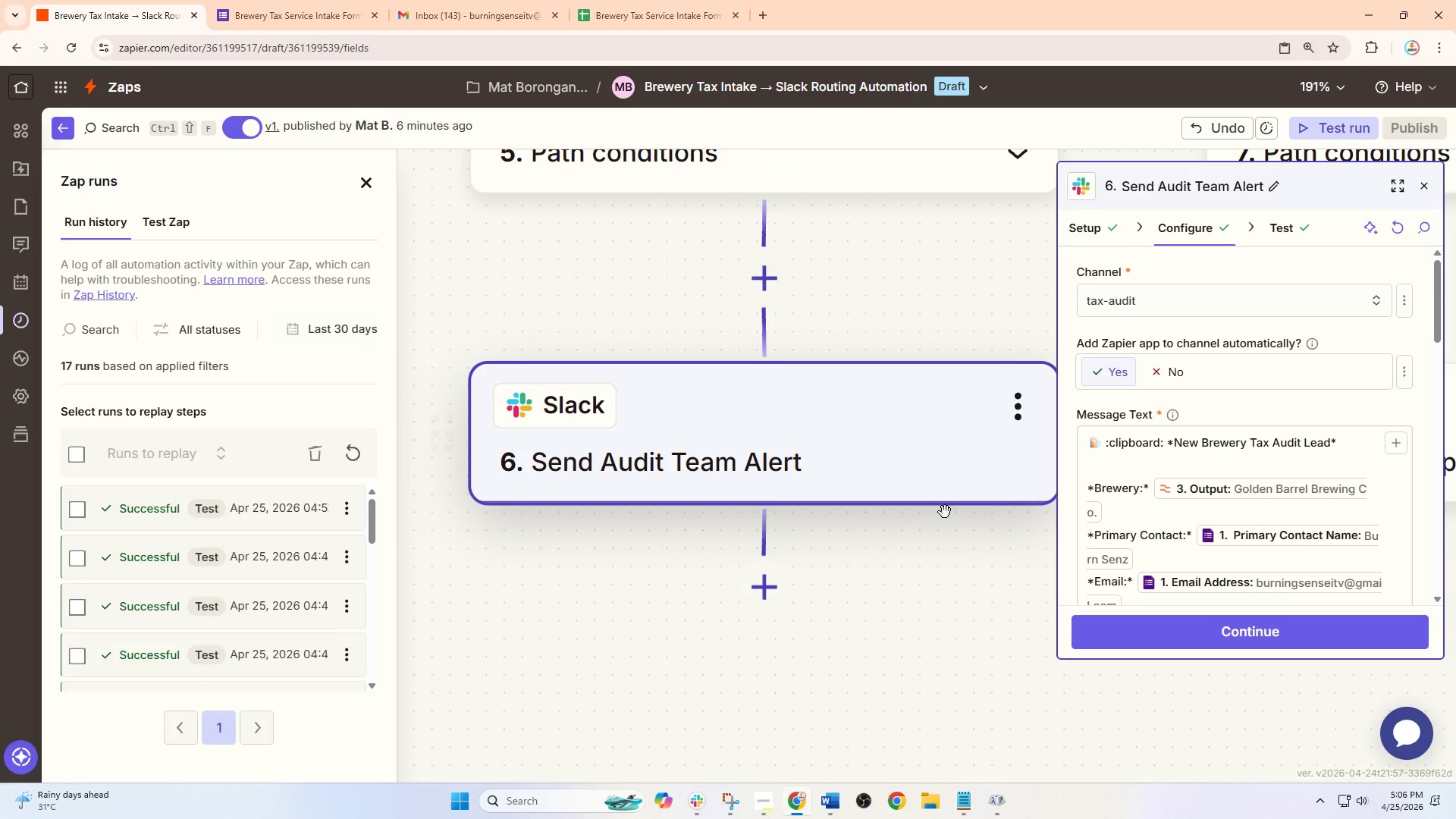 
left_click_drag(start_coordinate=[938, 566], to_coordinate=[874, 567])
 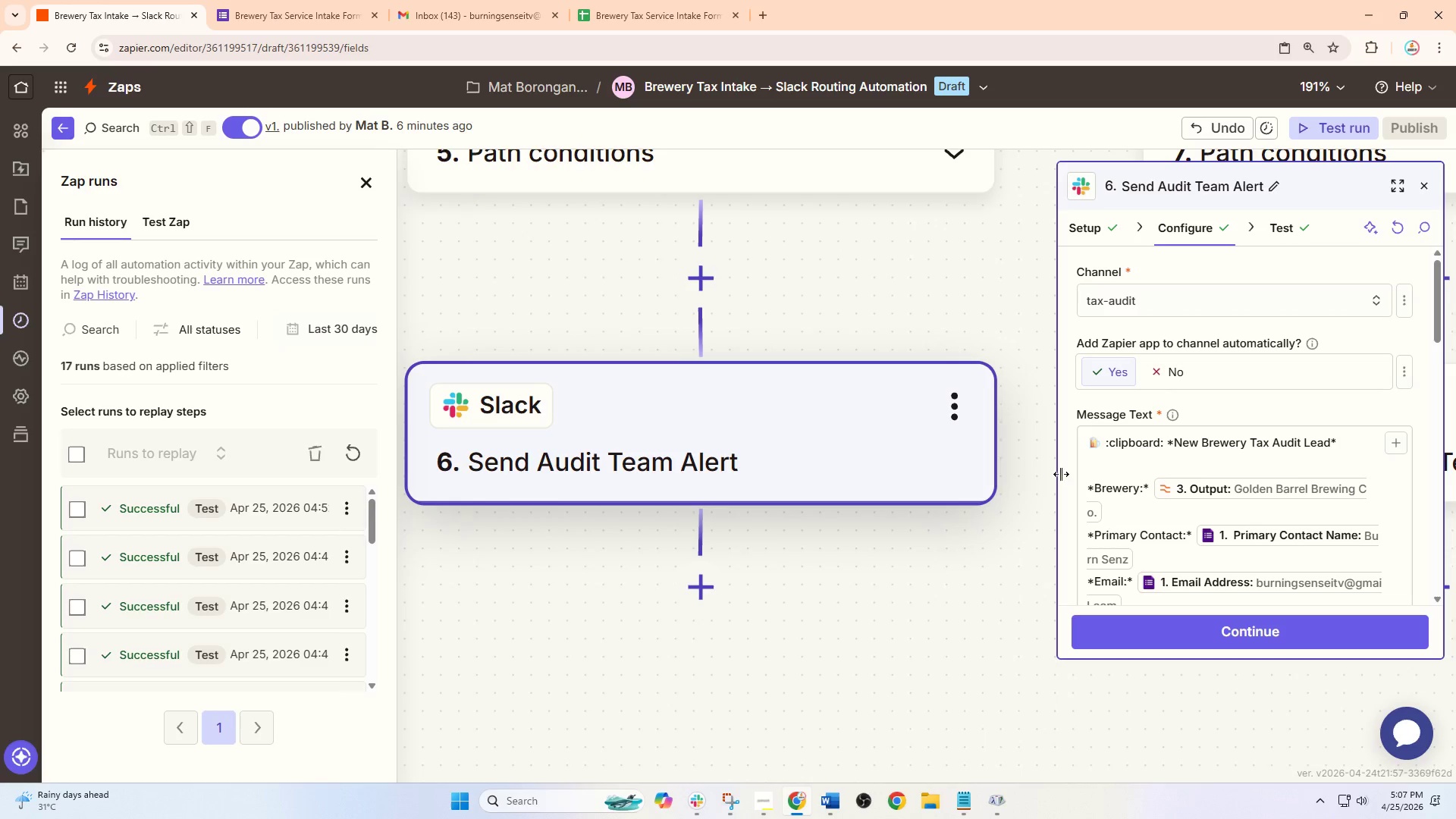 
left_click_drag(start_coordinate=[1059, 474], to_coordinate=[1018, 474])
 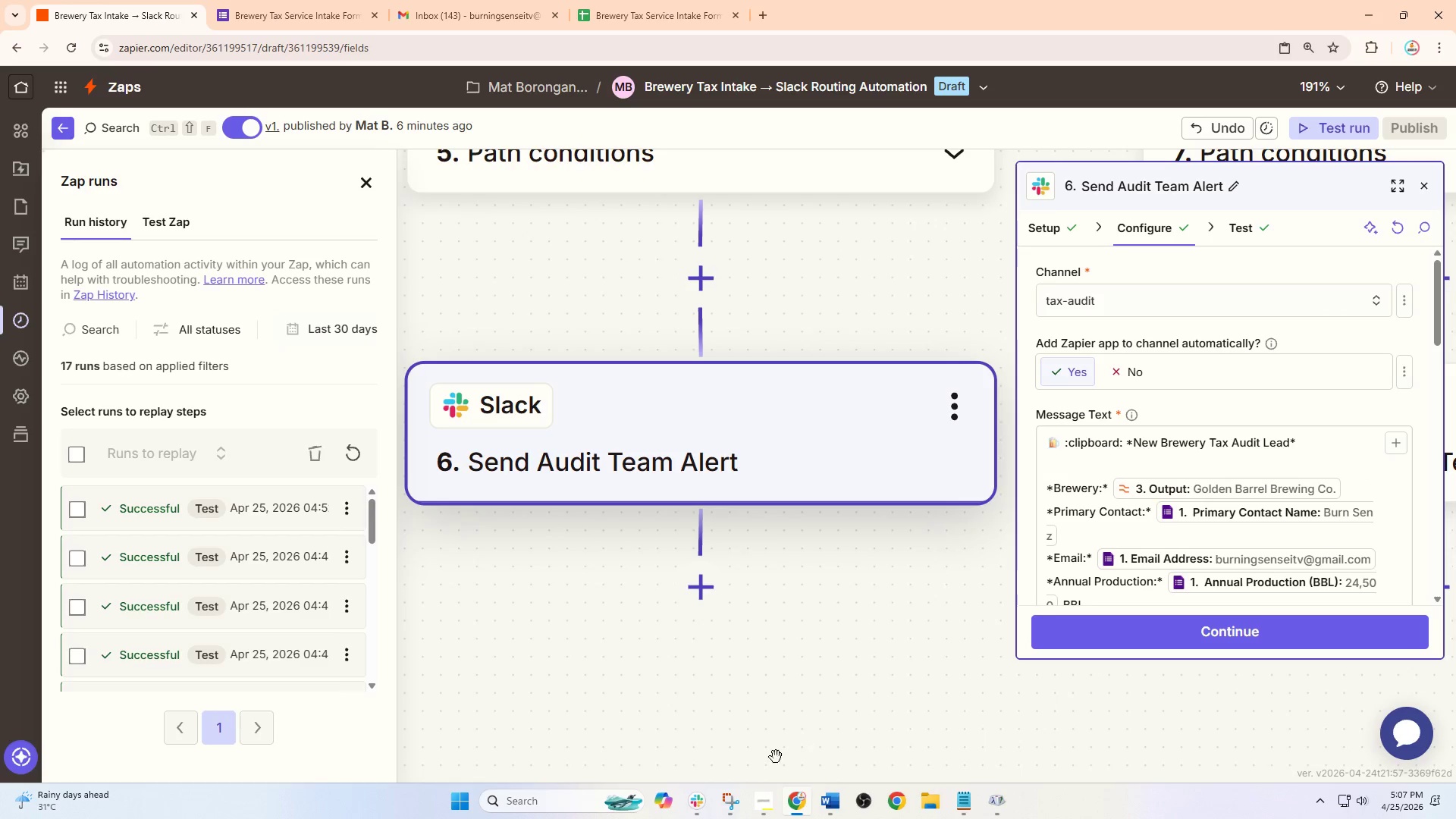 
left_click([730, 799])
 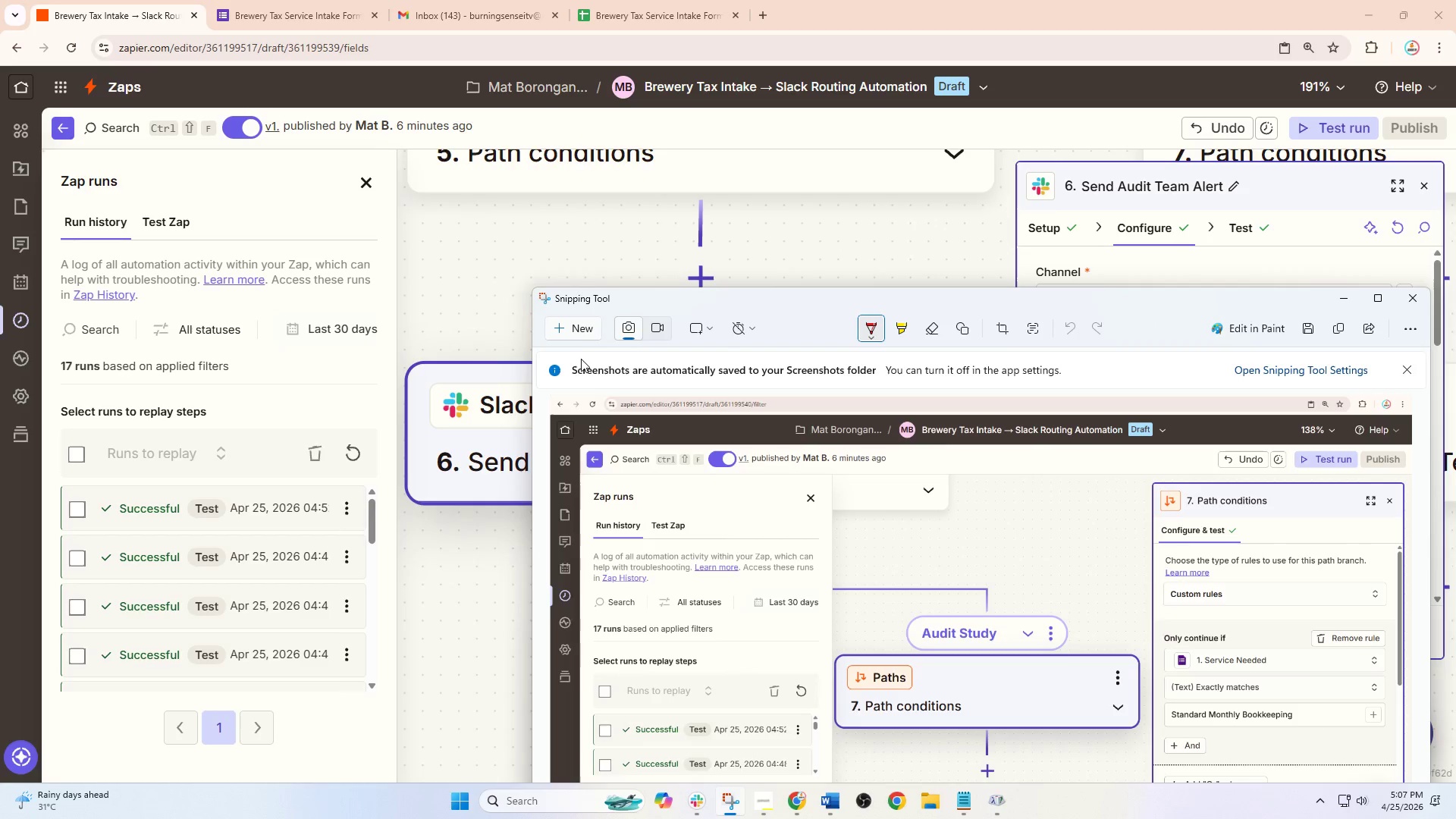 
left_click([574, 326])
 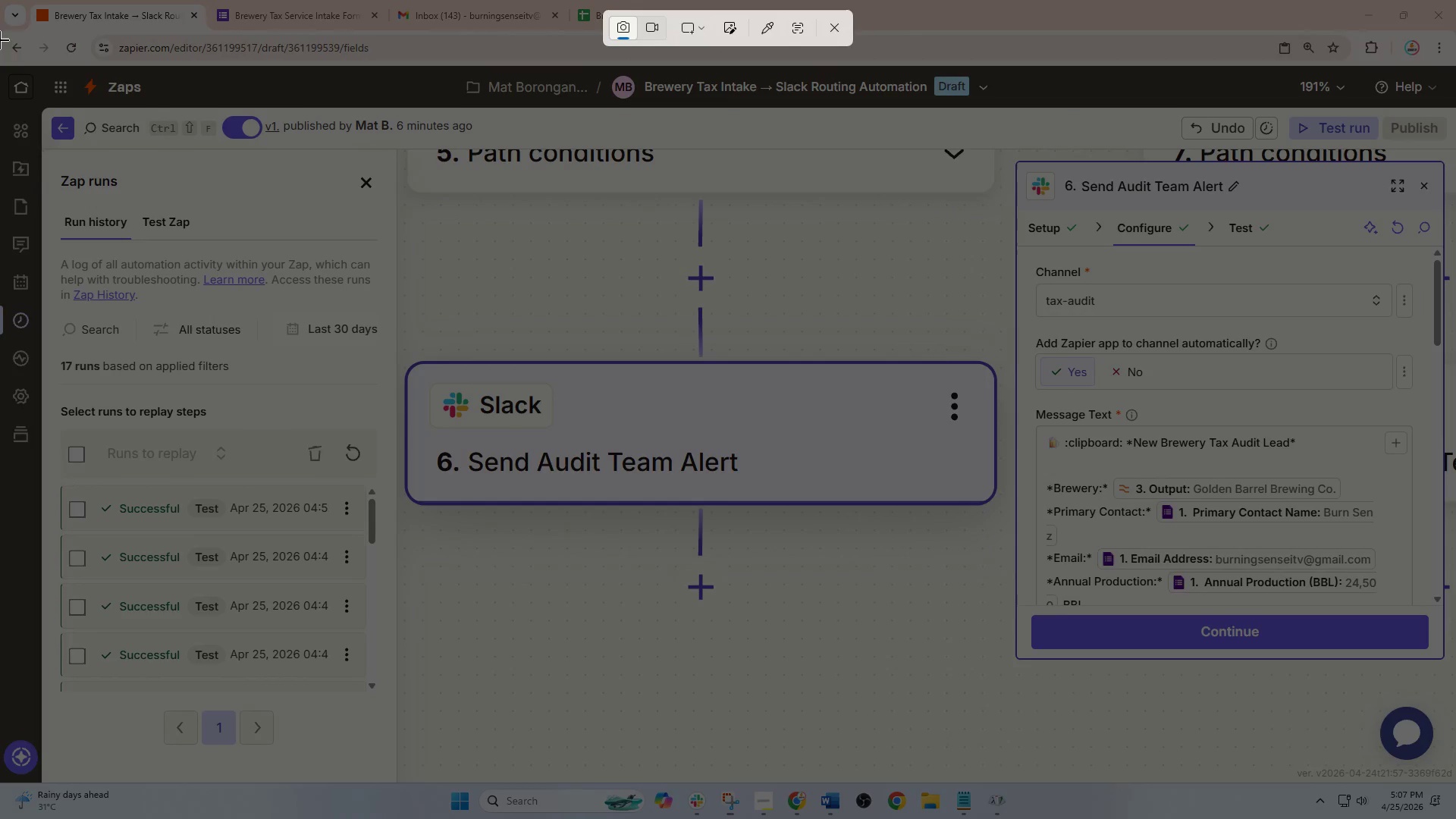 
left_click_drag(start_coordinate=[0, 36], to_coordinate=[1455, 782])
 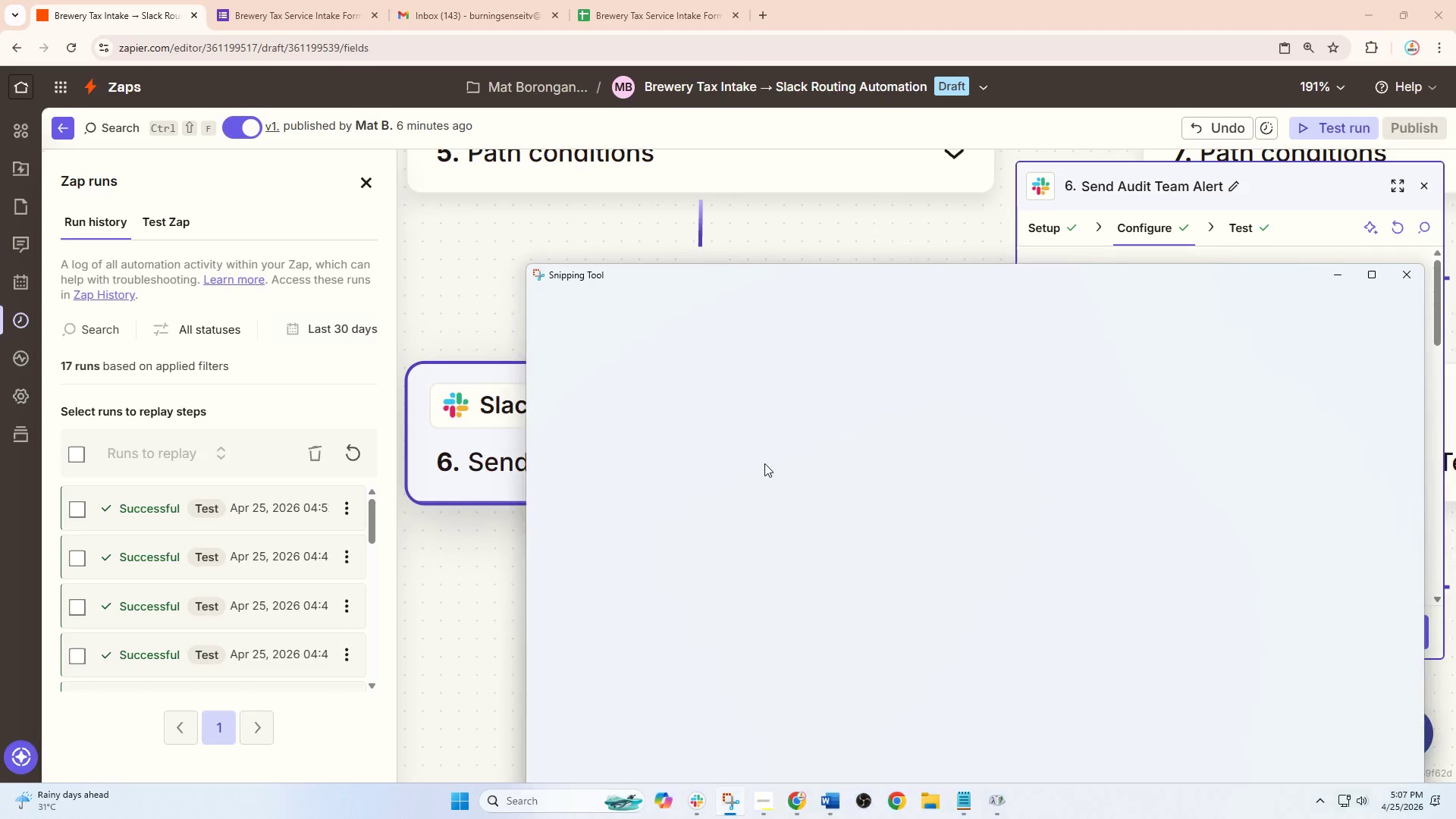 
right_click([737, 443])
 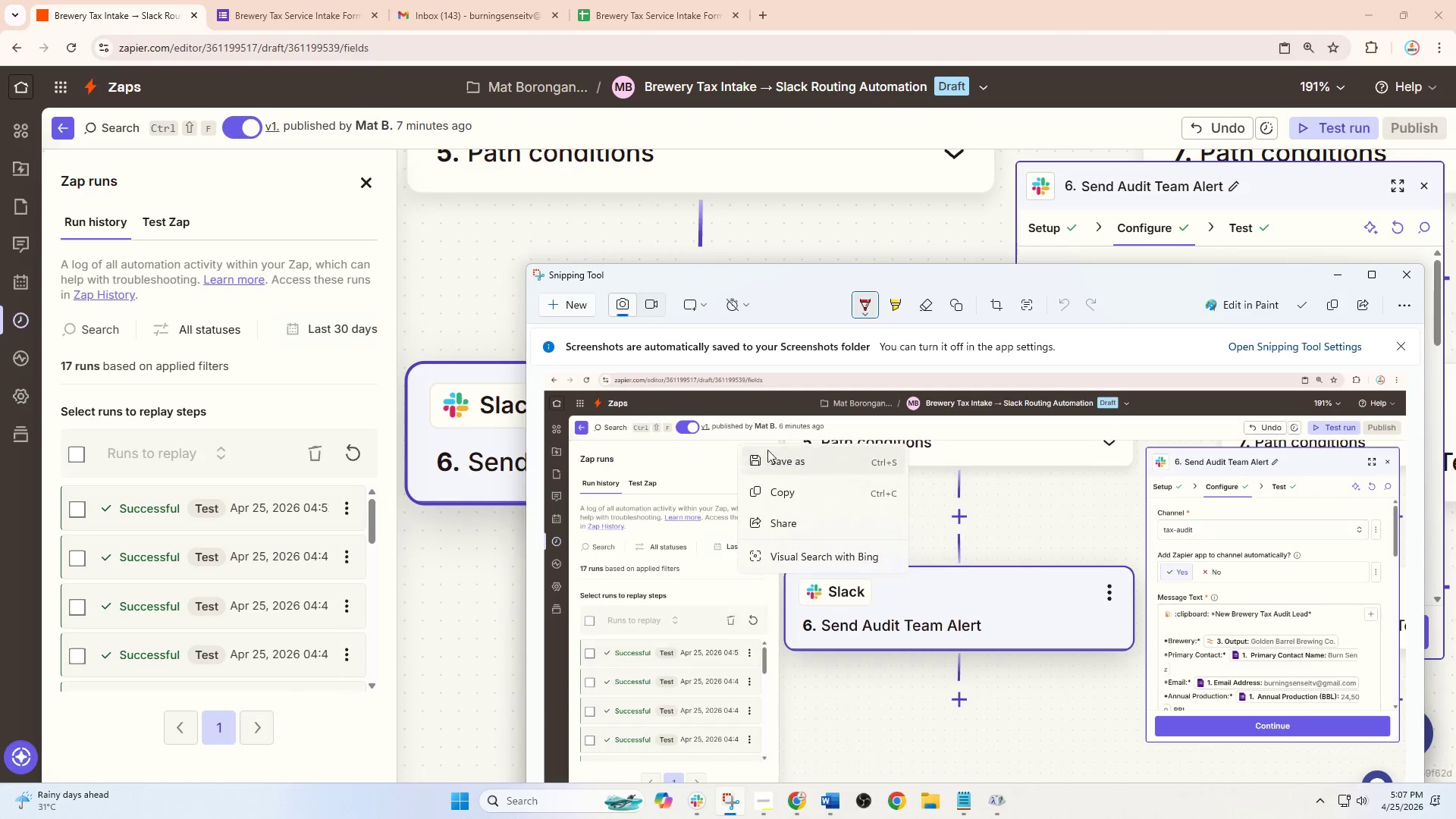 
left_click([786, 454])
 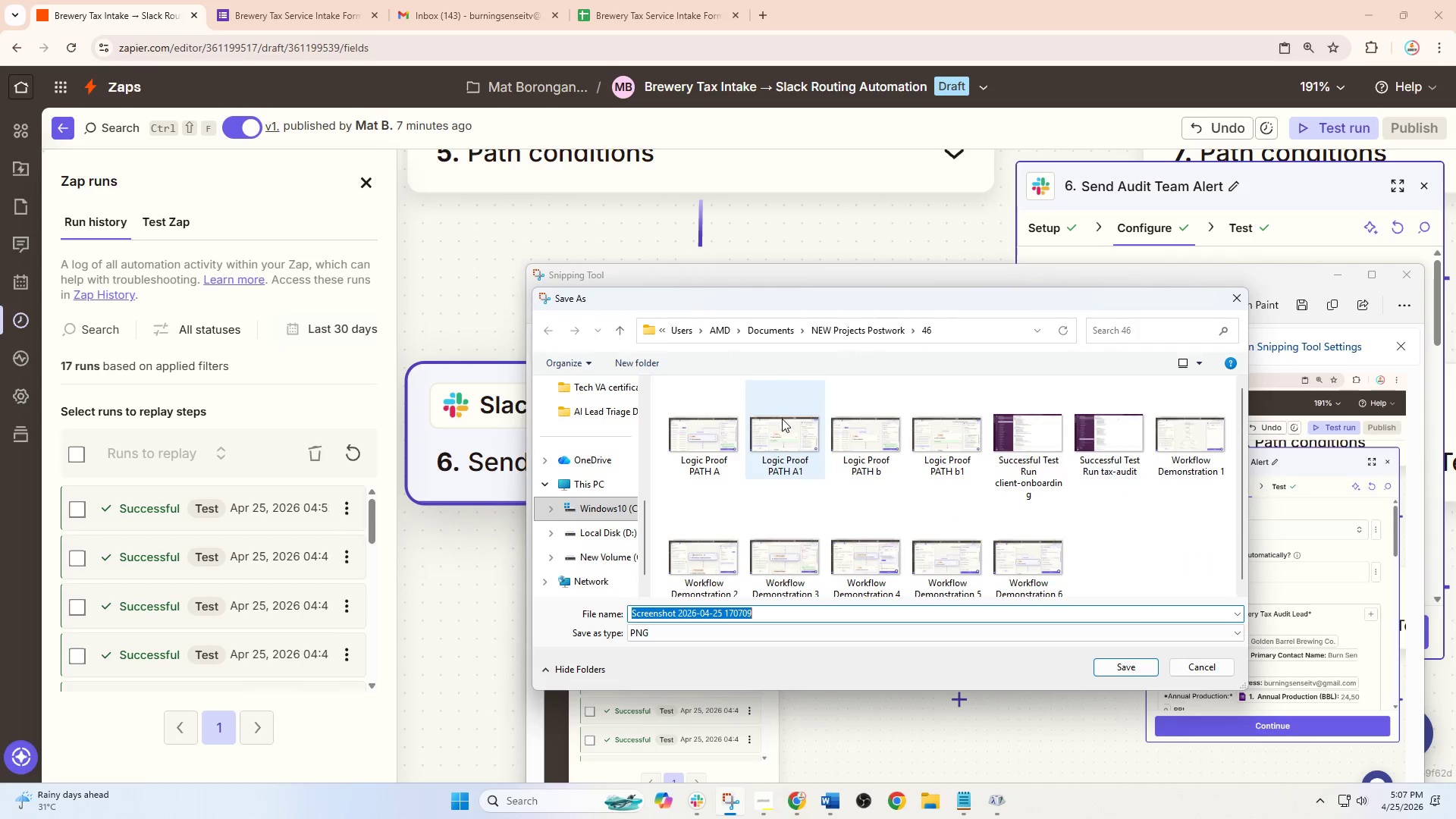 
left_click([1046, 570])
 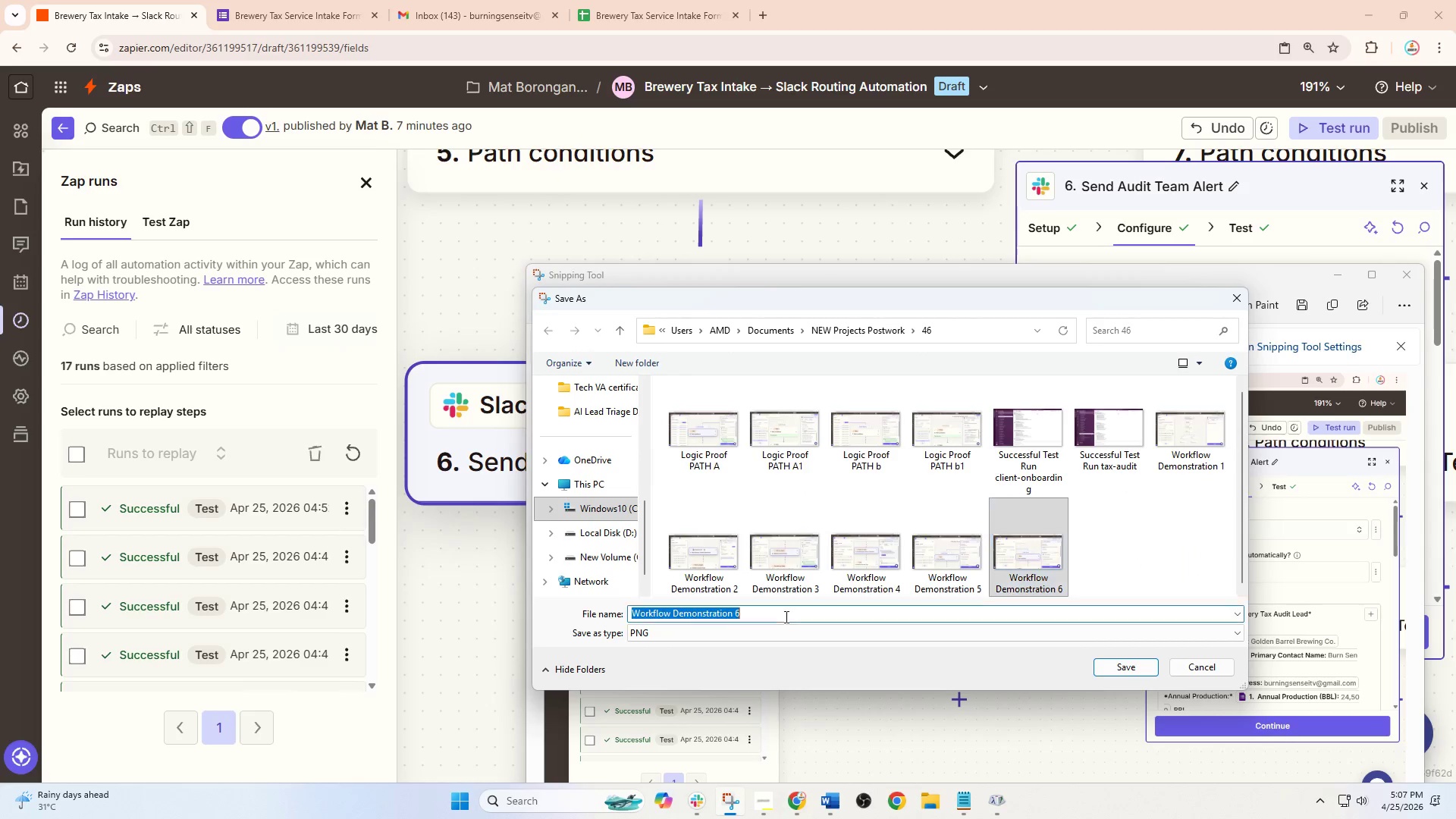 
scroll: coordinate [821, 466], scroll_direction: down, amount: 1.0
 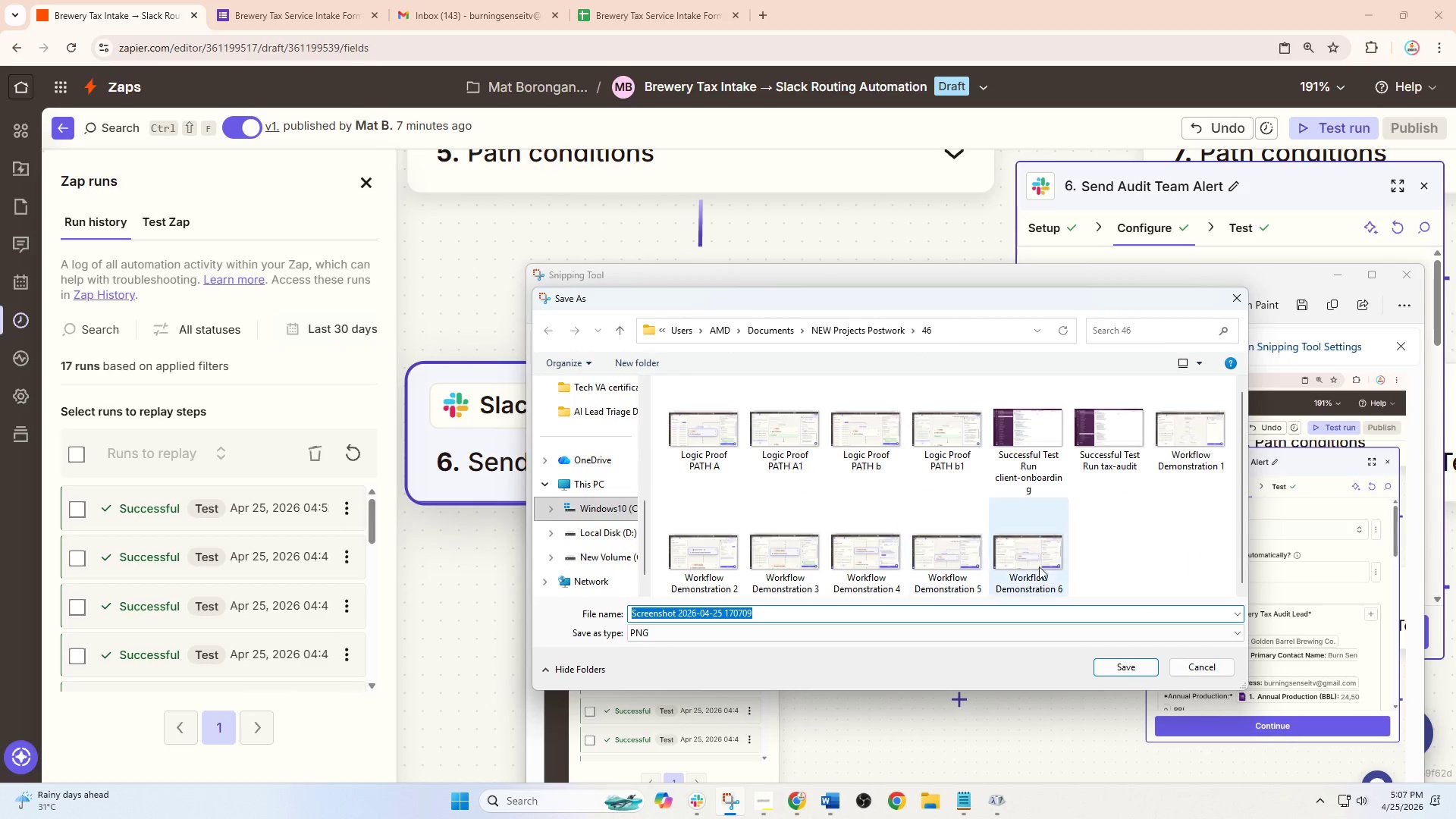 
triple_click([783, 620])
 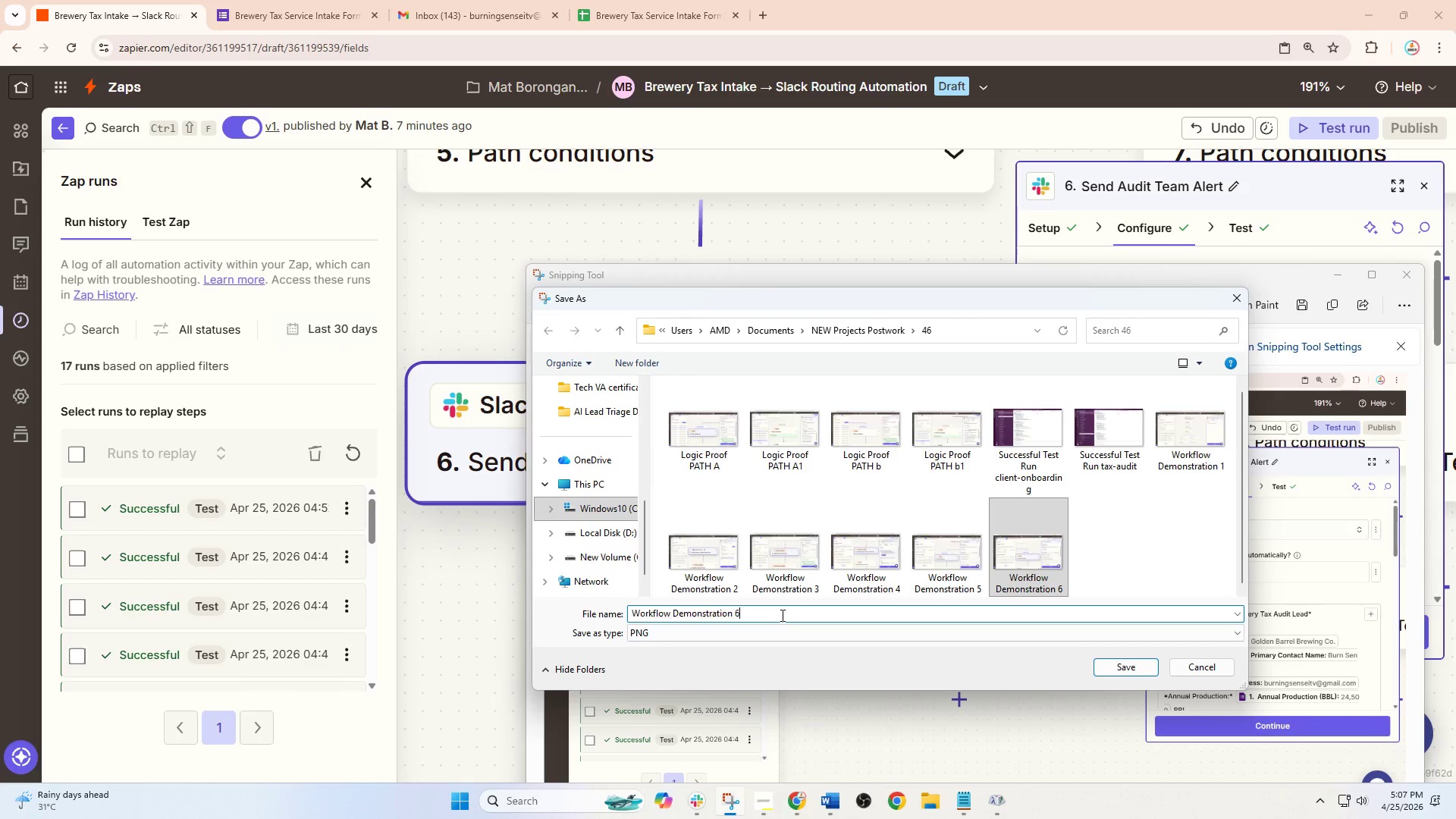 
triple_click([781, 615])
 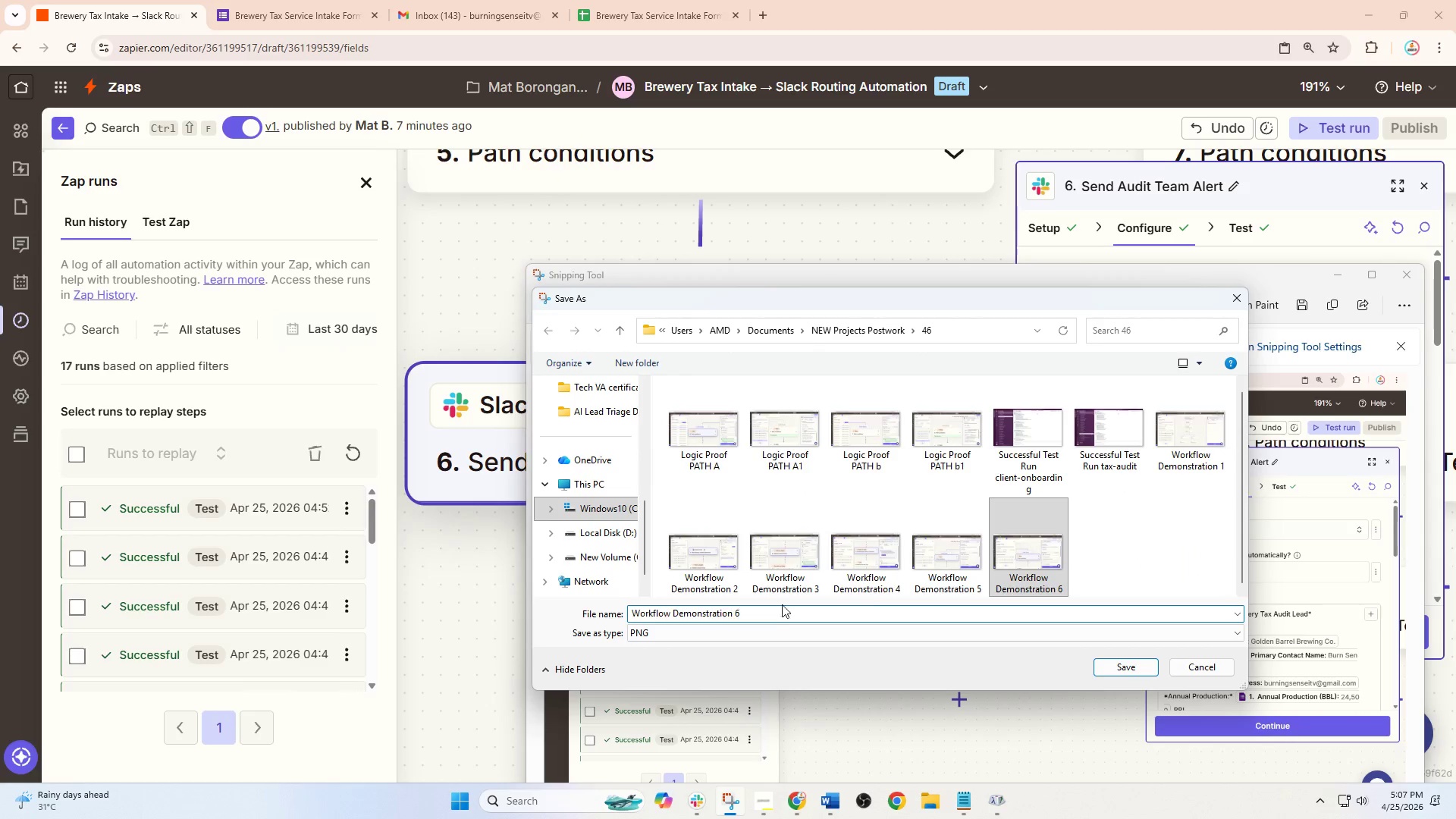 
key(Backspace)
 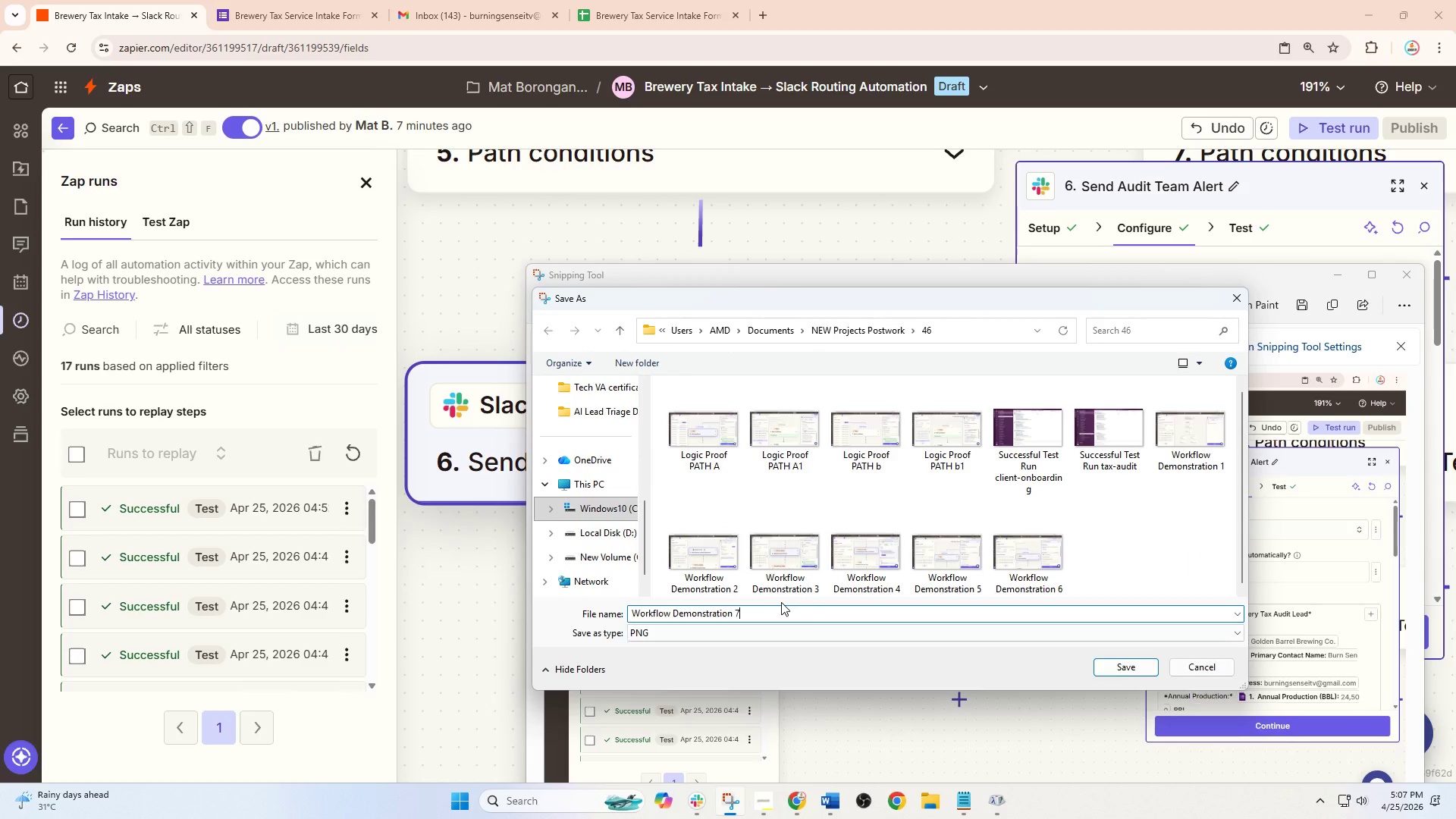 
key(7)
 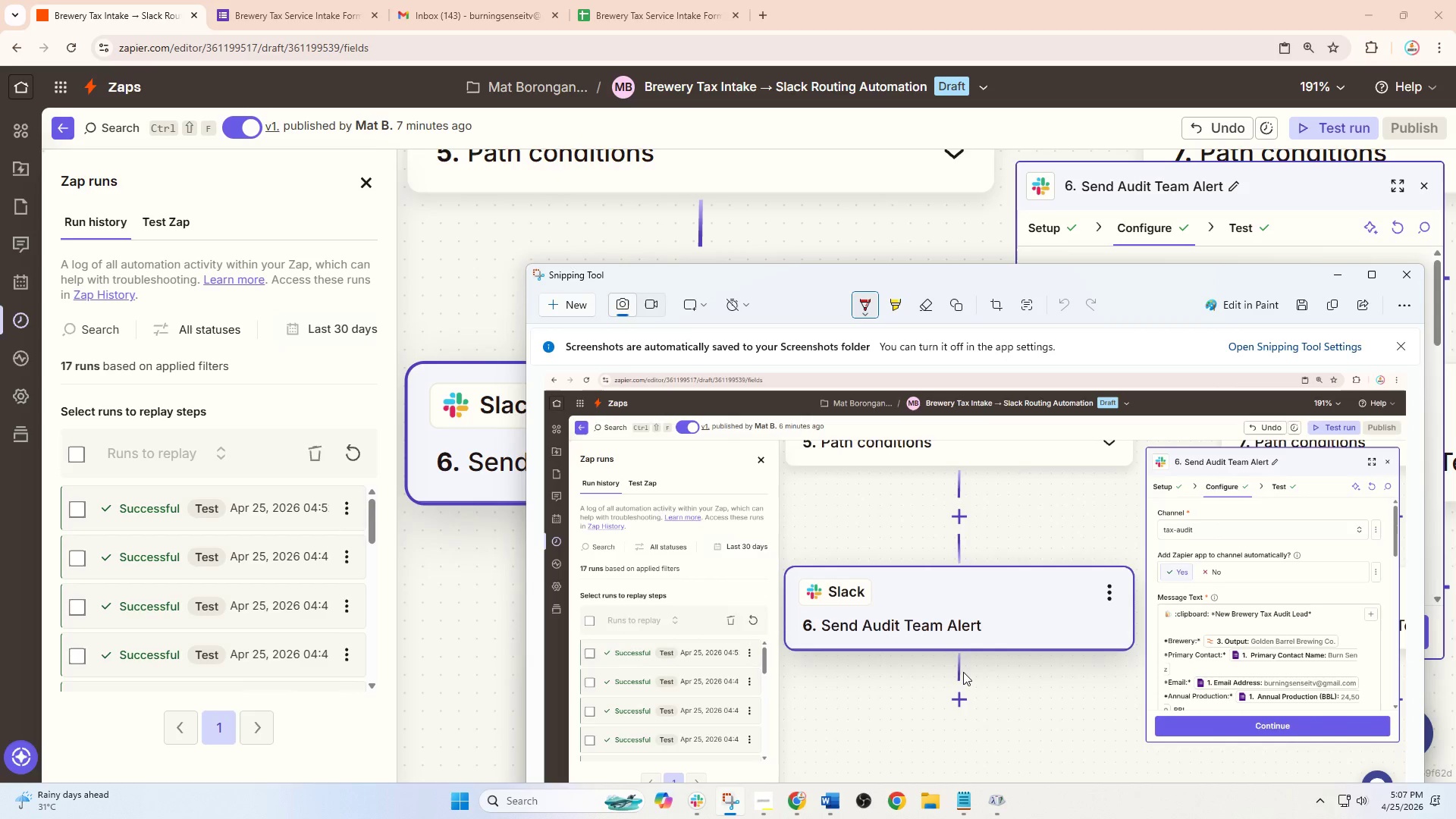 
left_click([453, 647])
 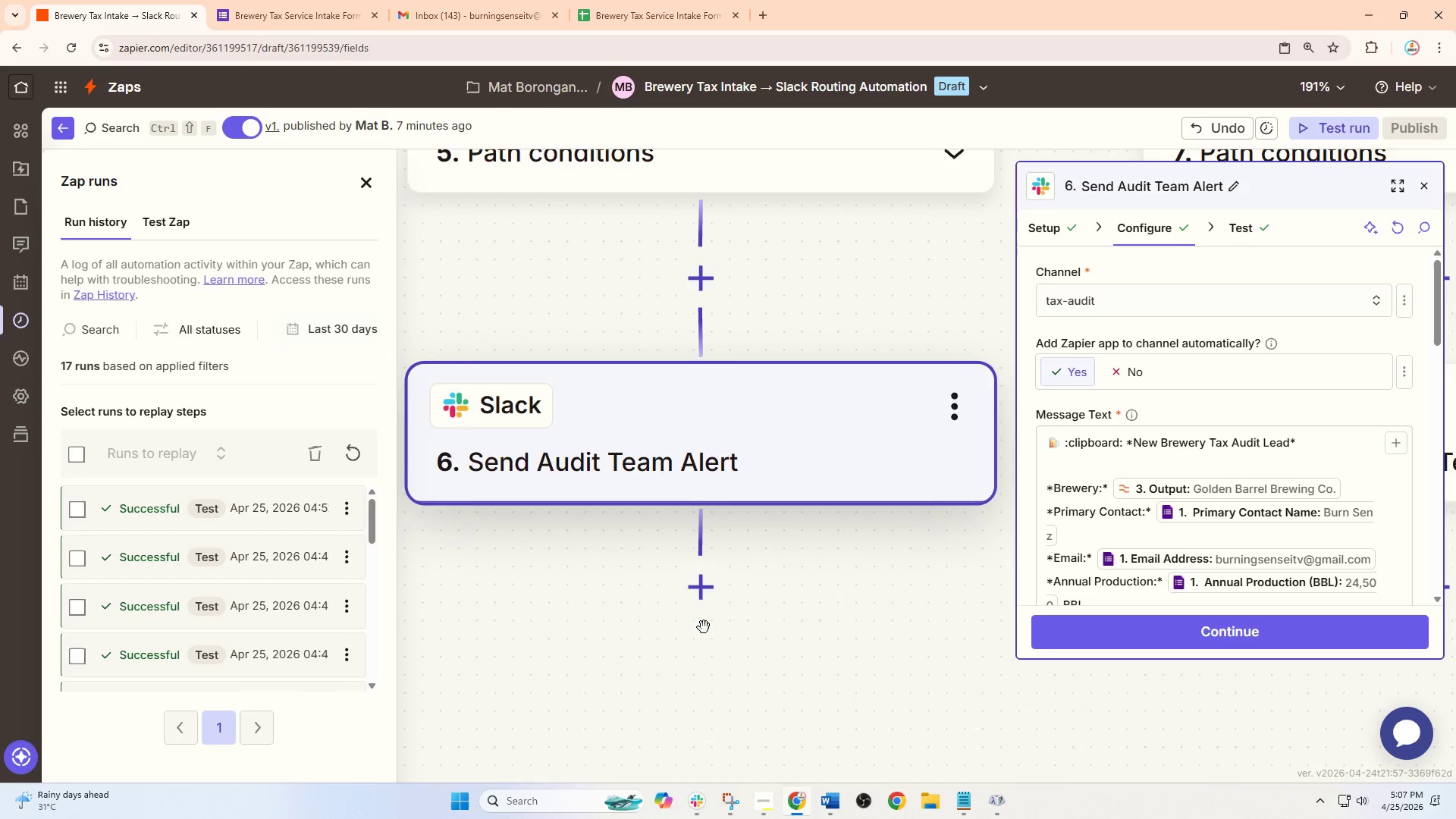 
left_click_drag(start_coordinate=[895, 686], to_coordinate=[397, 582])
 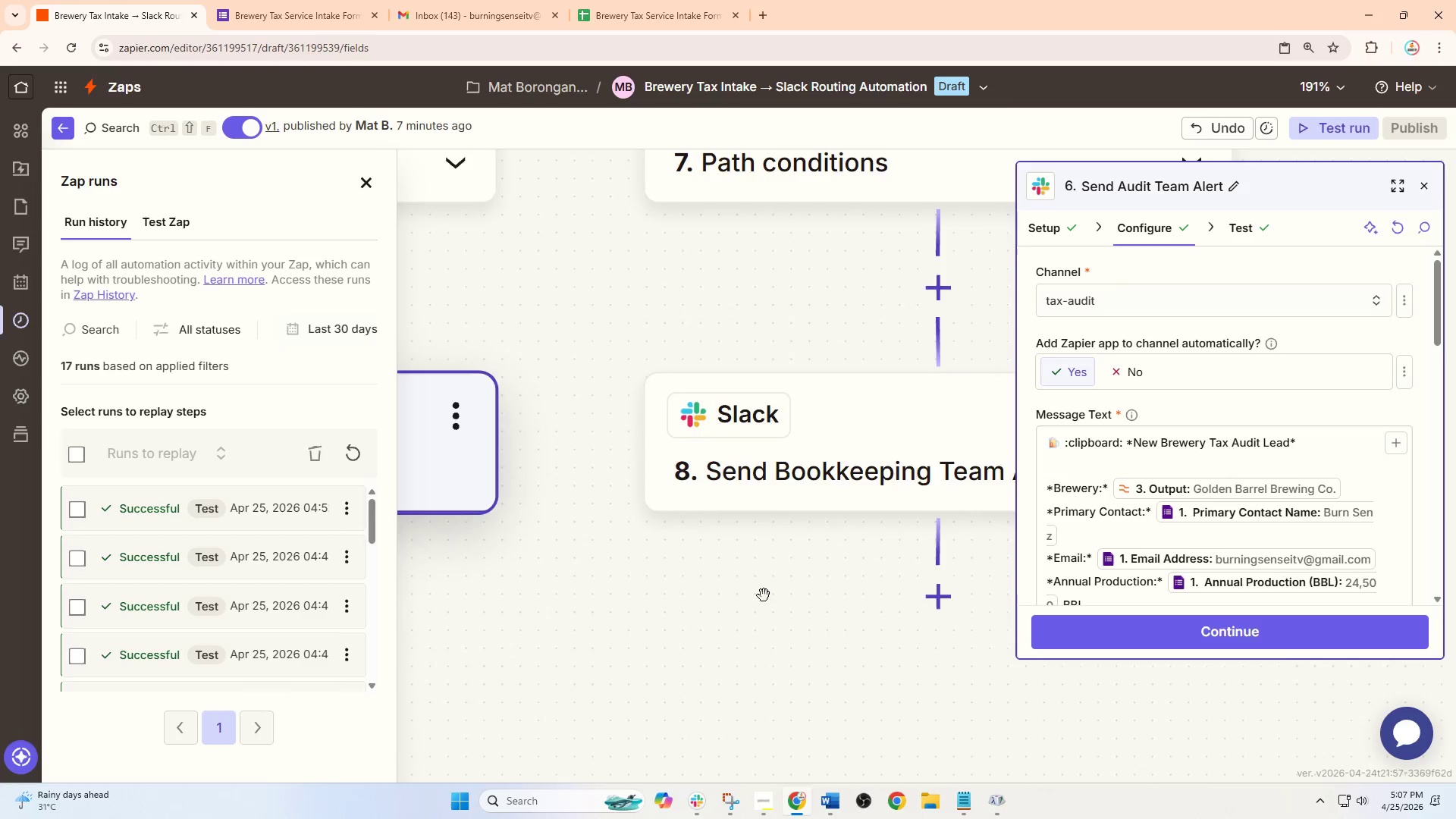 
scroll: coordinate [742, 594], scroll_direction: up, amount: 3.0
 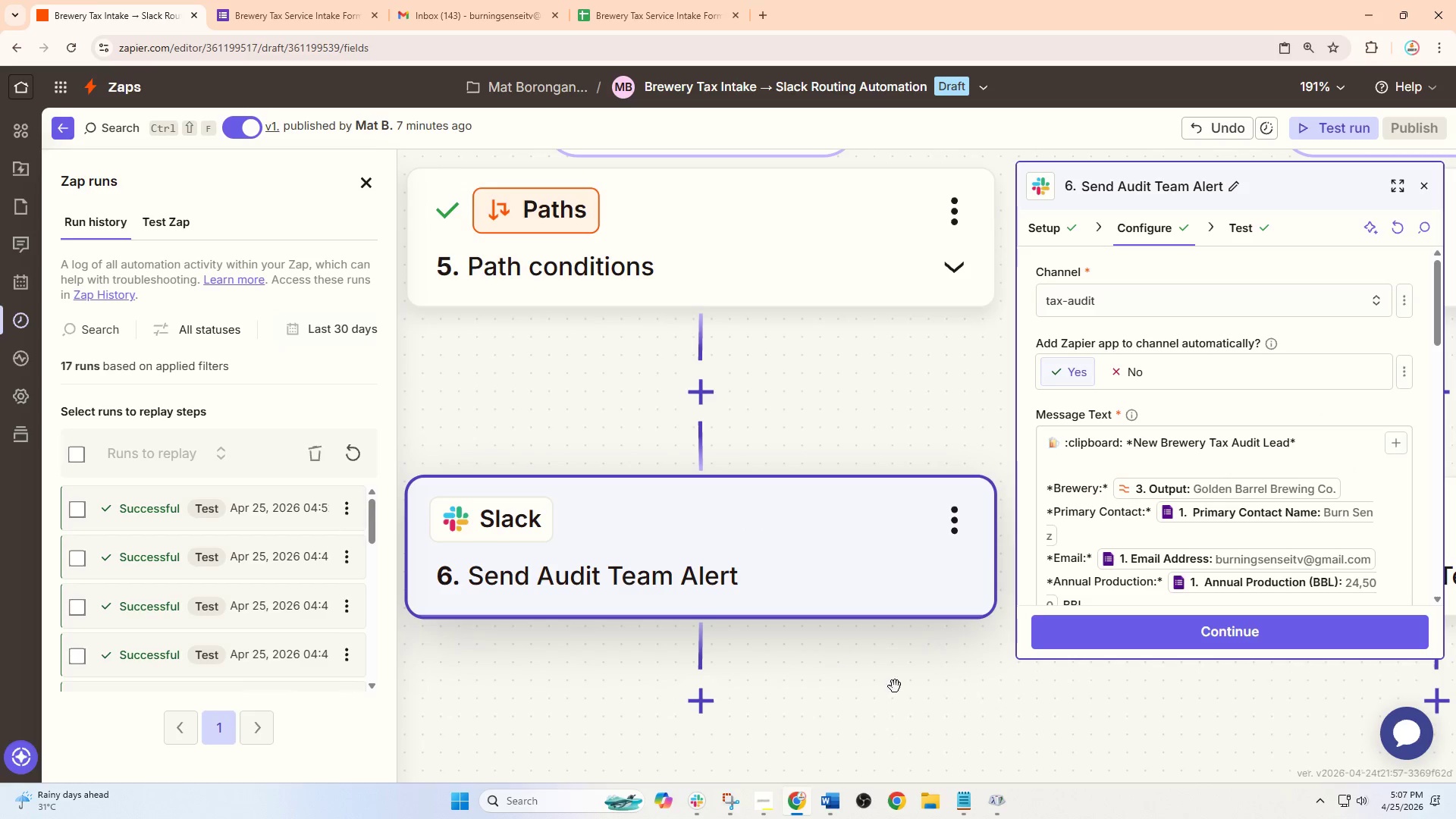 
left_click_drag(start_coordinate=[754, 596], to_coordinate=[629, 597])
 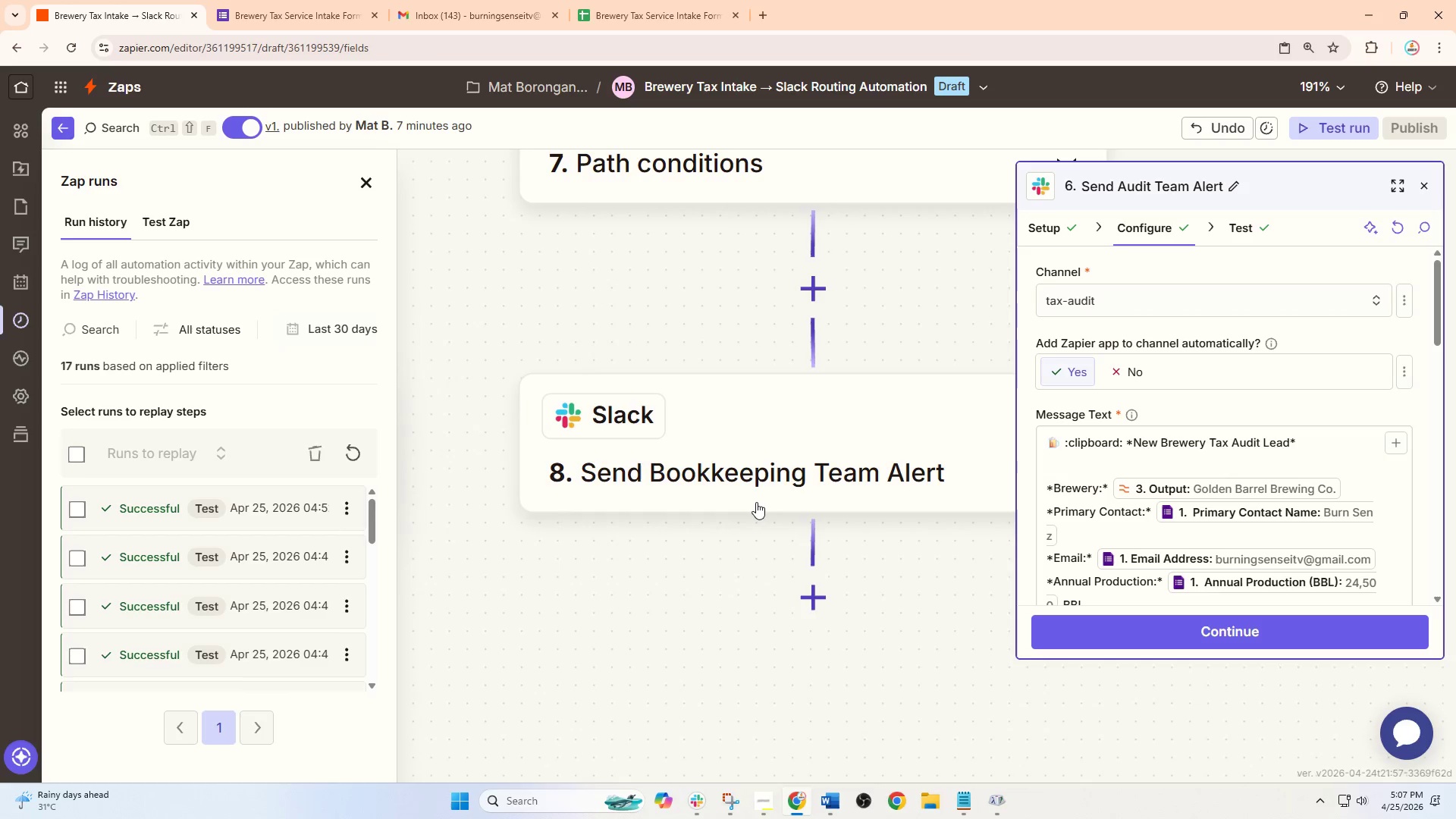 
double_click([756, 502])
 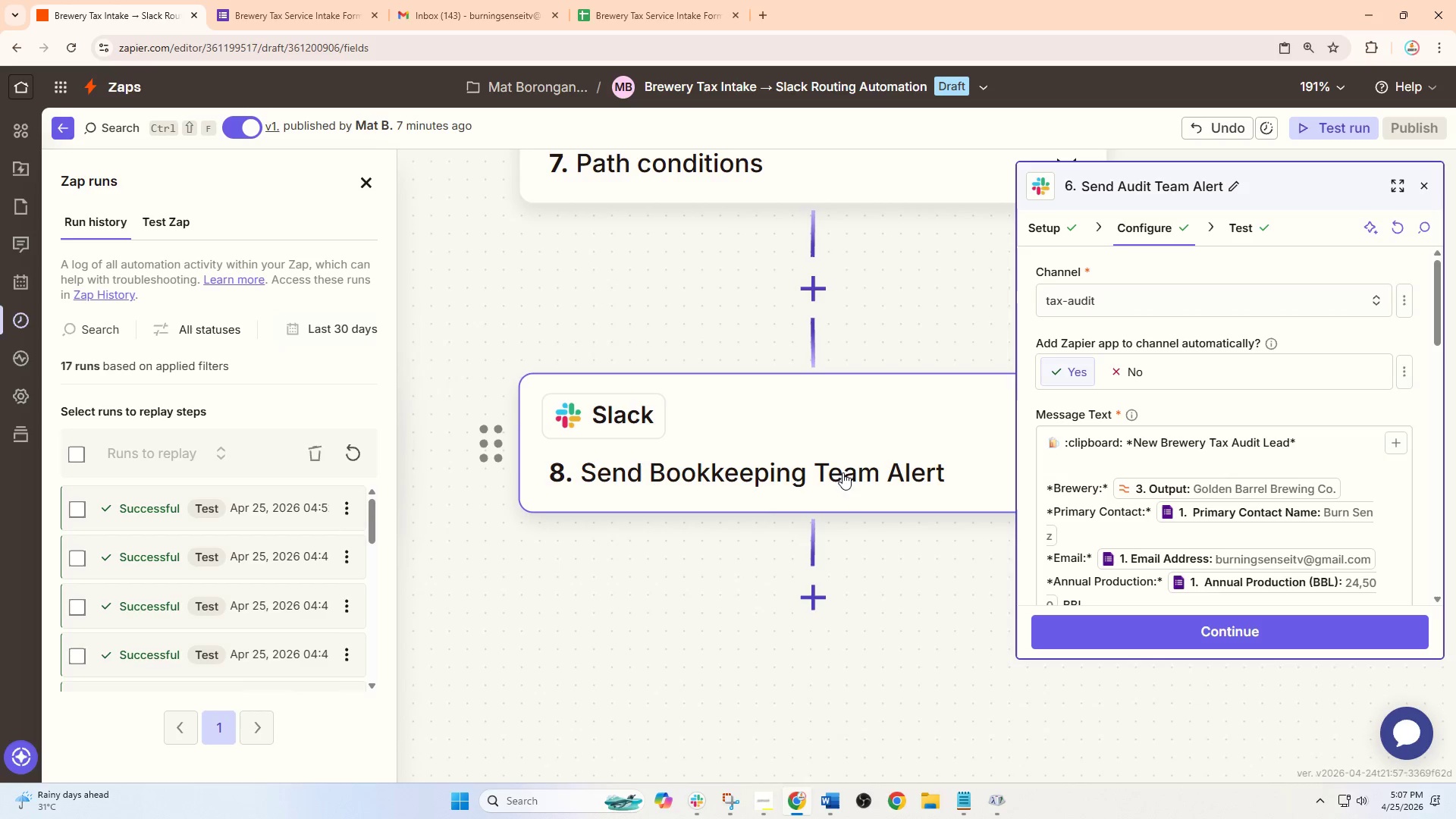 
left_click([877, 457])
 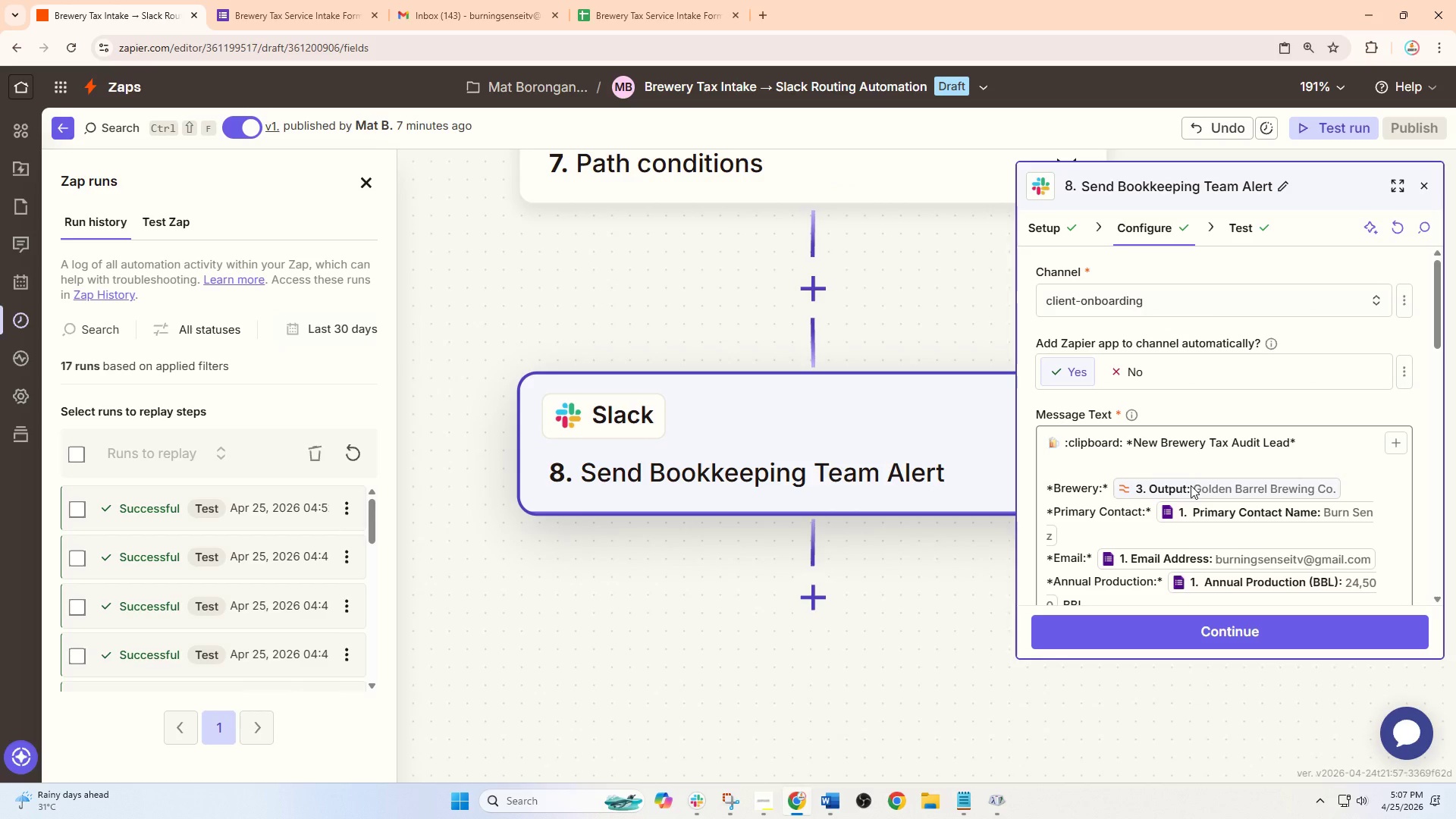 
scroll: coordinate [1191, 485], scroll_direction: down, amount: 1.0
 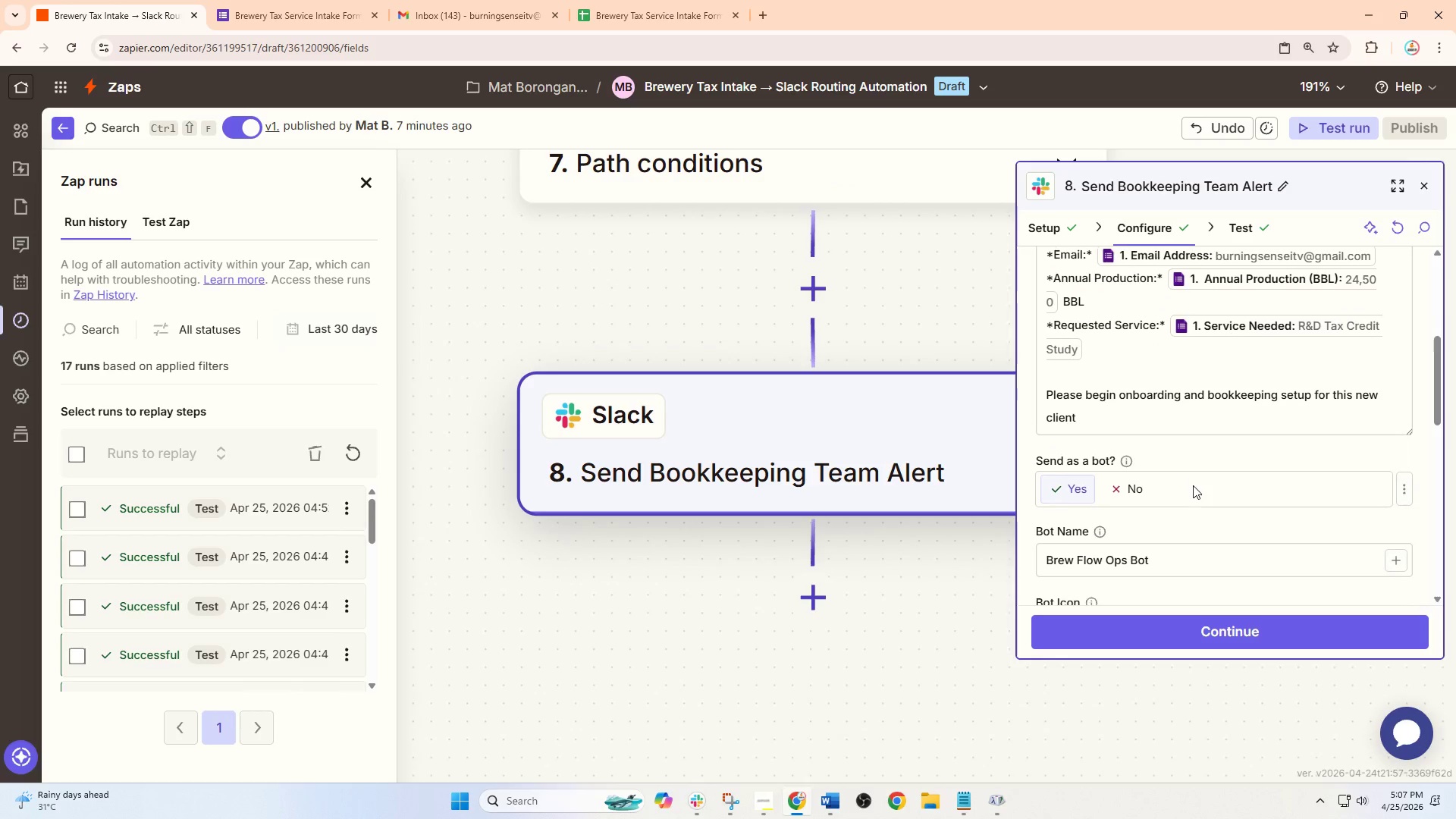 
scroll: coordinate [1193, 485], scroll_direction: up, amount: 7.0
 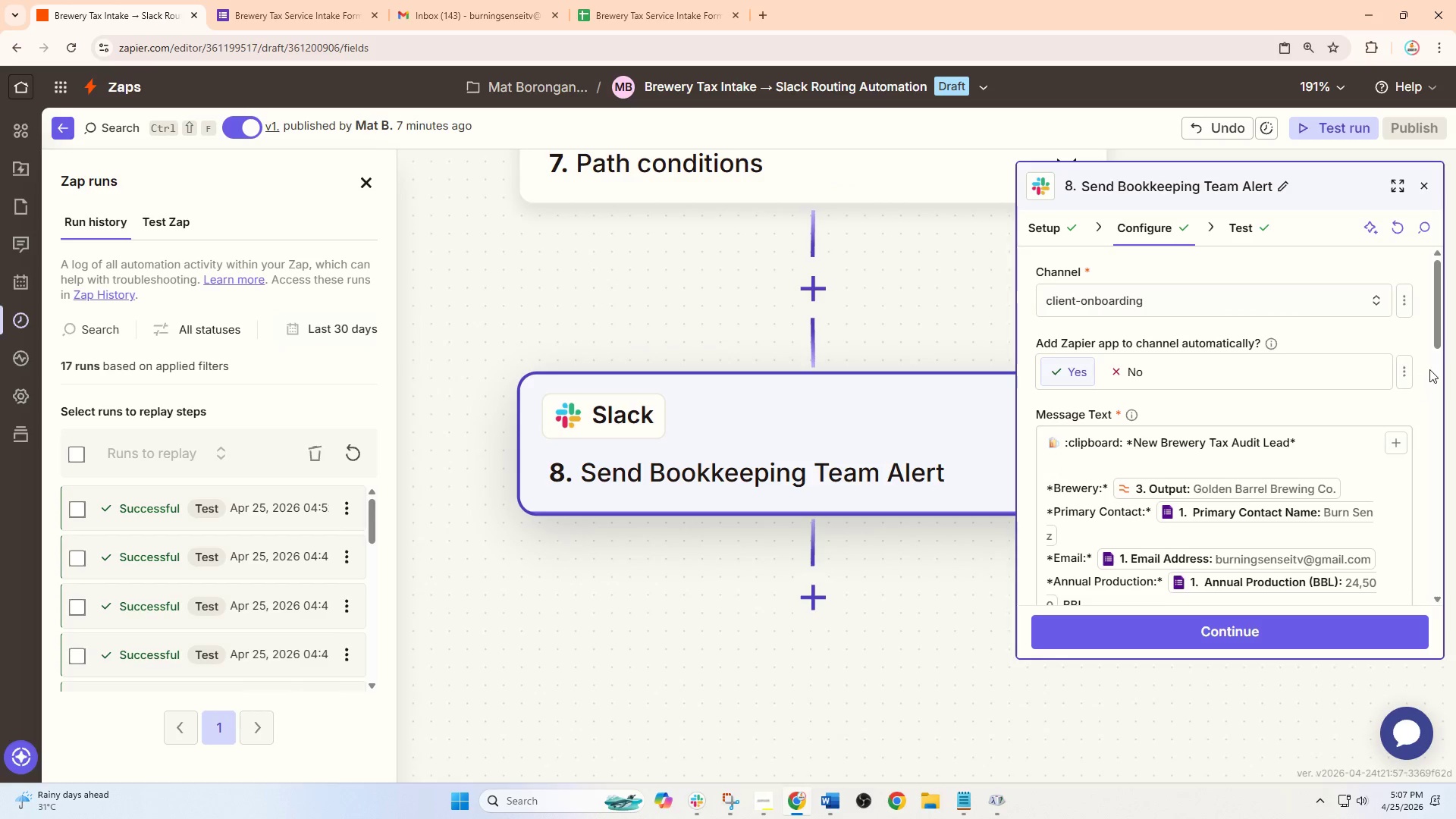 
left_click_drag(start_coordinate=[1434, 335], to_coordinate=[1434, 343])
 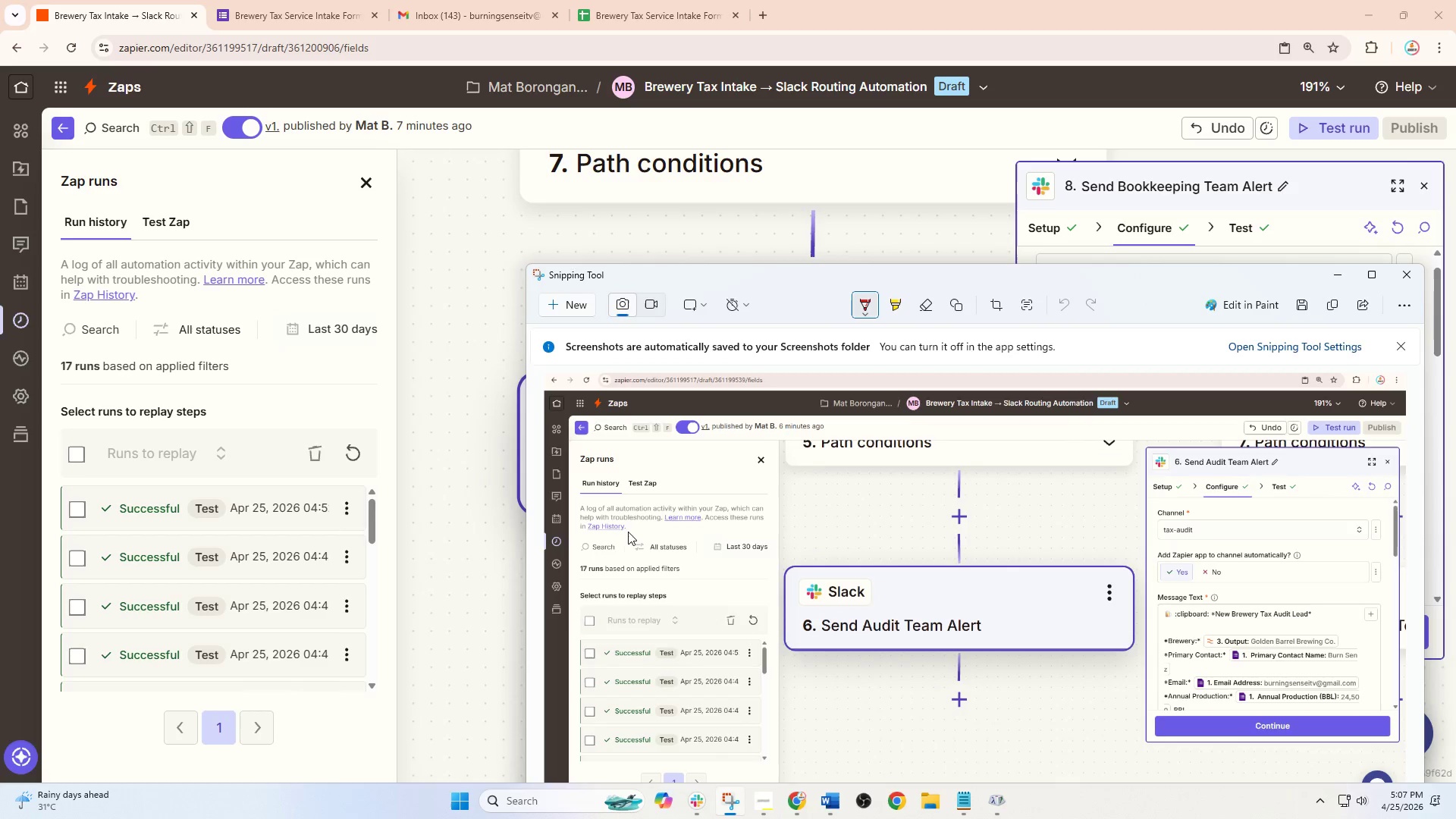 
left_click([555, 303])
 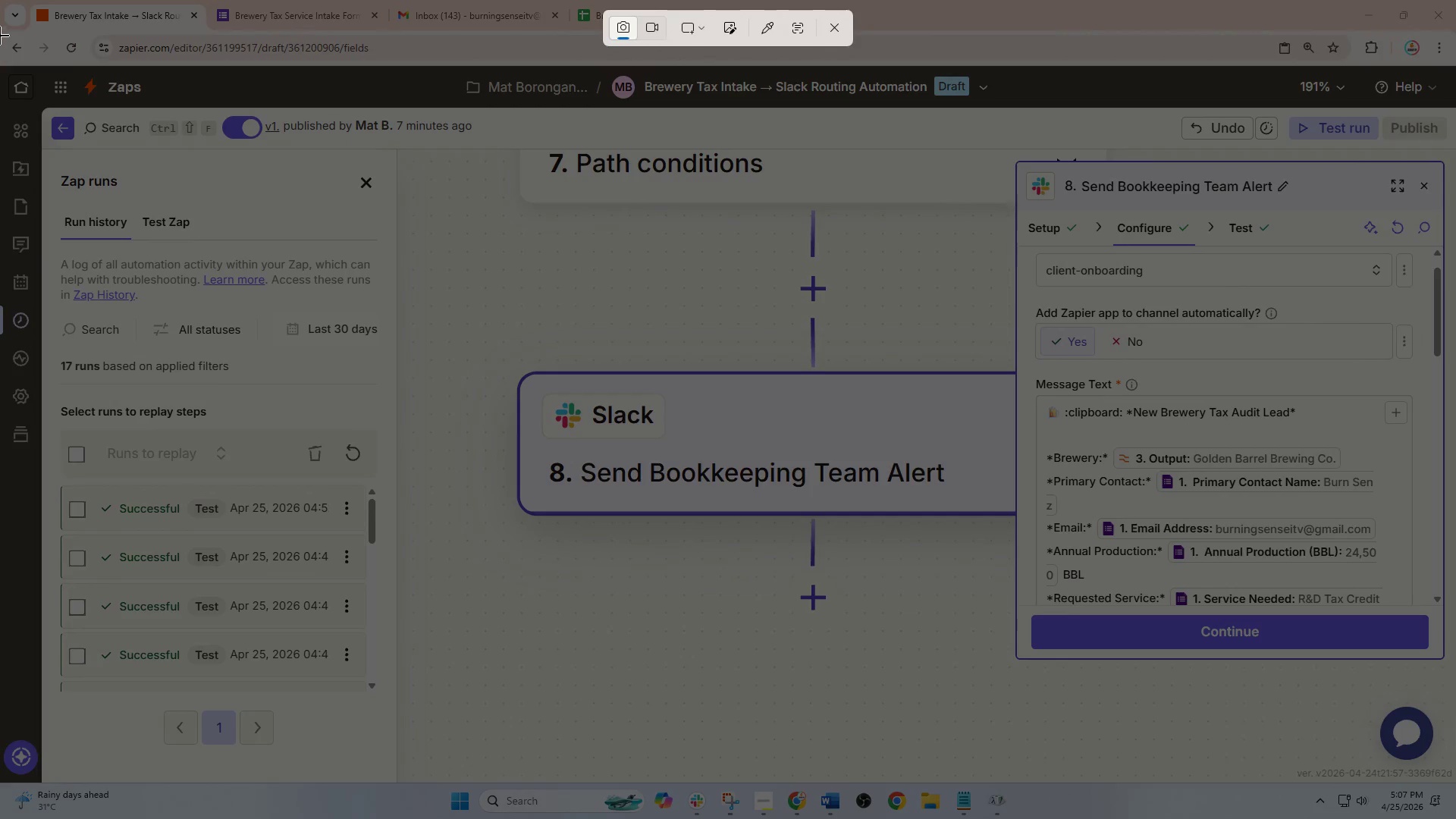 
left_click_drag(start_coordinate=[0, 35], to_coordinate=[1455, 778])
 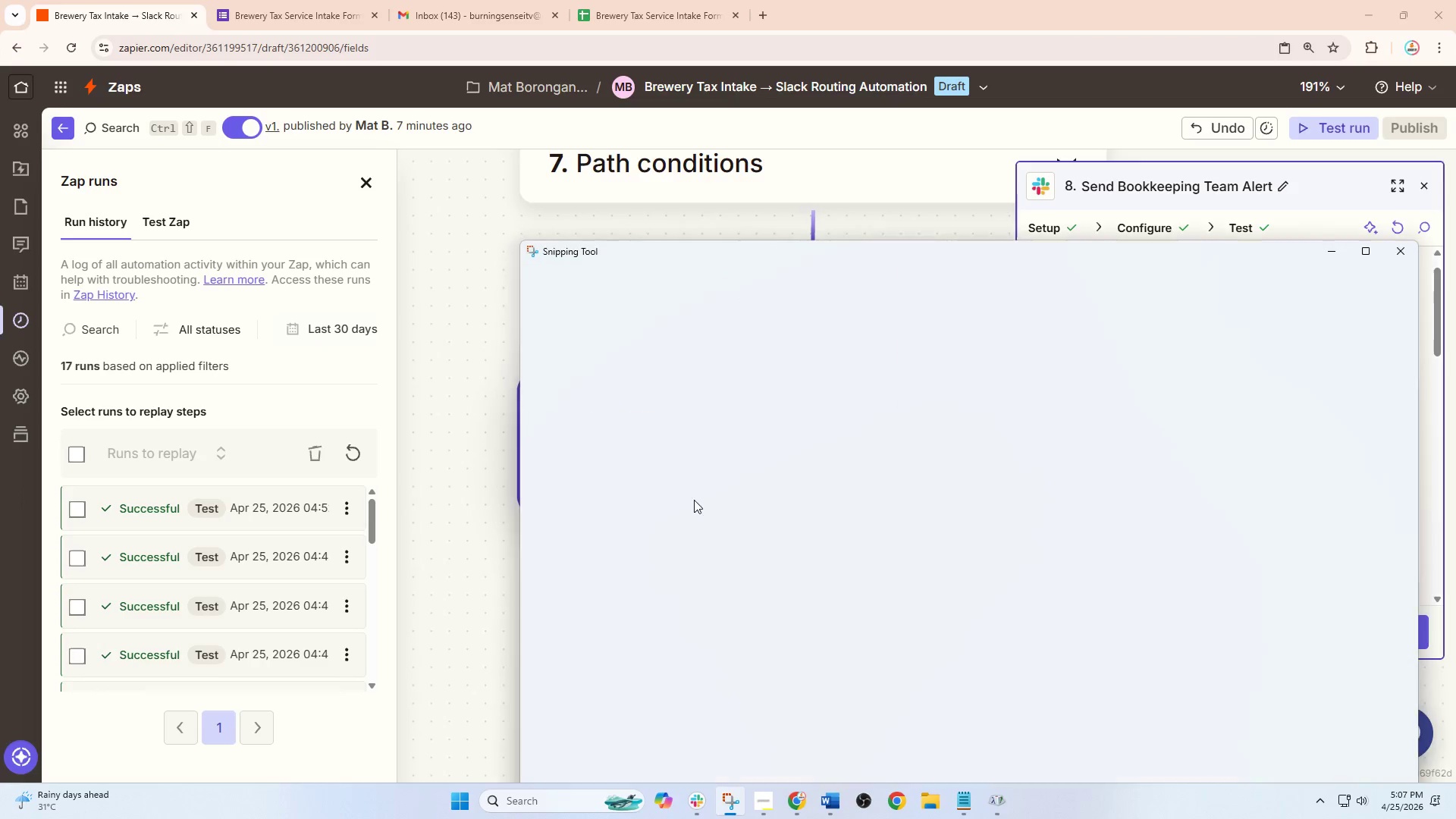 
right_click([679, 435])
 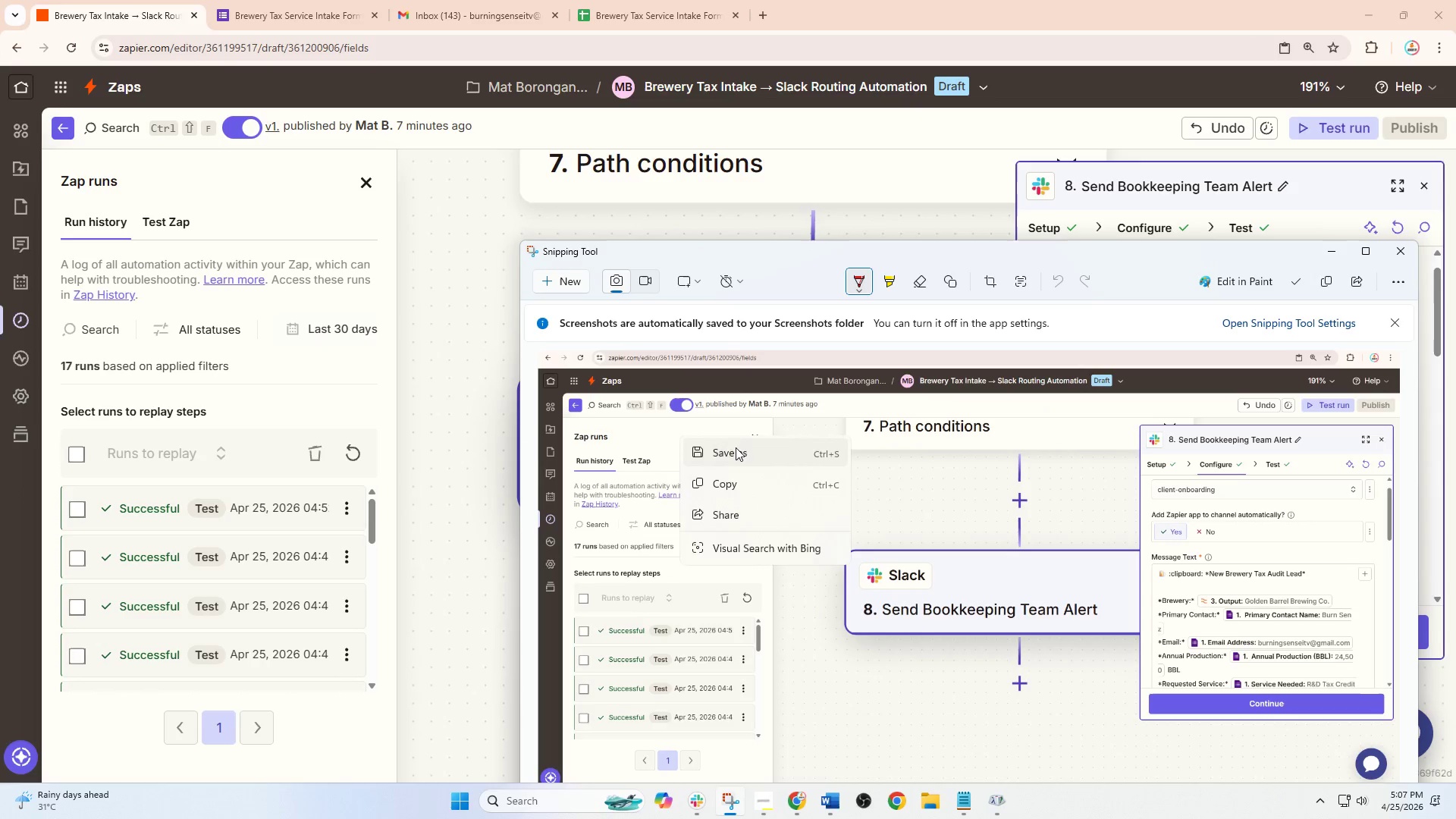 
left_click([738, 448])
 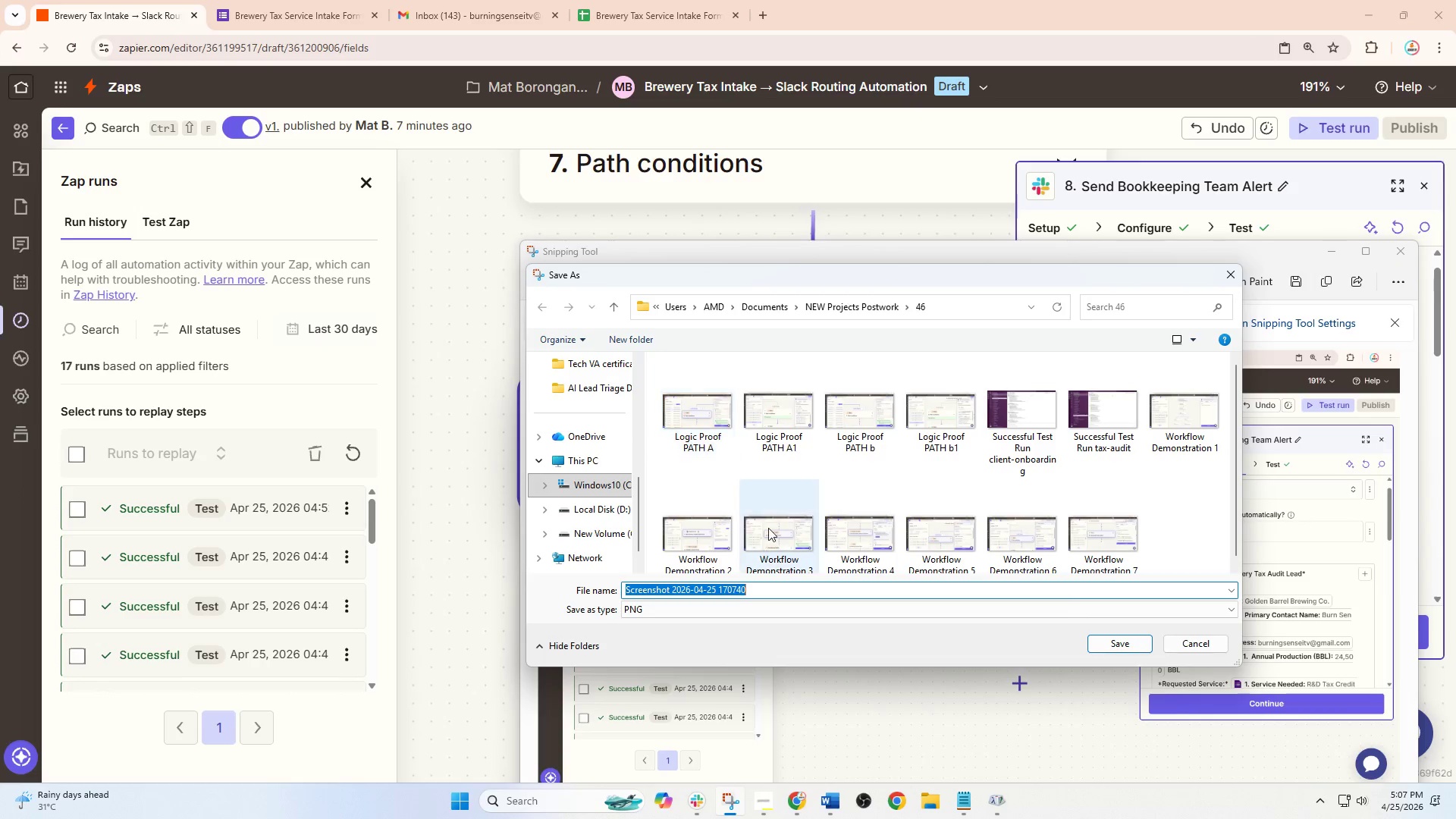 
left_click([1116, 561])
 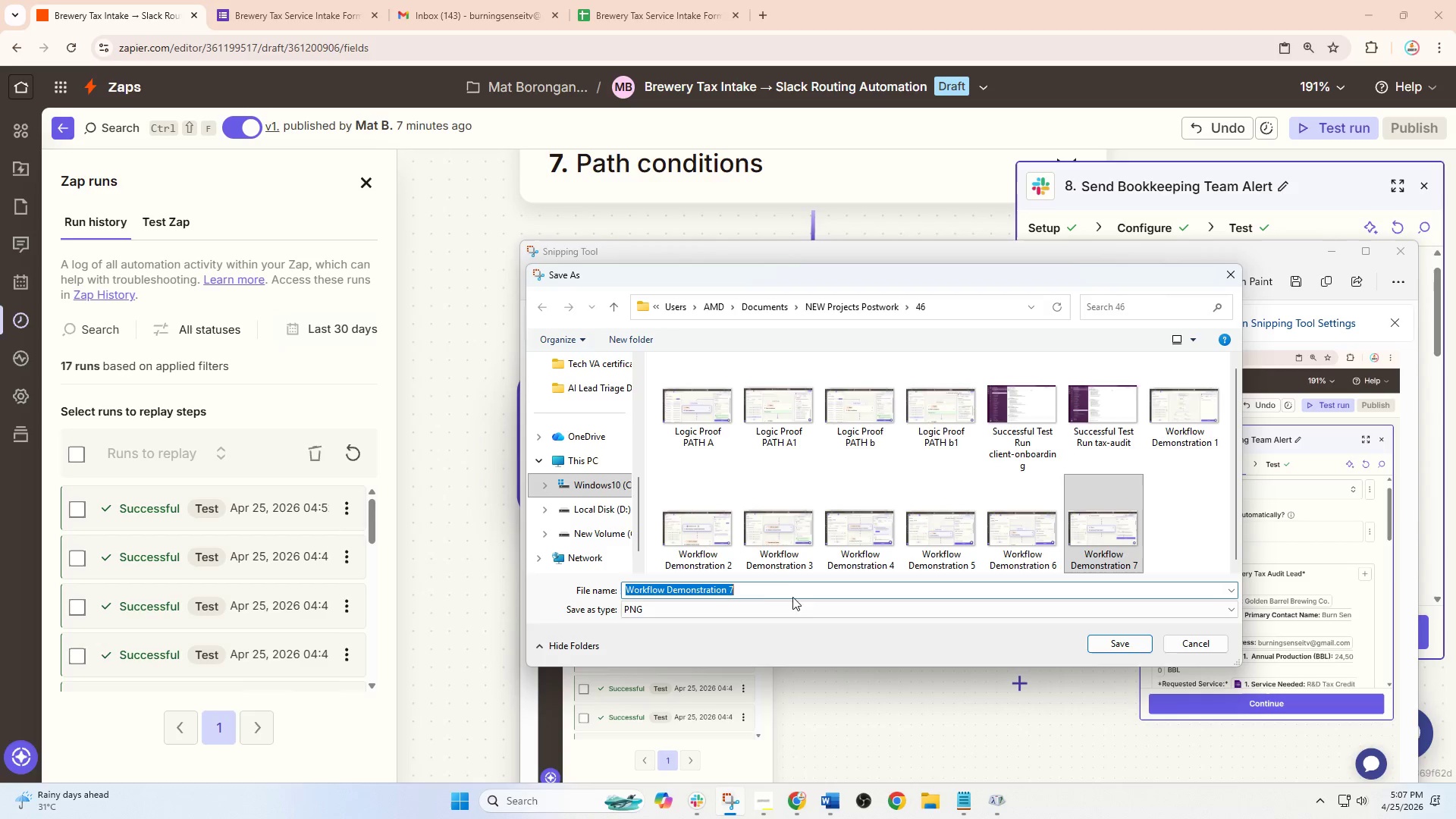 
scroll: coordinate [980, 543], scroll_direction: down, amount: 1.0
 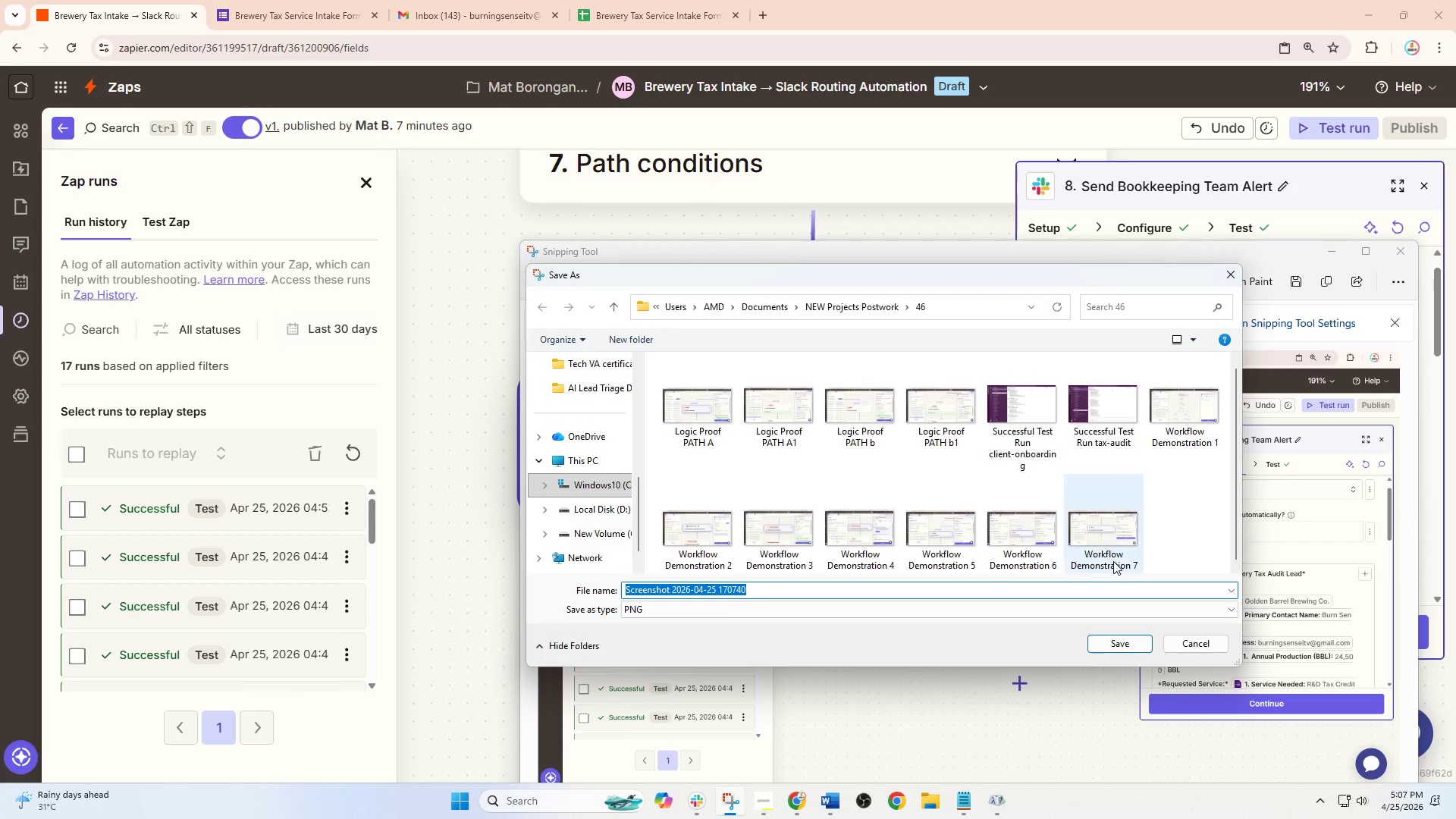 
triple_click([748, 588])
 